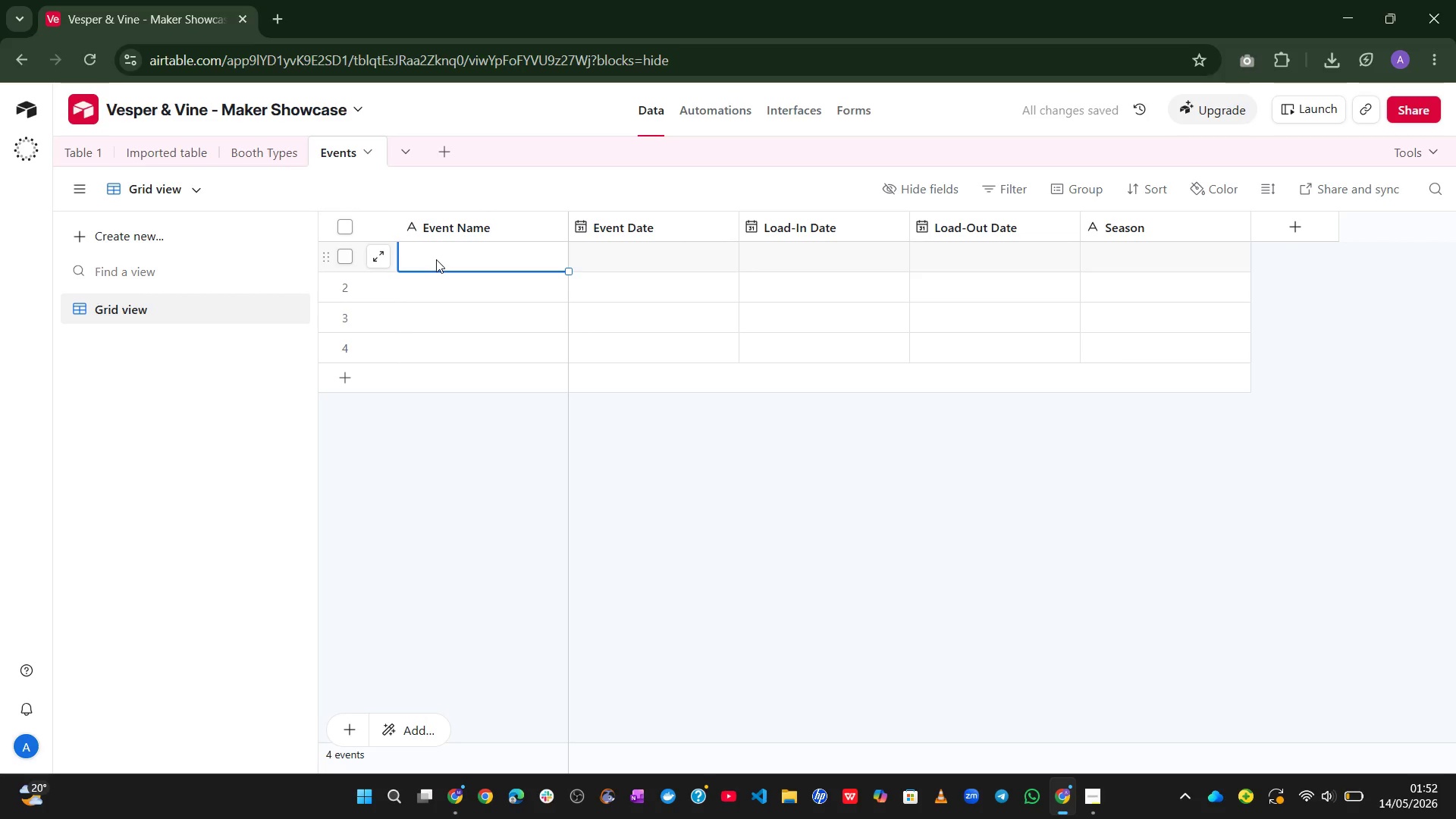 
type(Spring Showcase 2024)
 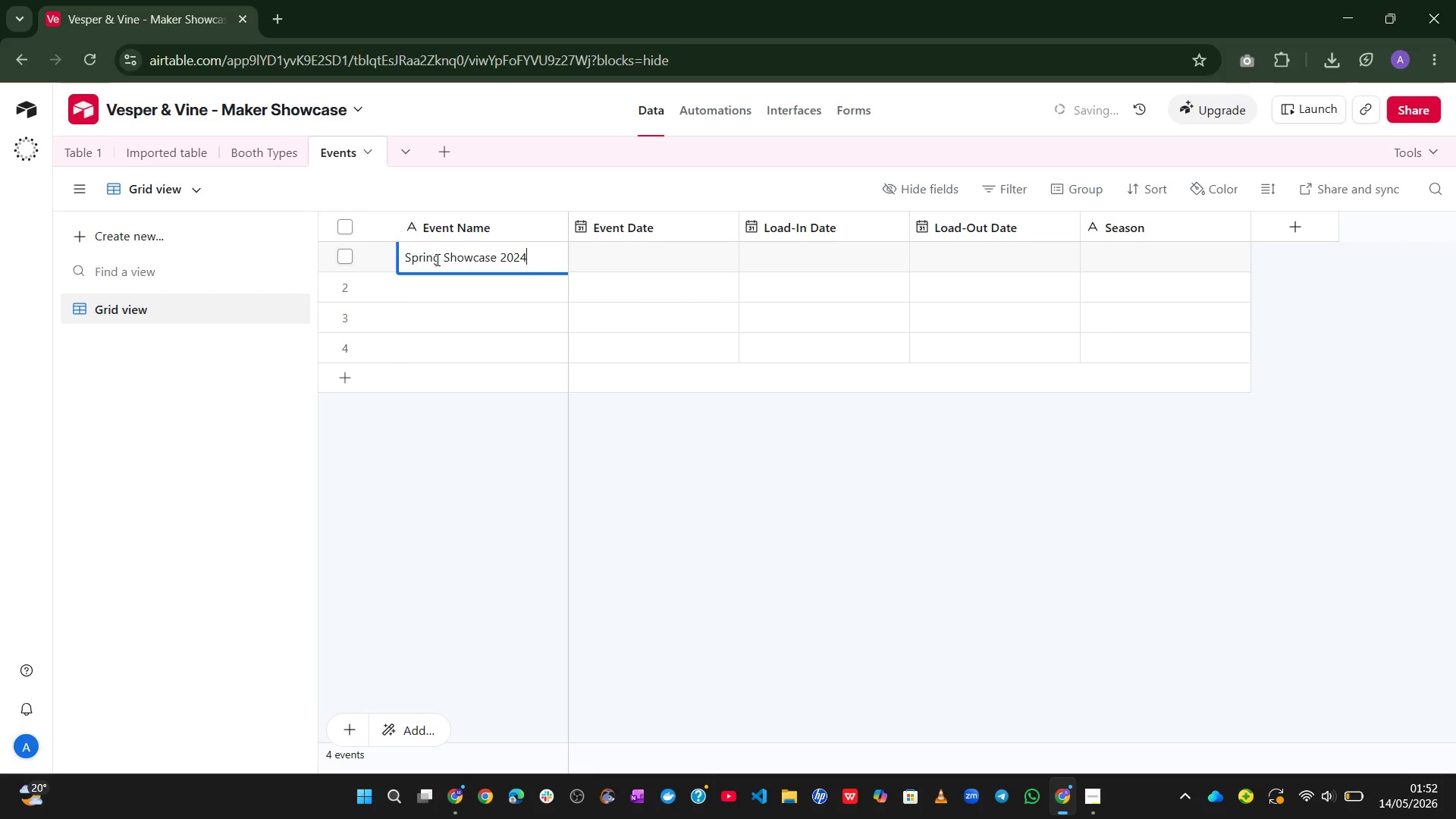 
key(Enter)
 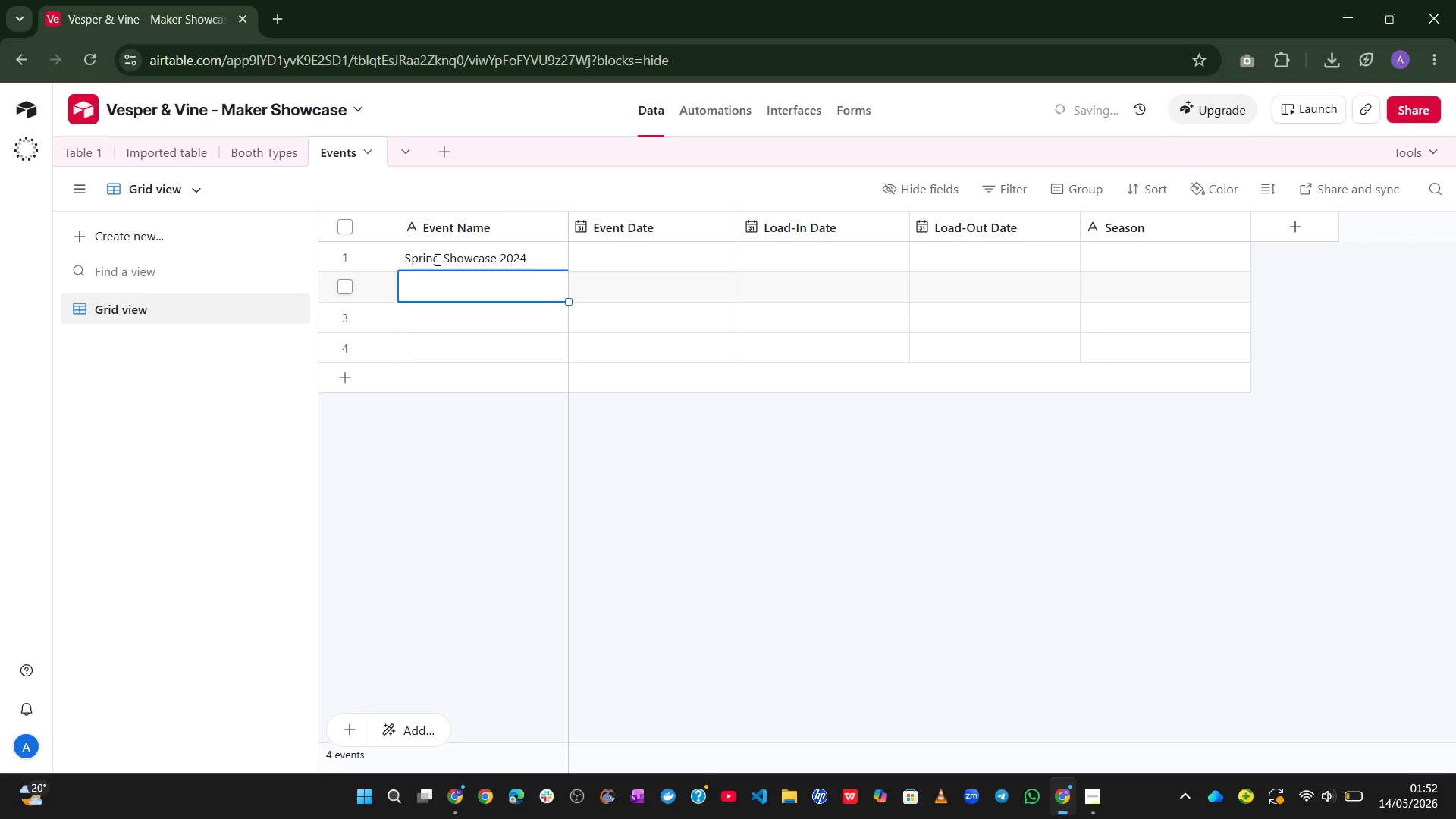 
type(Summer Showcase 2024)
 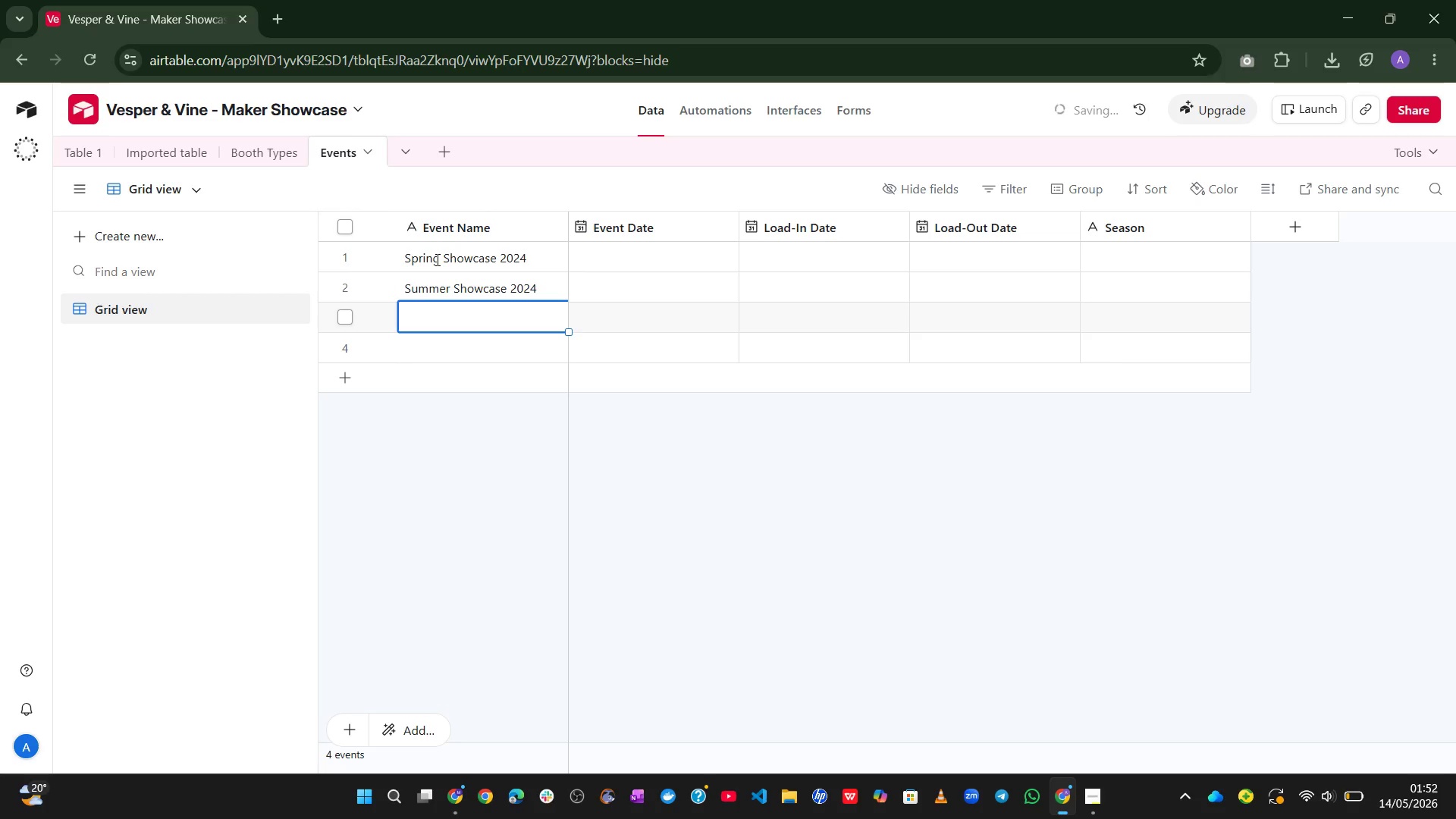 
 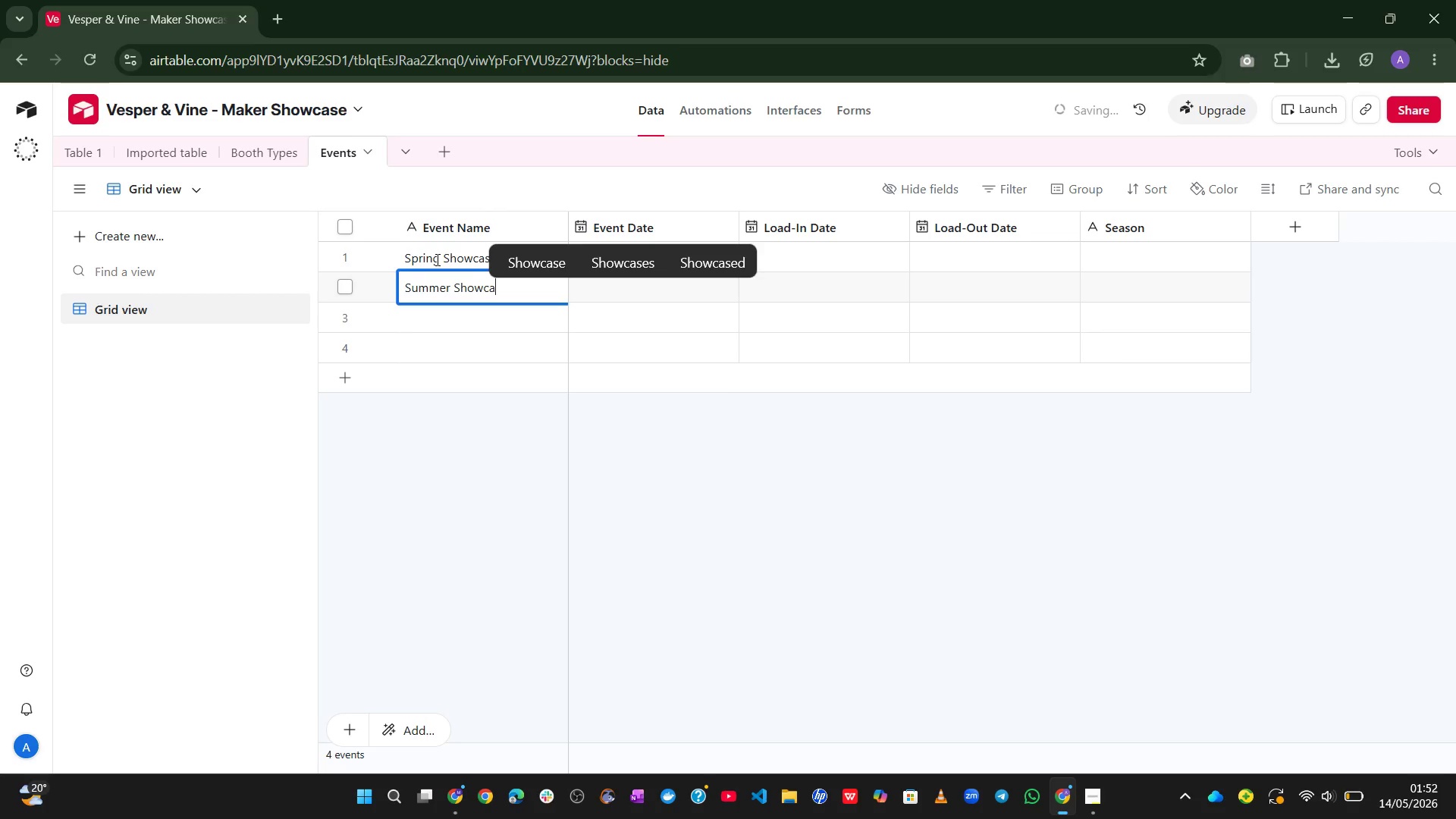 
key(Enter)
 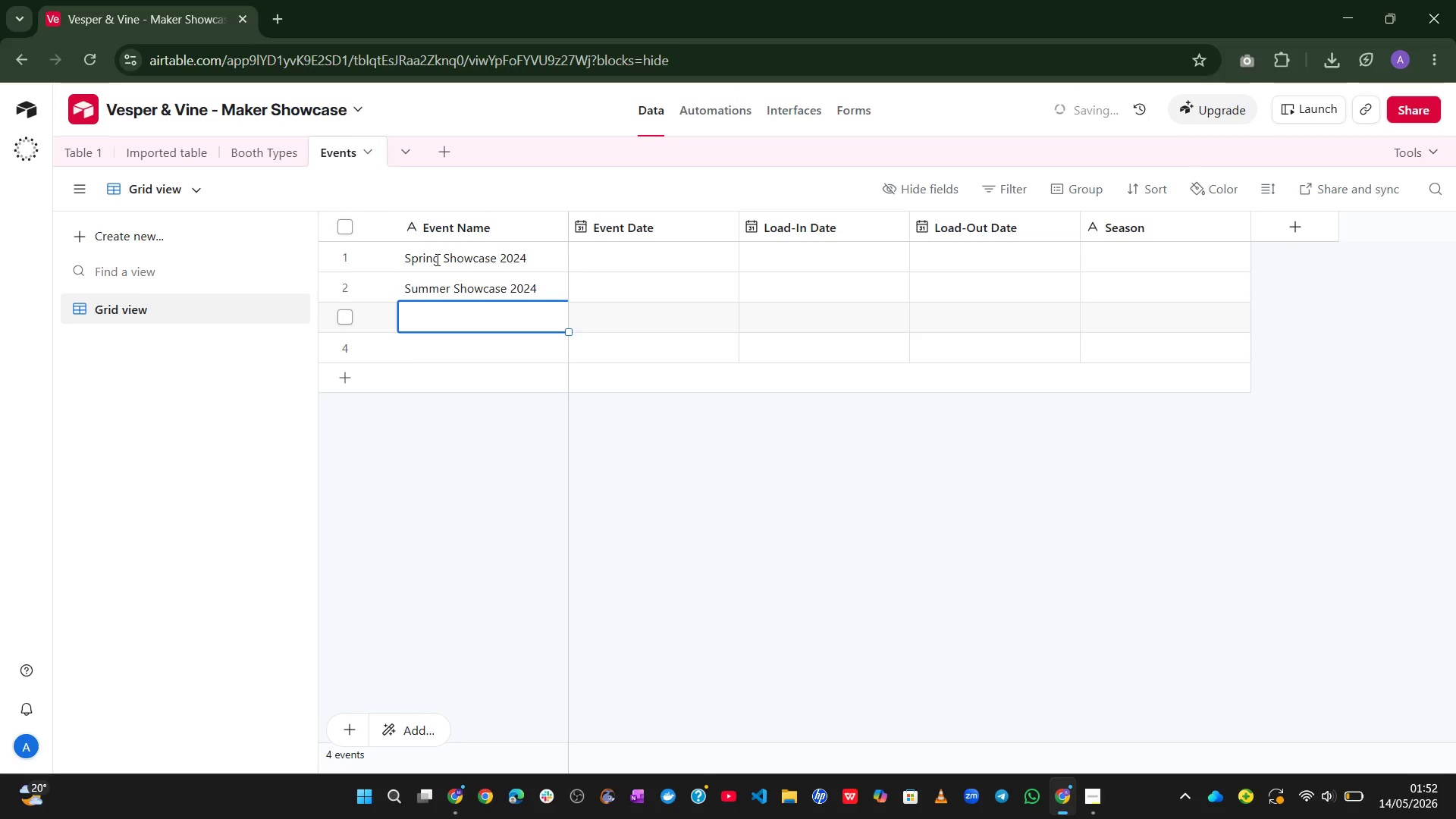 
type(Fall Showcase 2024)
 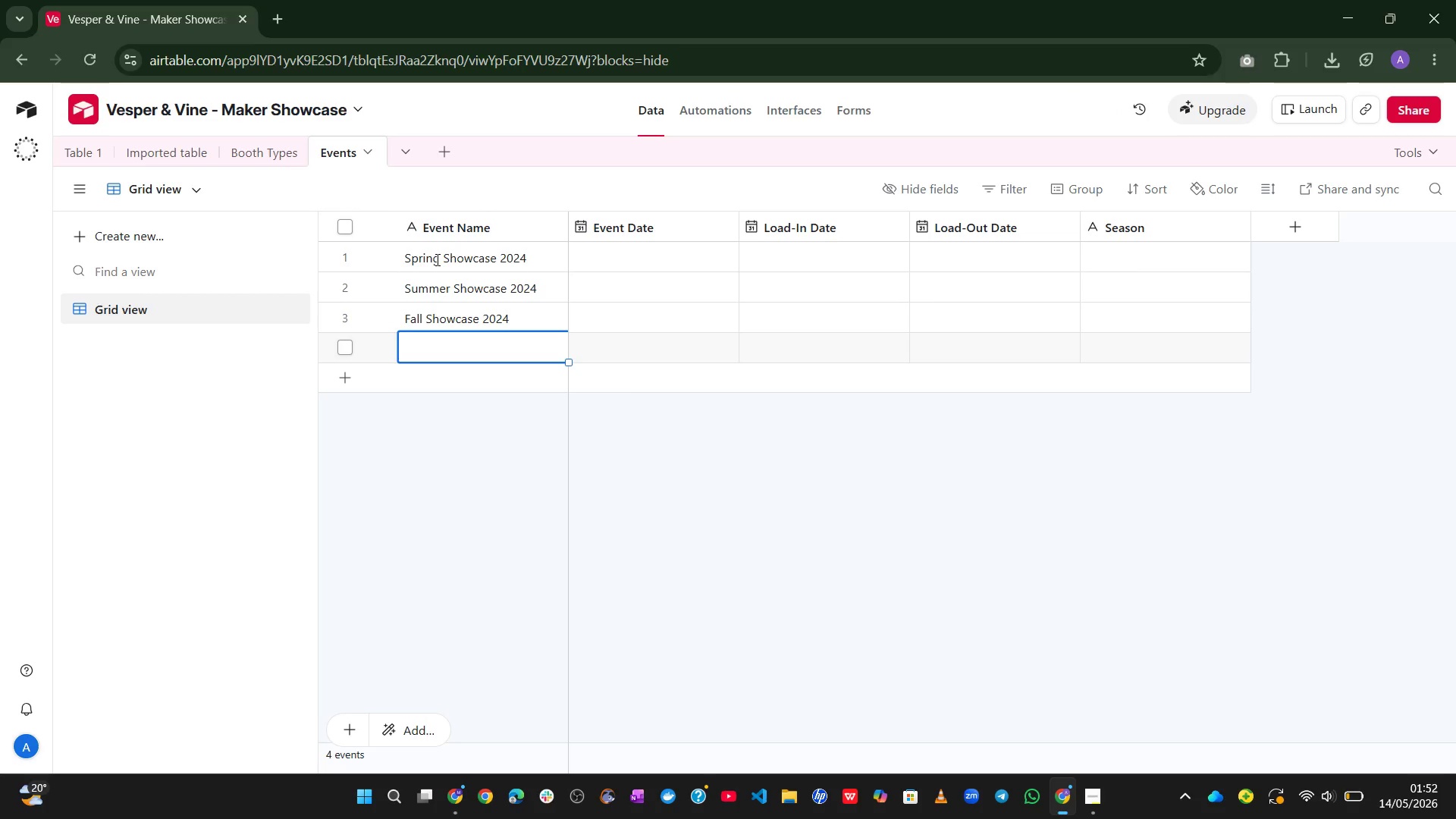 
 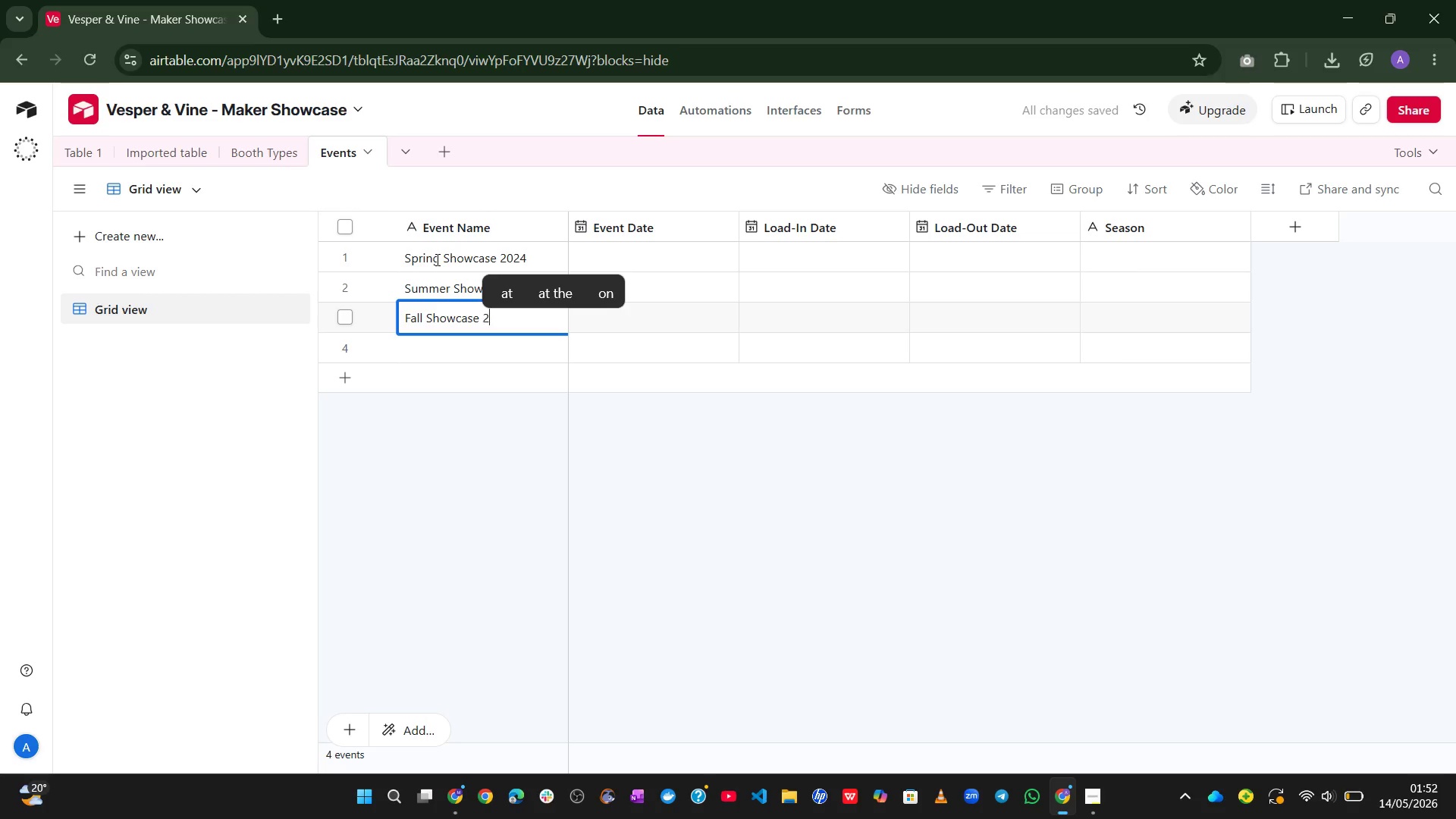 
key(Enter)
 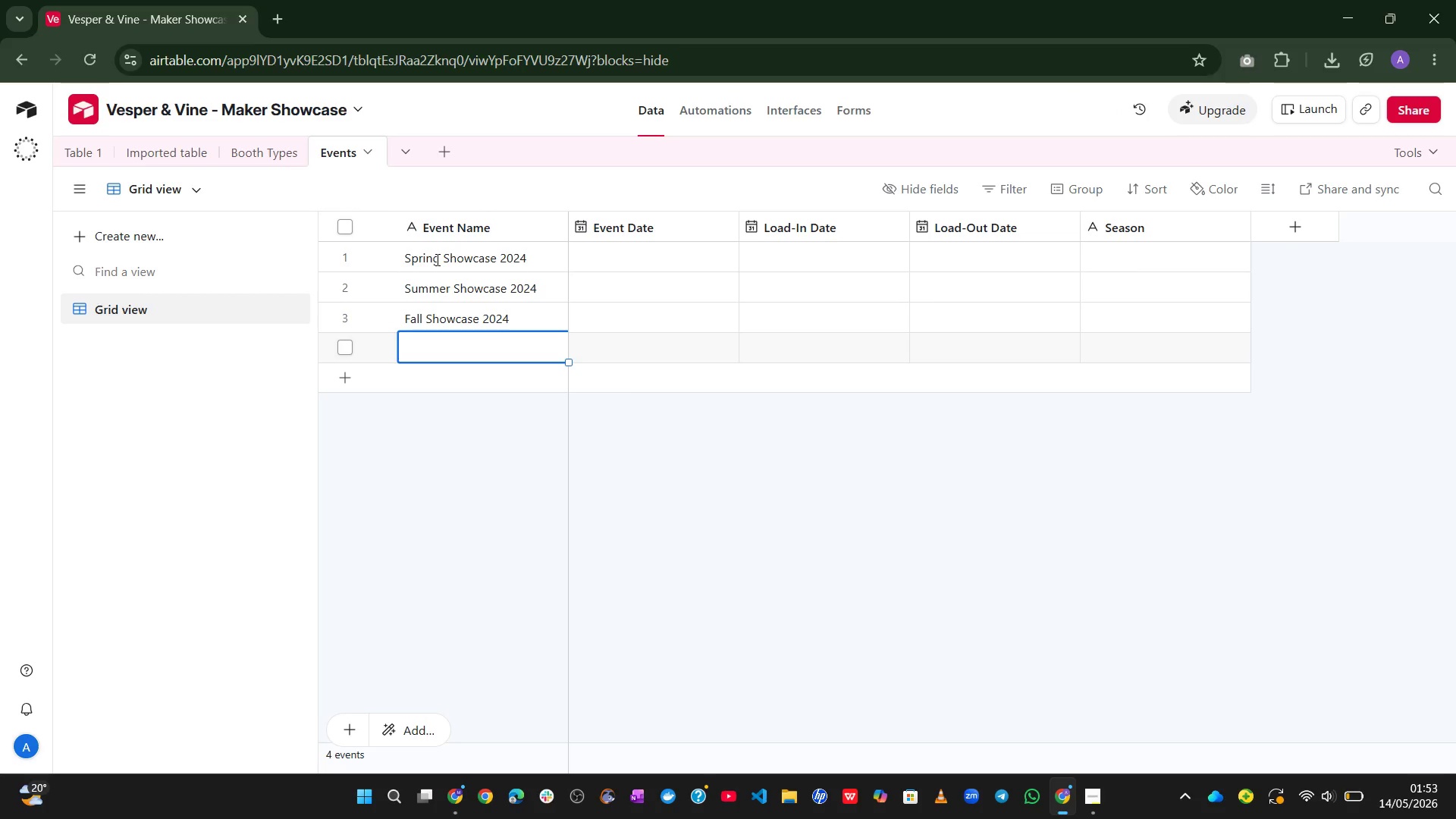 
type(Holiday Showcase 2024)
 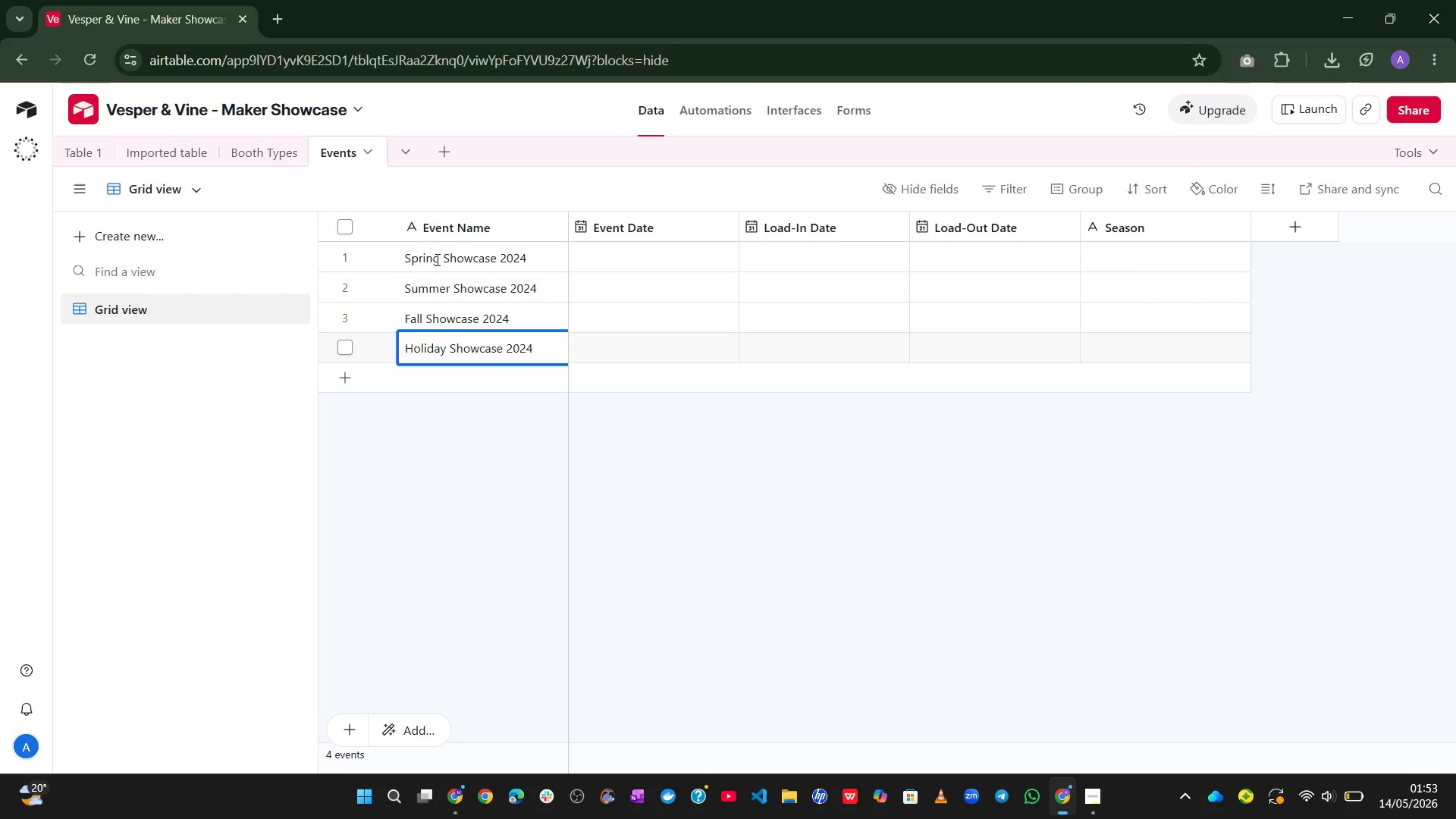 
left_click([493, 483])
 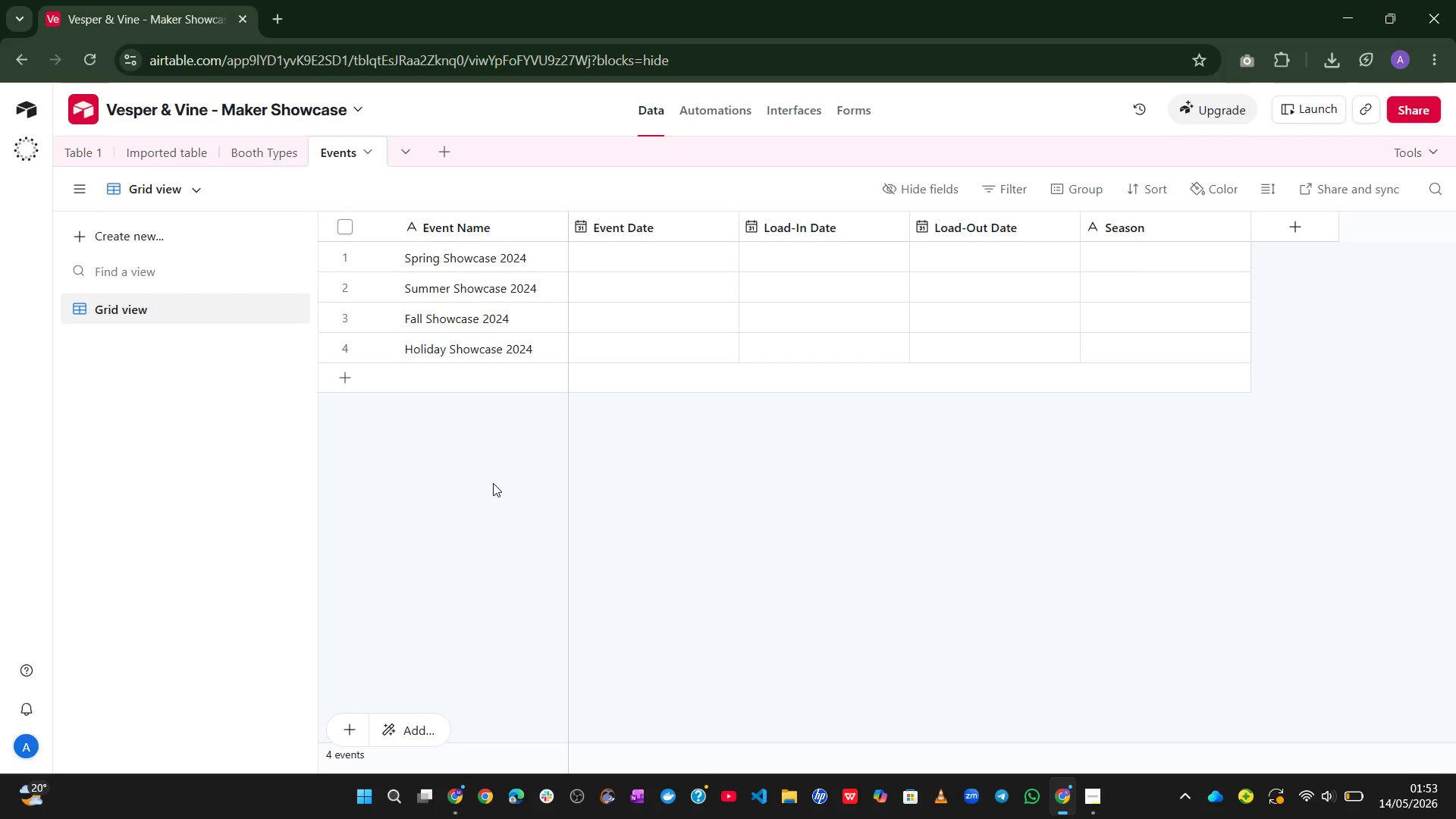 
wait(8.16)
 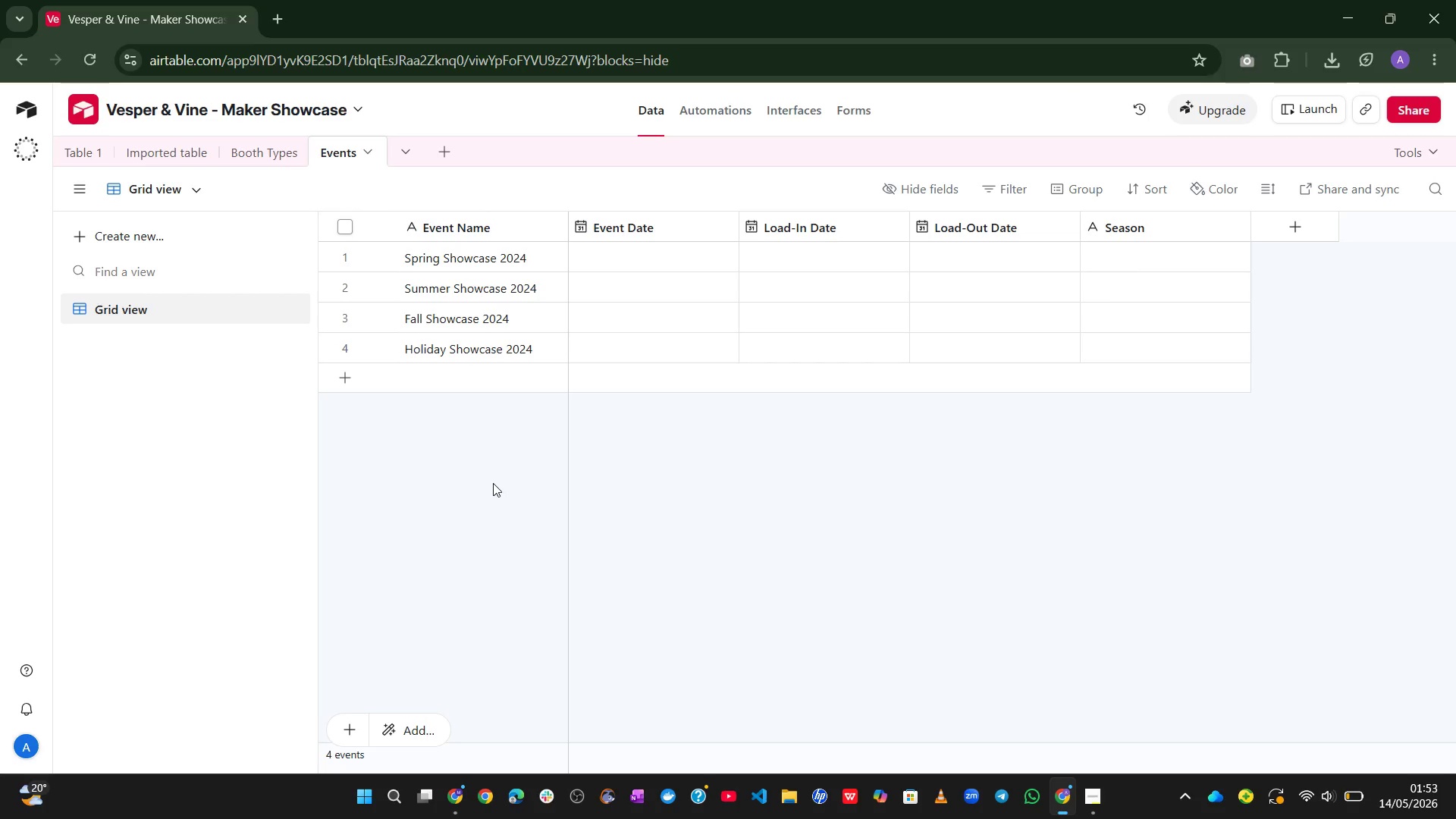 
left_click([658, 255])
 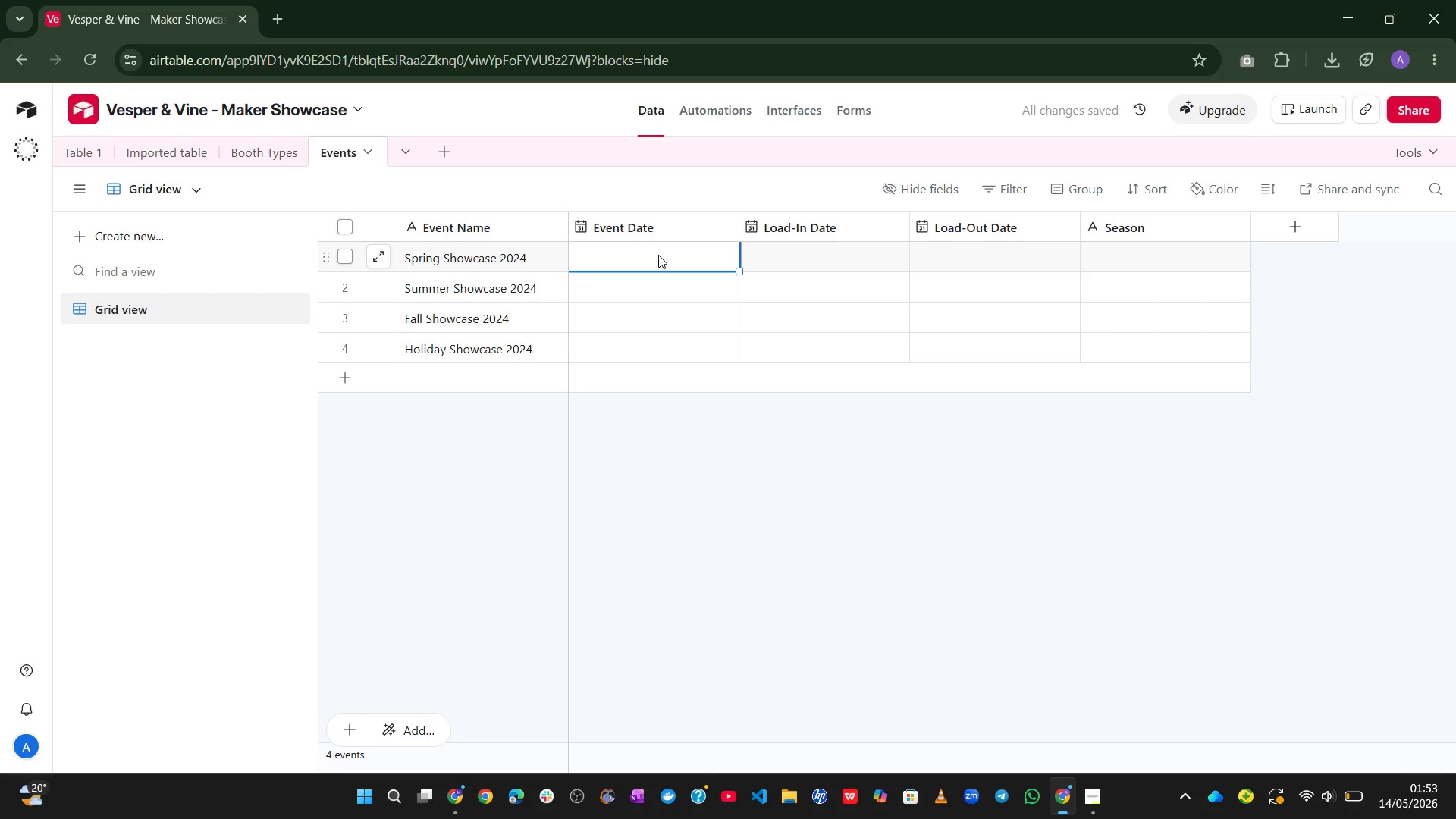 
key(Numpad2)
 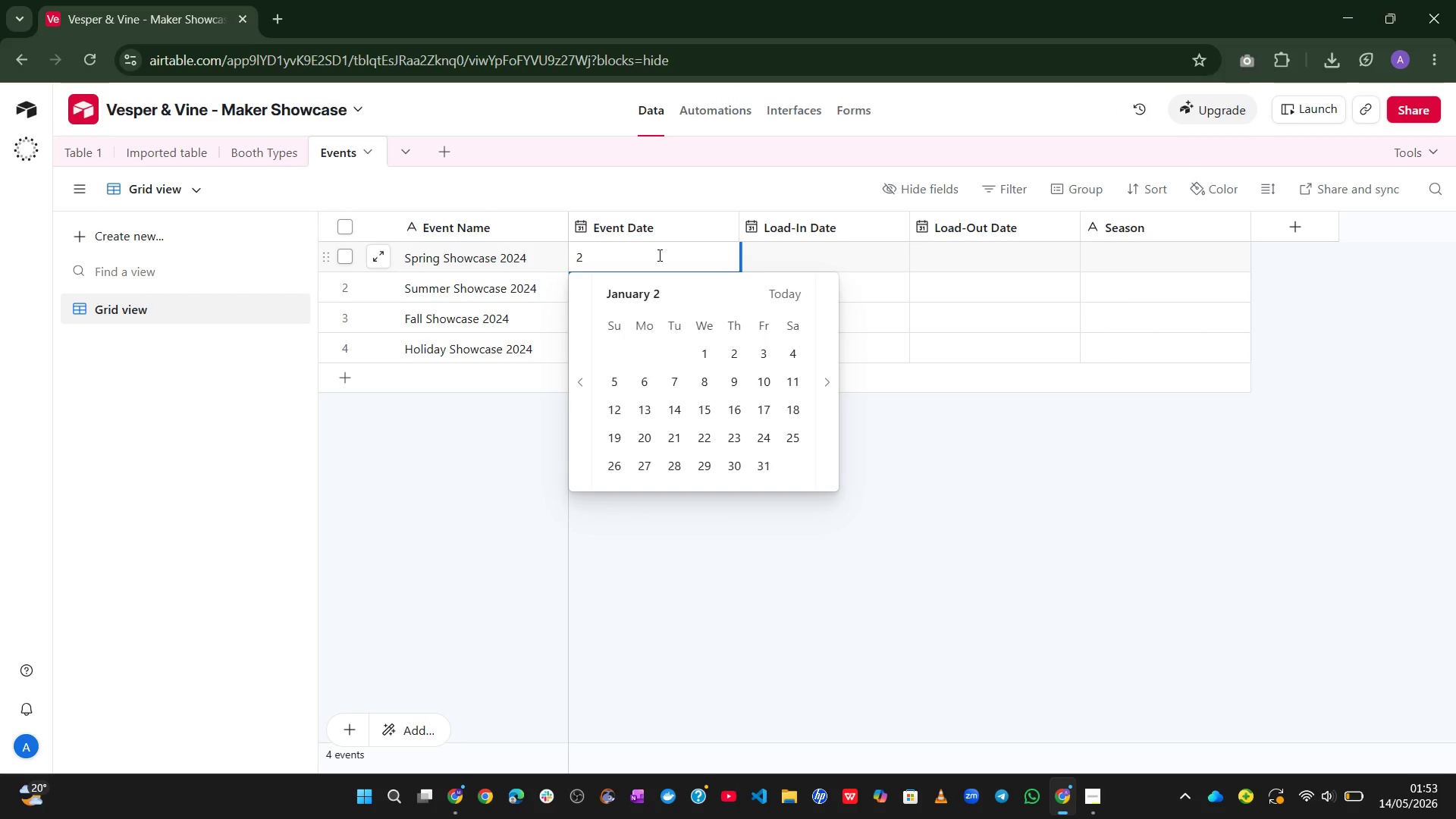 
key(Numpad0)
 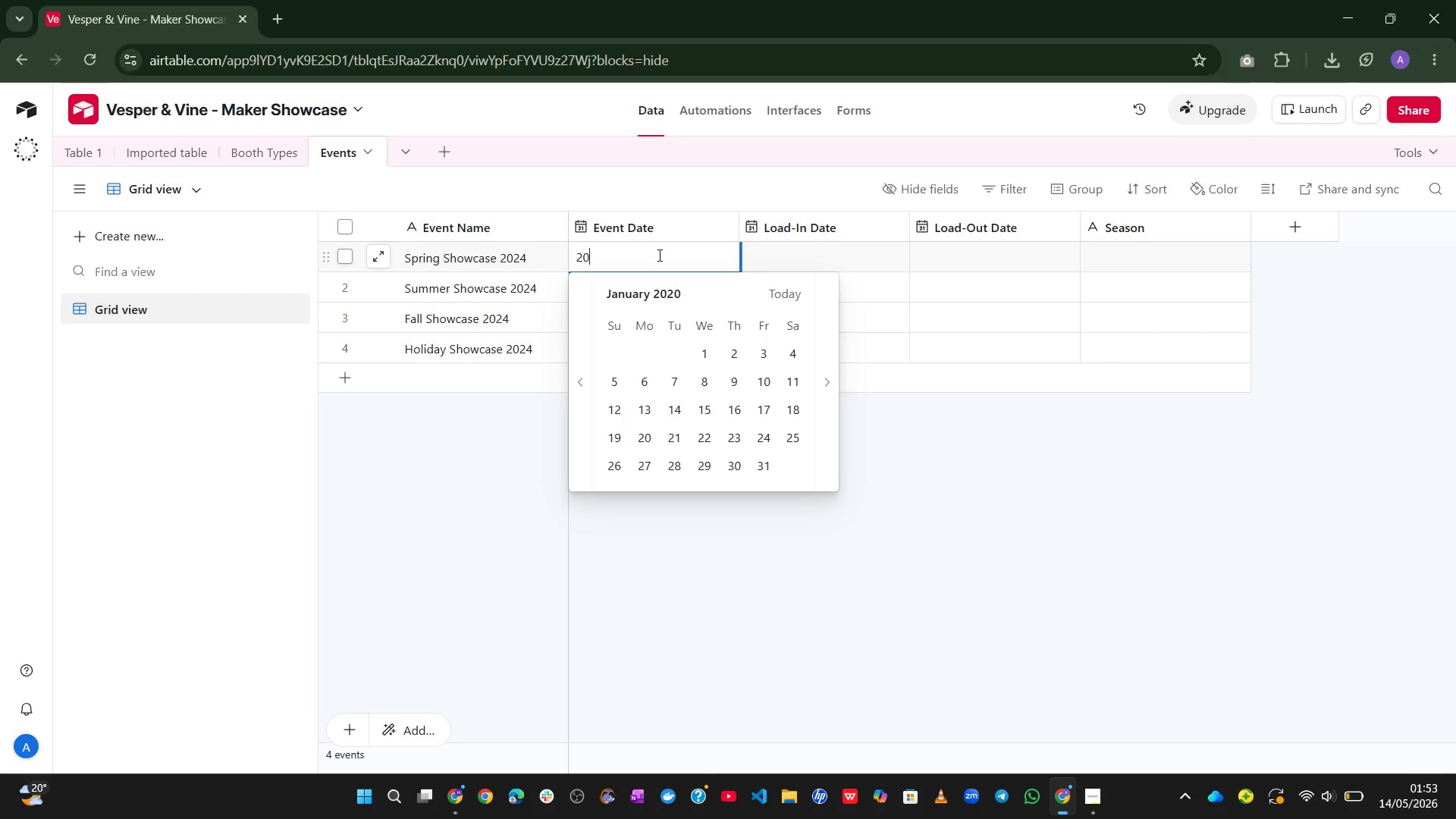 
key(Numpad2)
 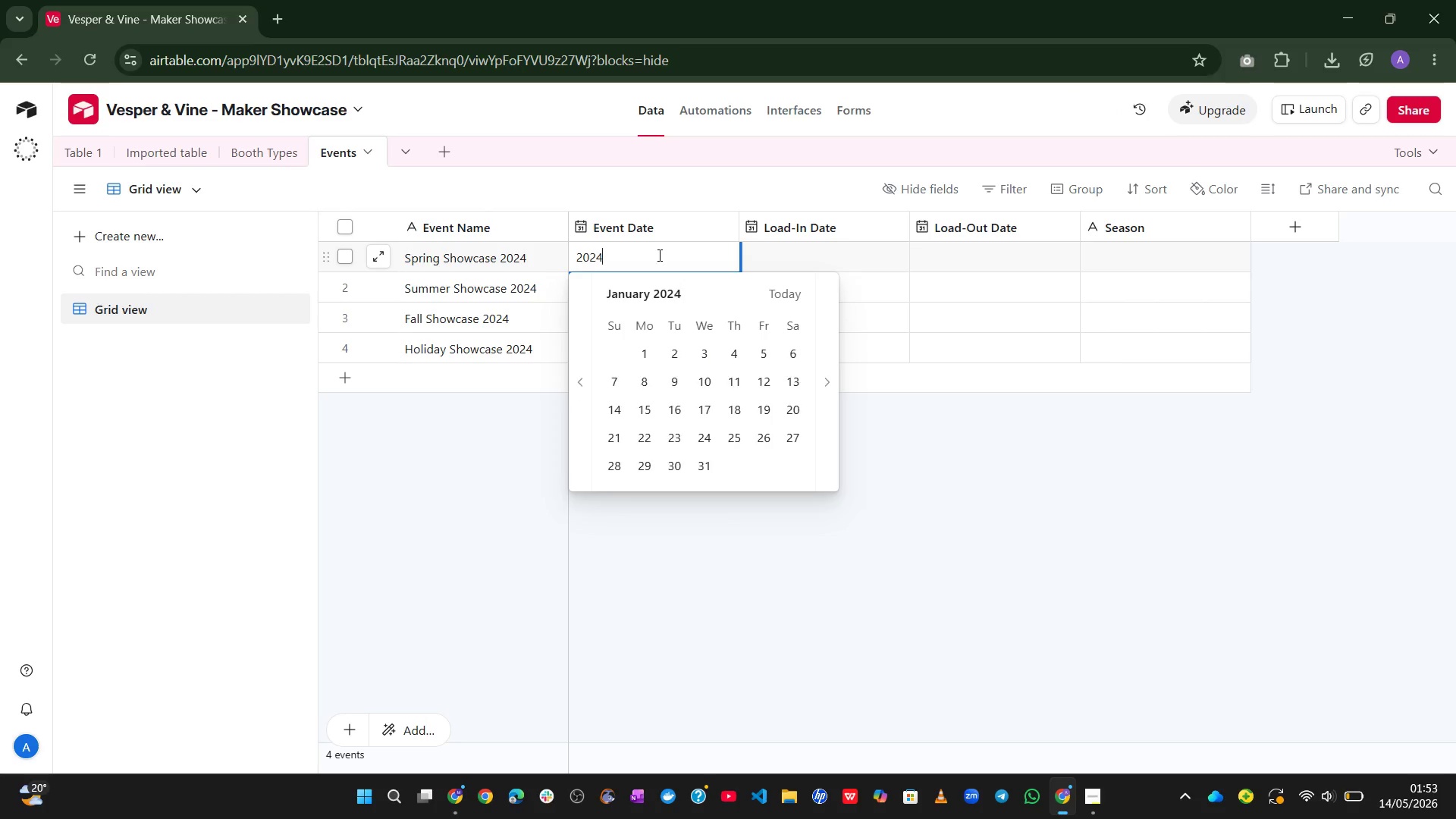 
key(Numpad4)
 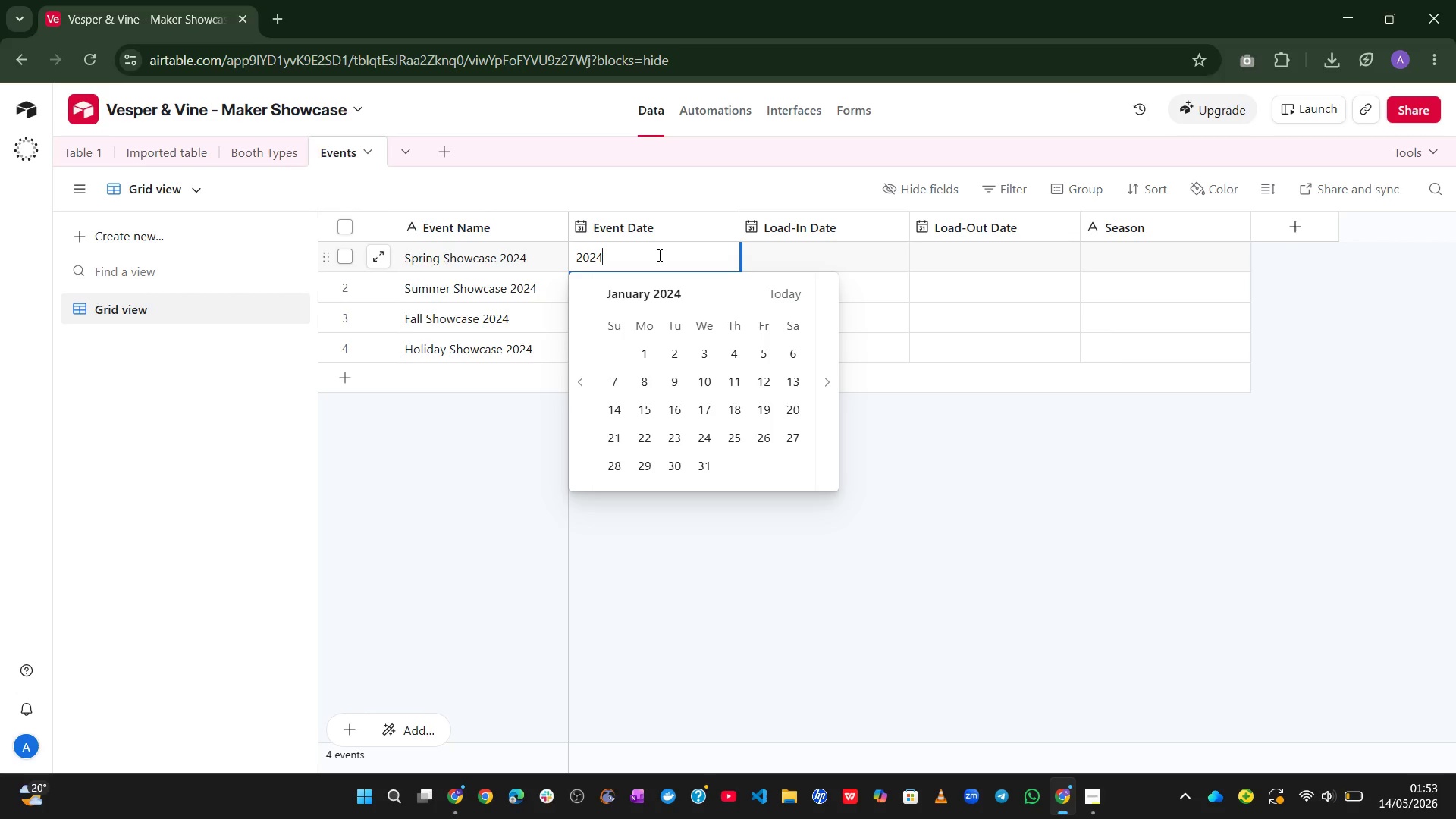 
key(Numpad0)
 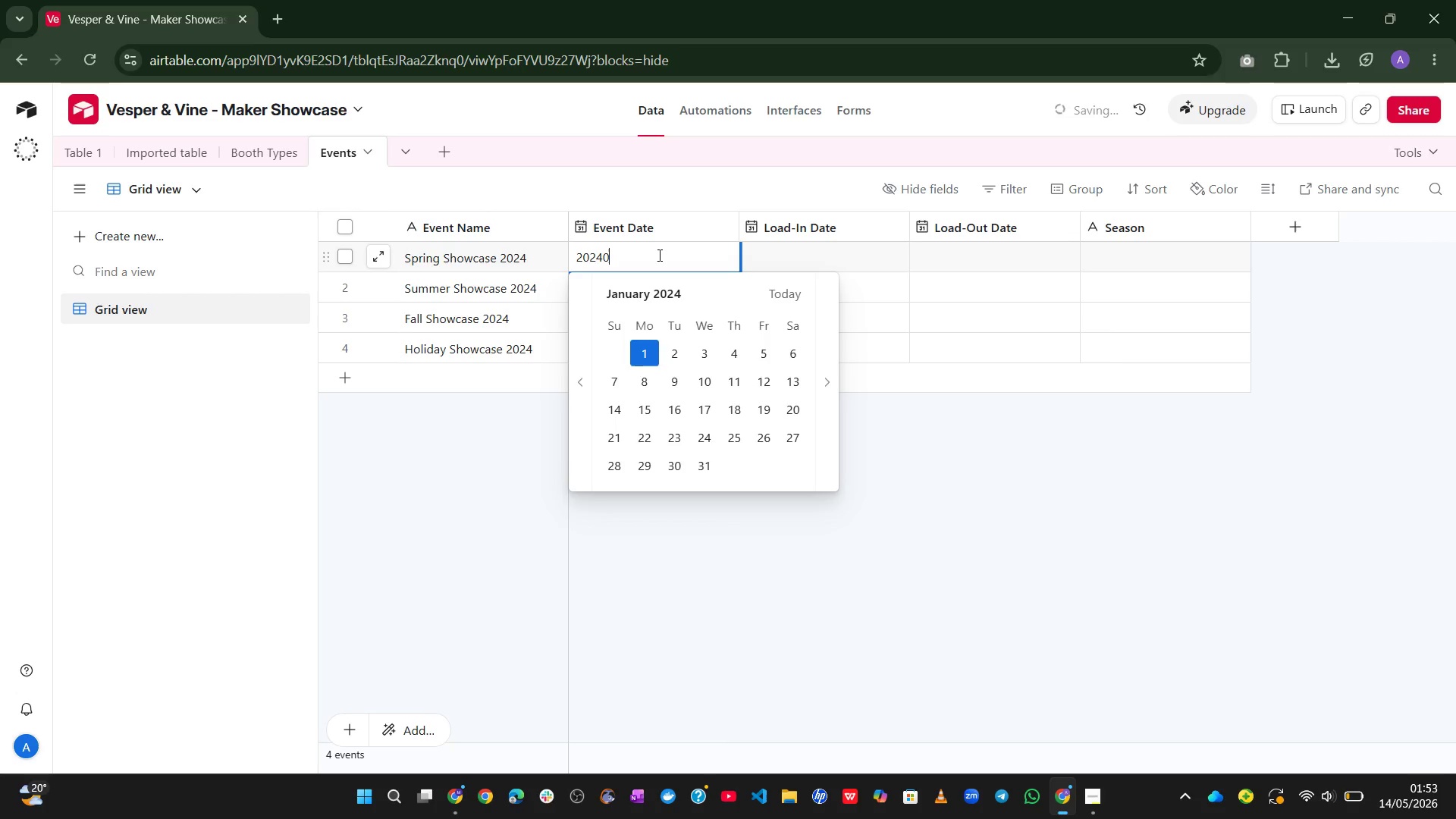 
key(Numpad3)
 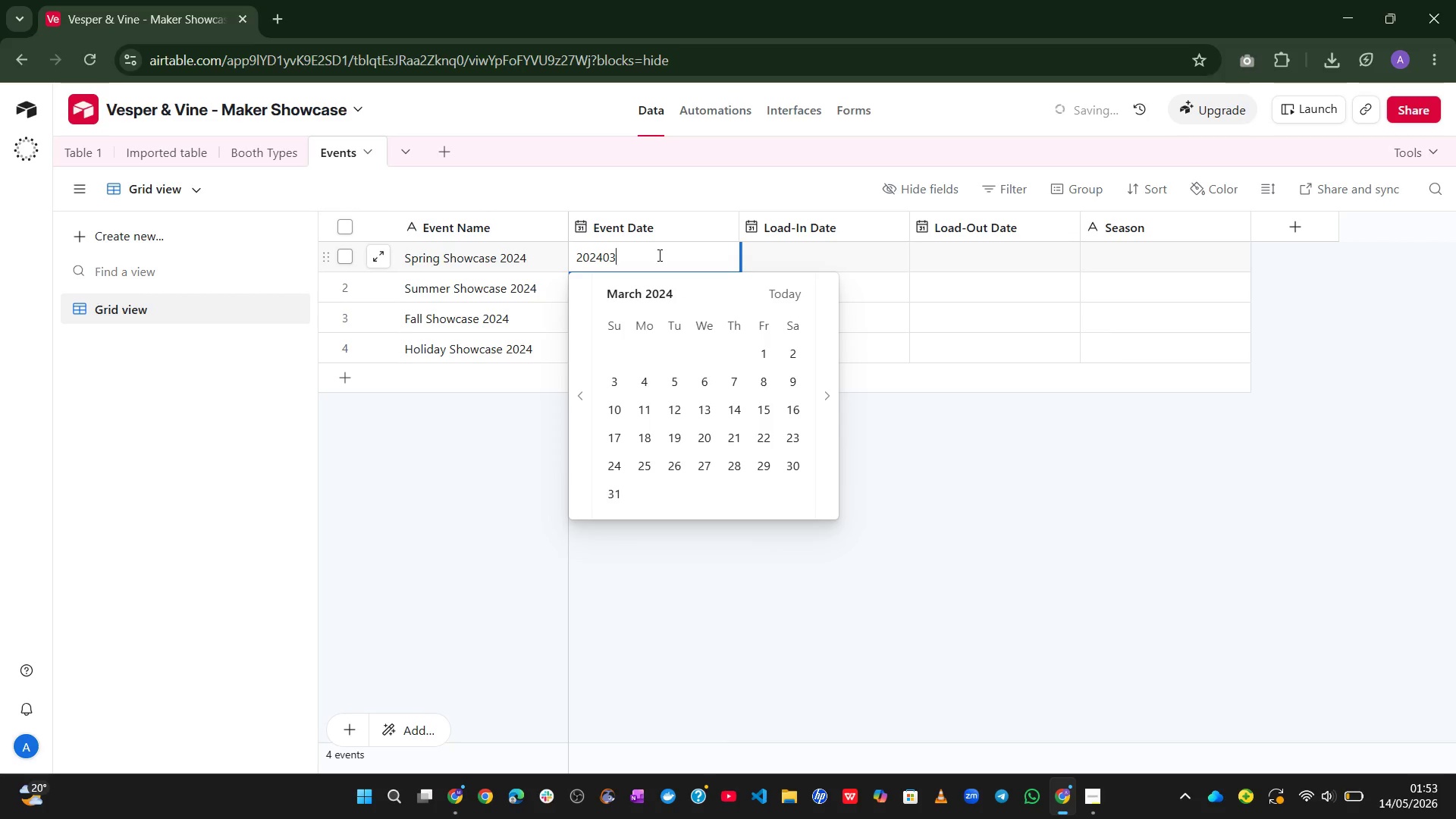 
key(NumpadSubtract)
 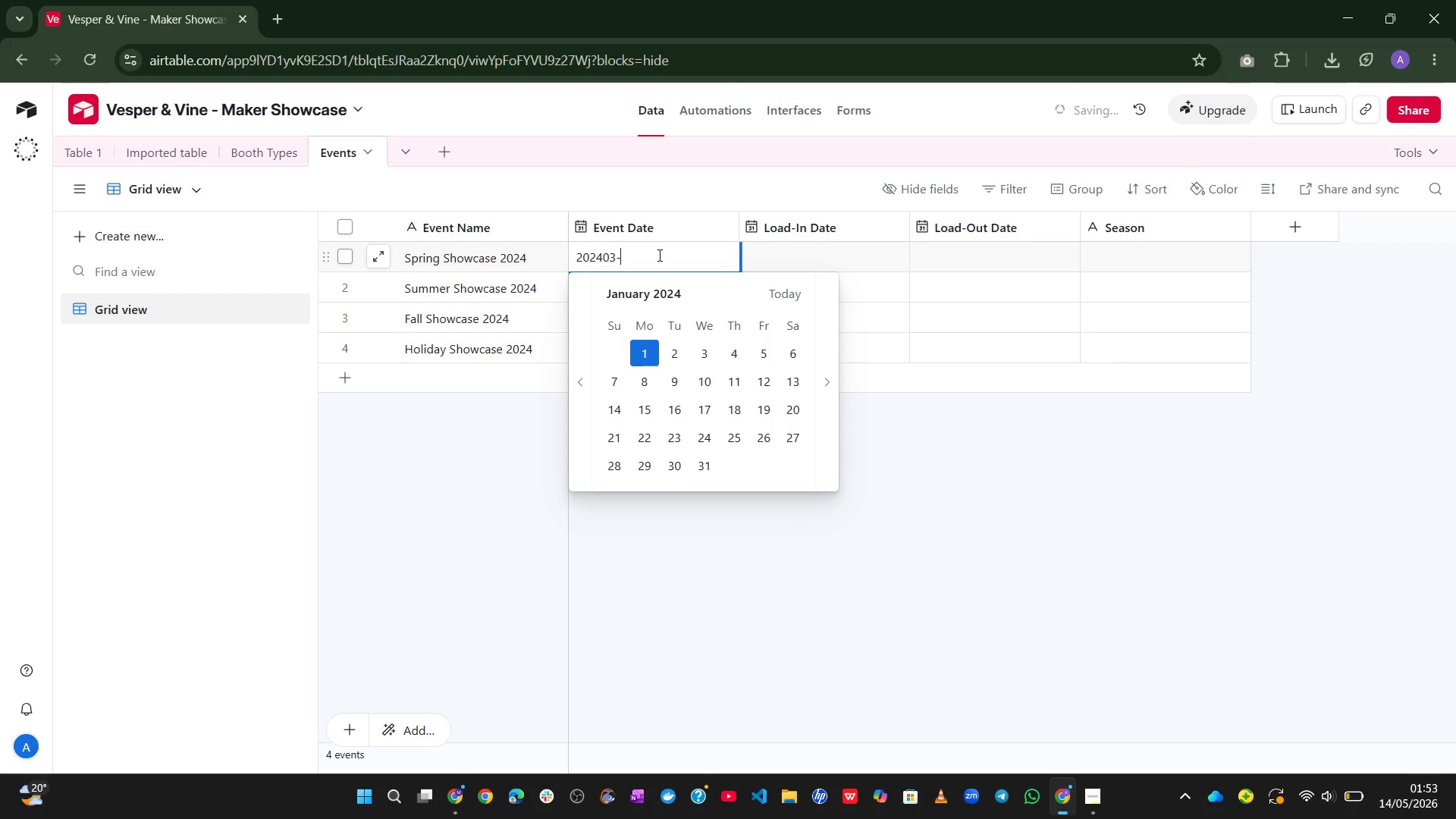 
key(Numpad2)
 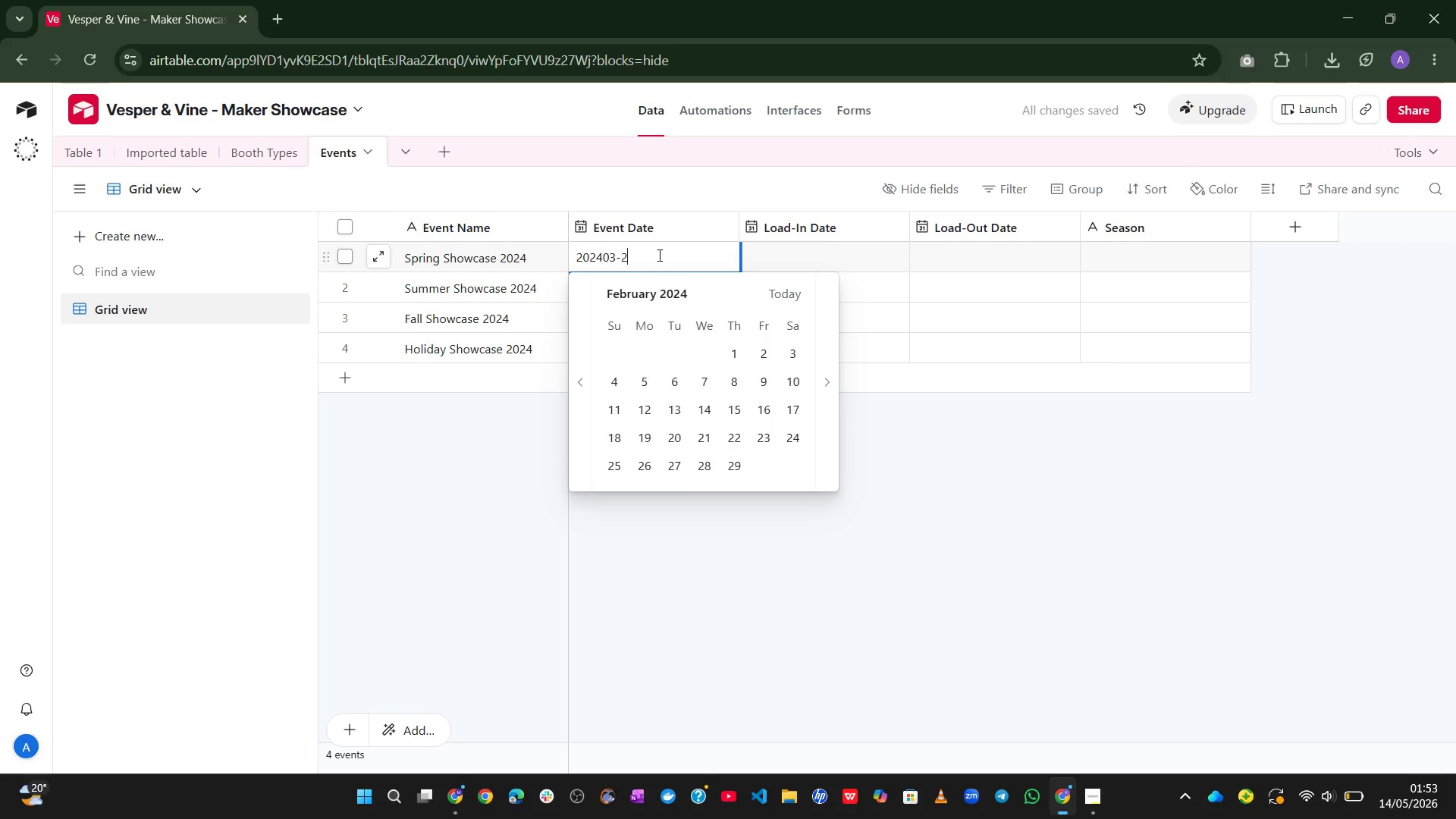 
key(Numpad0)
 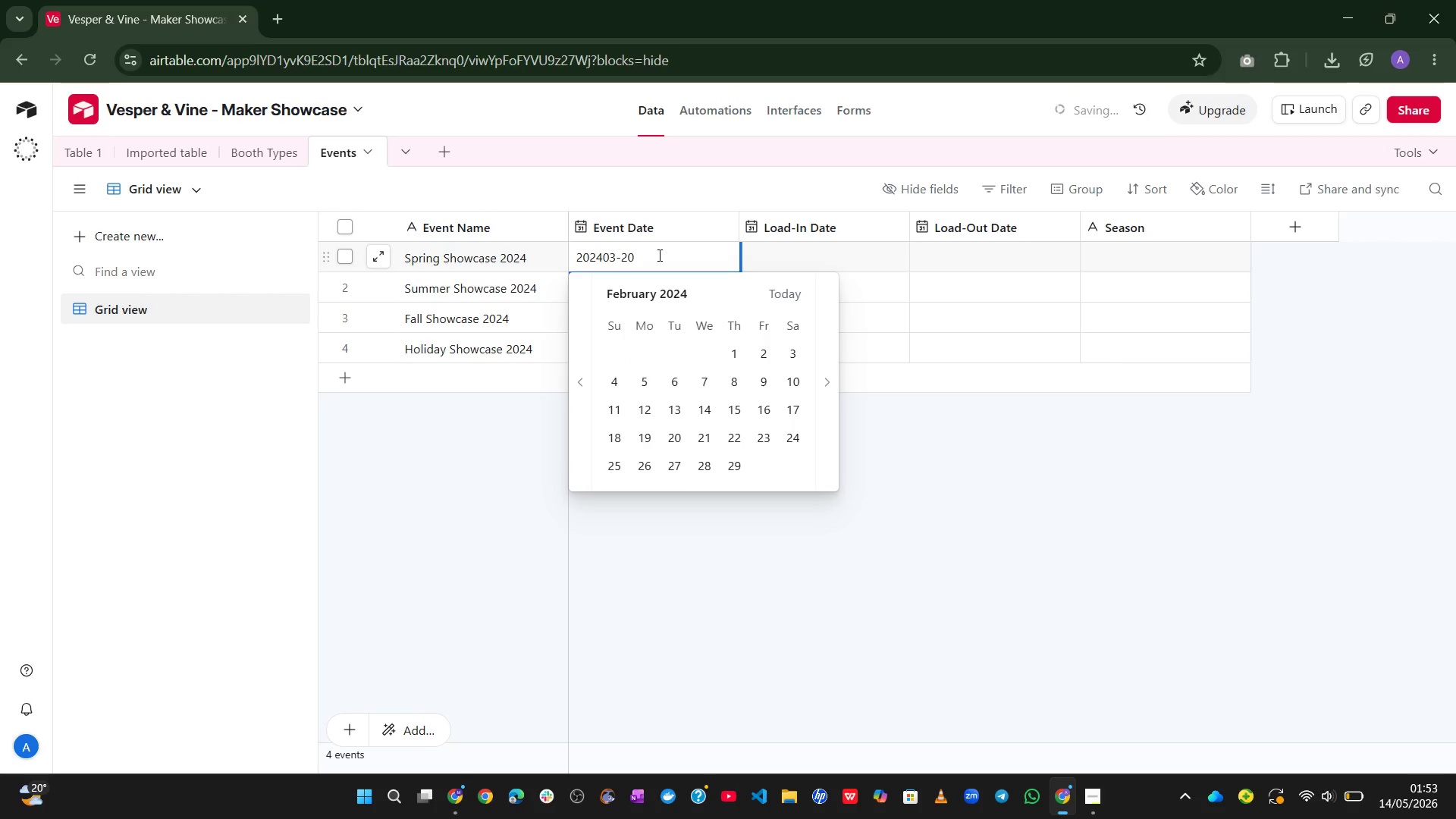 
key(ArrowLeft)
 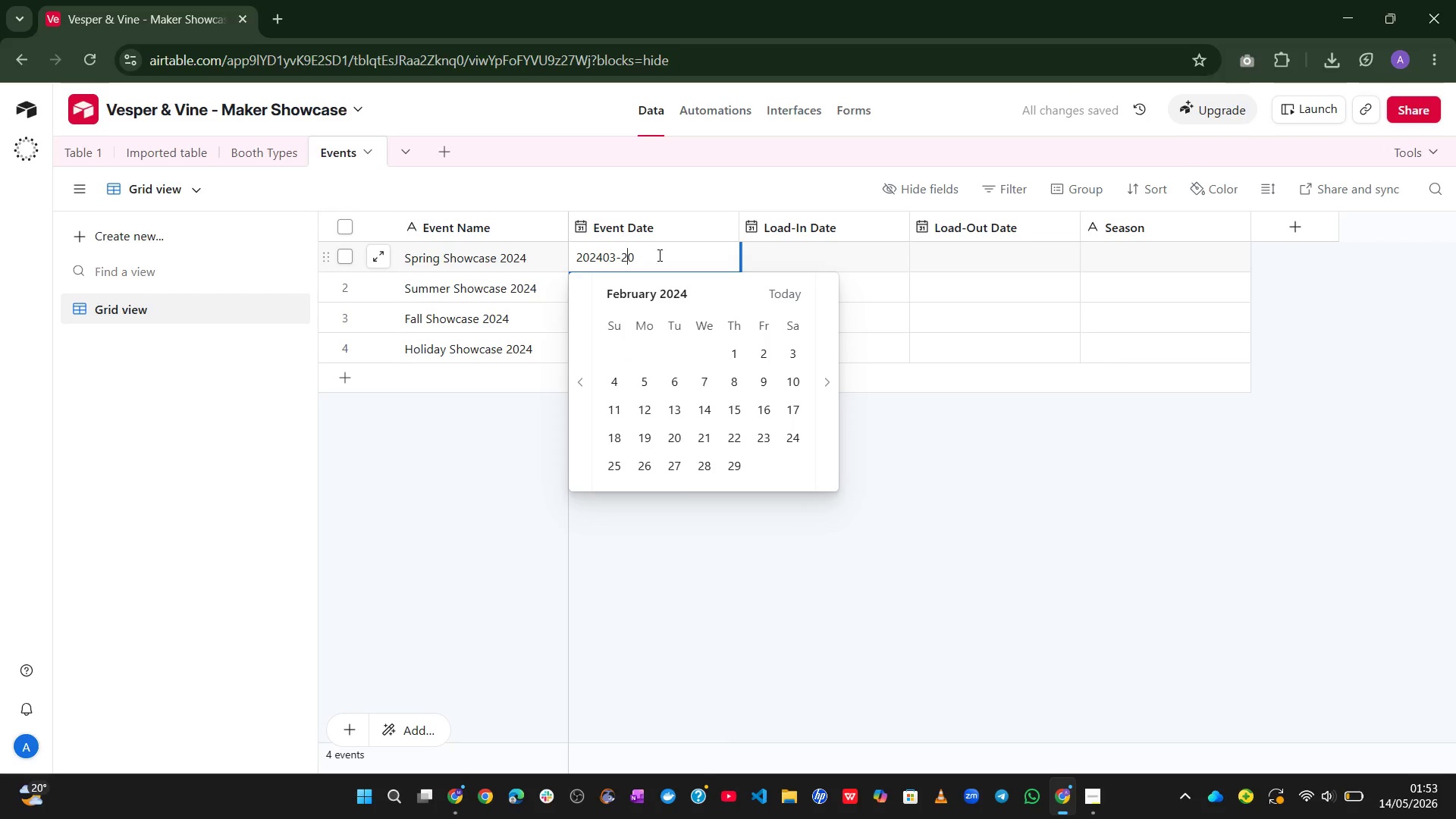 
key(ArrowLeft)
 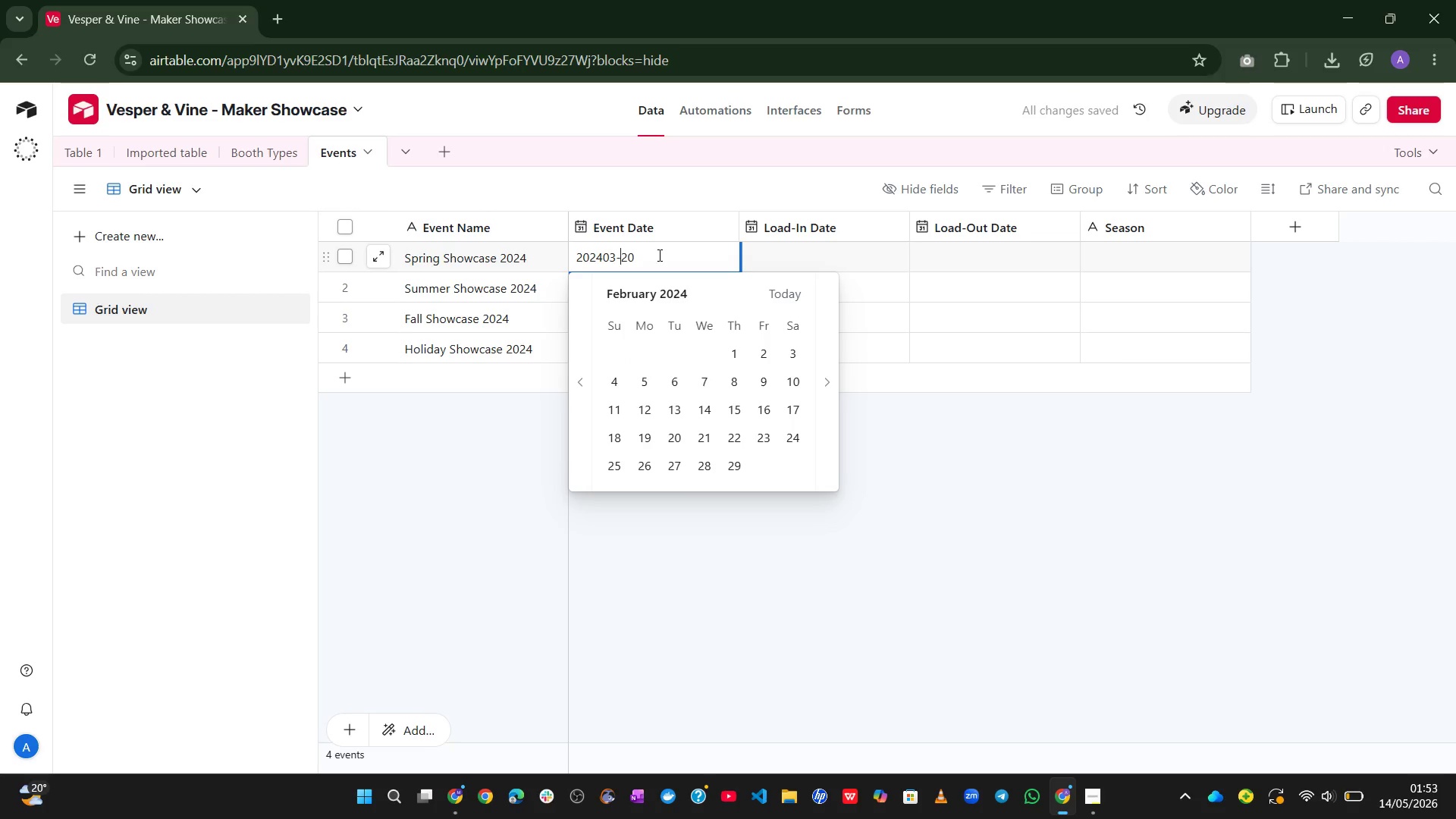 
key(ArrowLeft)
 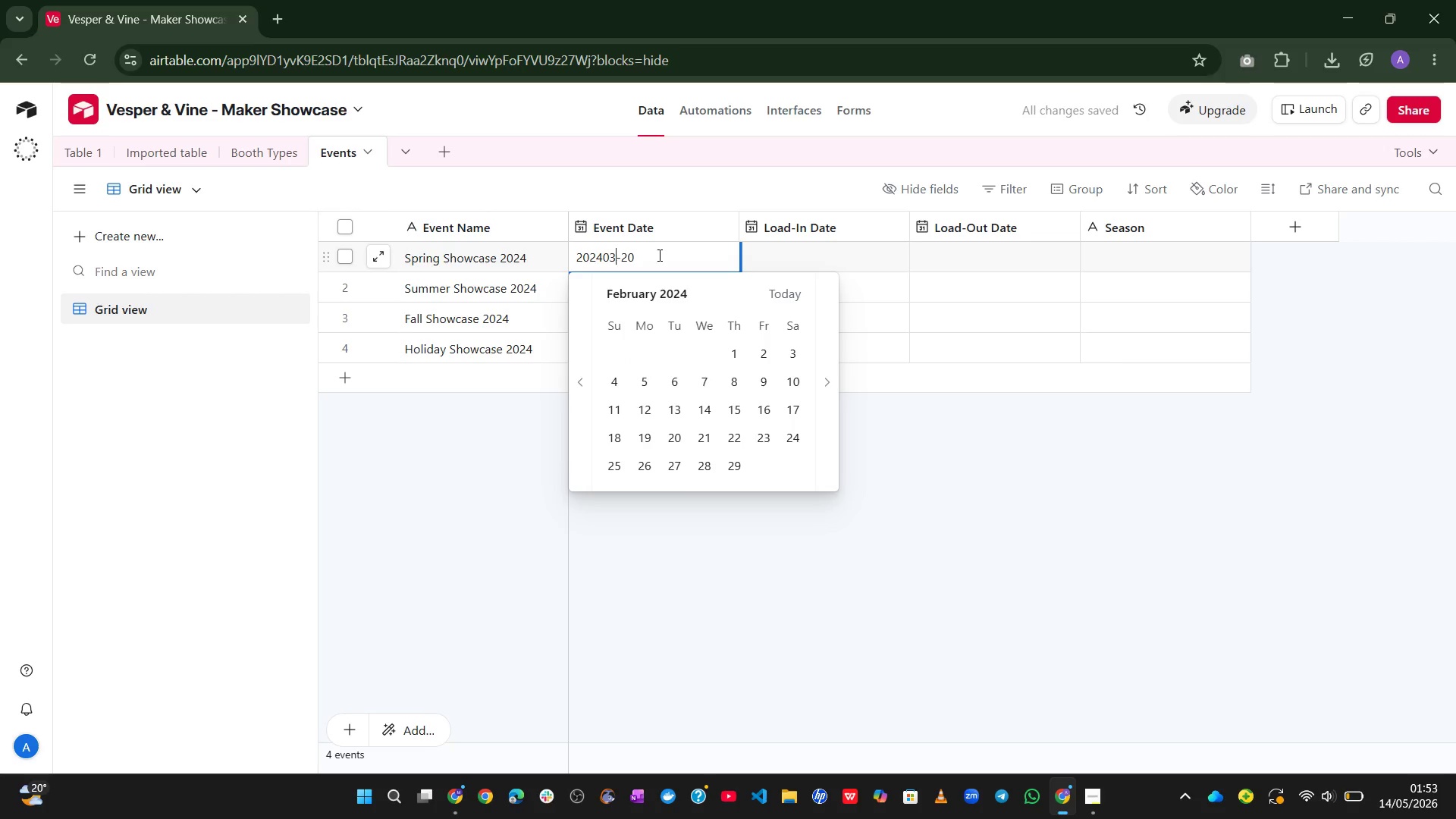 
key(ArrowLeft)
 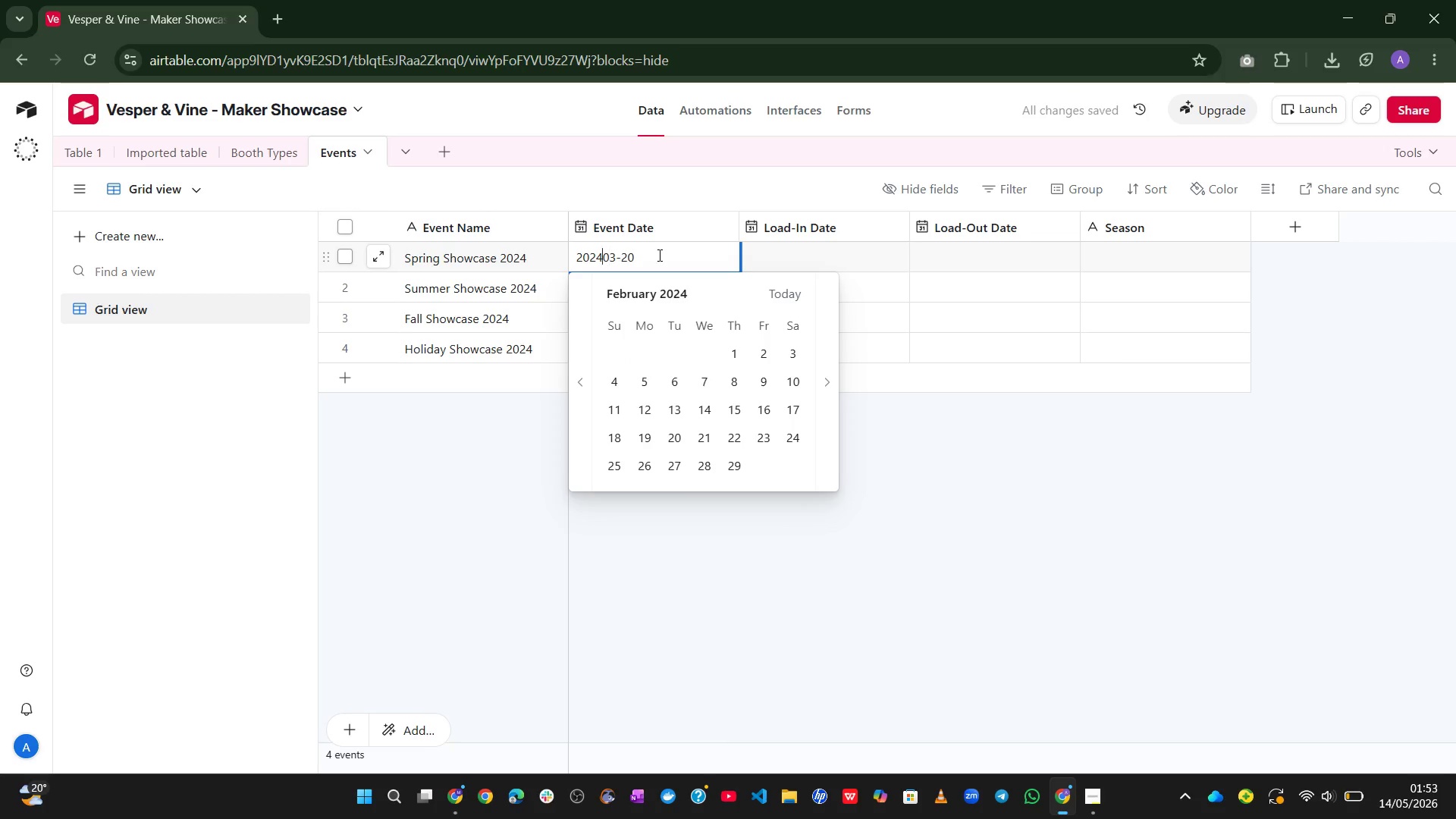 
key(ArrowLeft)
 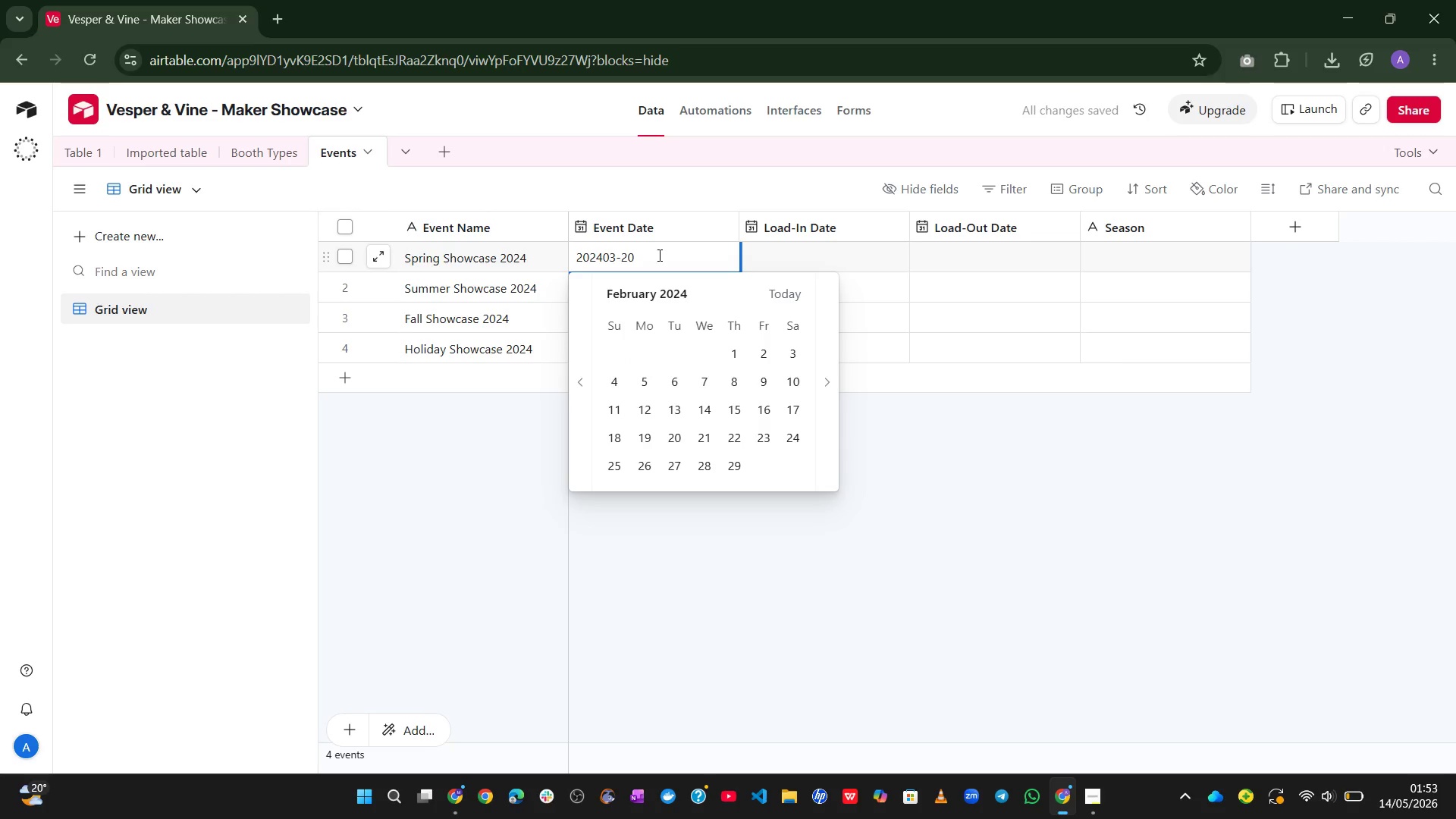 
key(NumpadSubtract)
 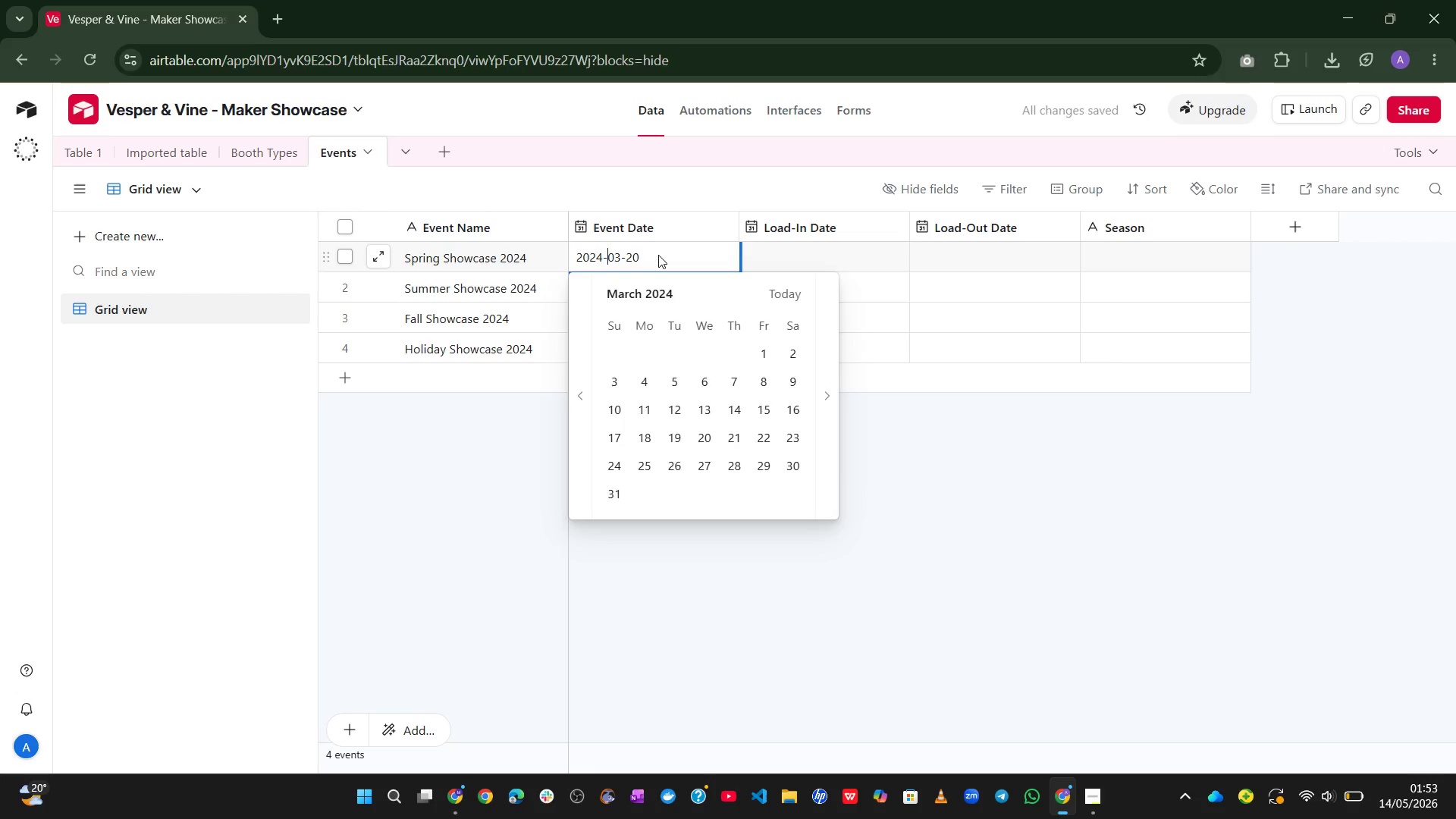 
key(Enter)
 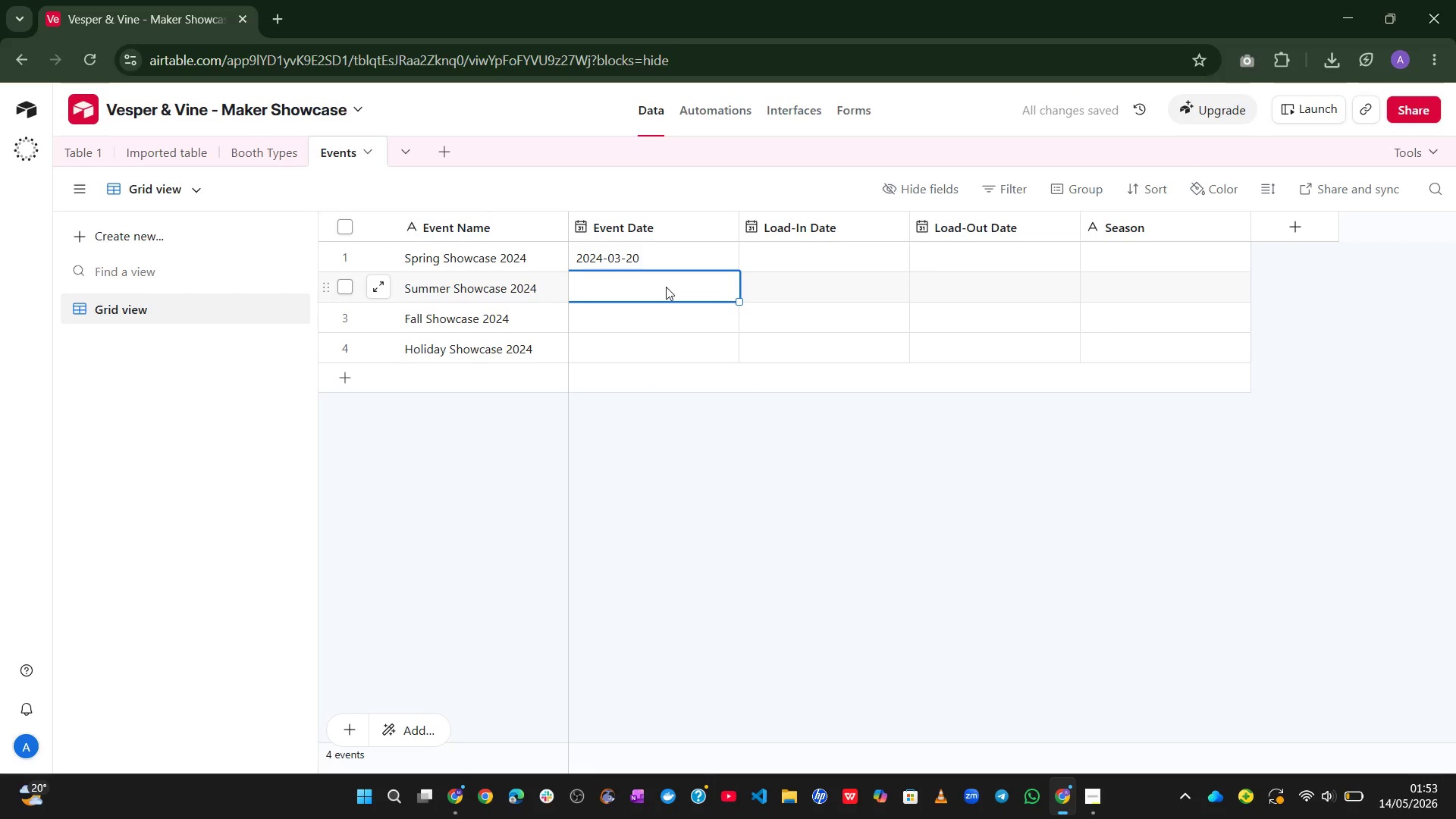 
key(Numpad2)
 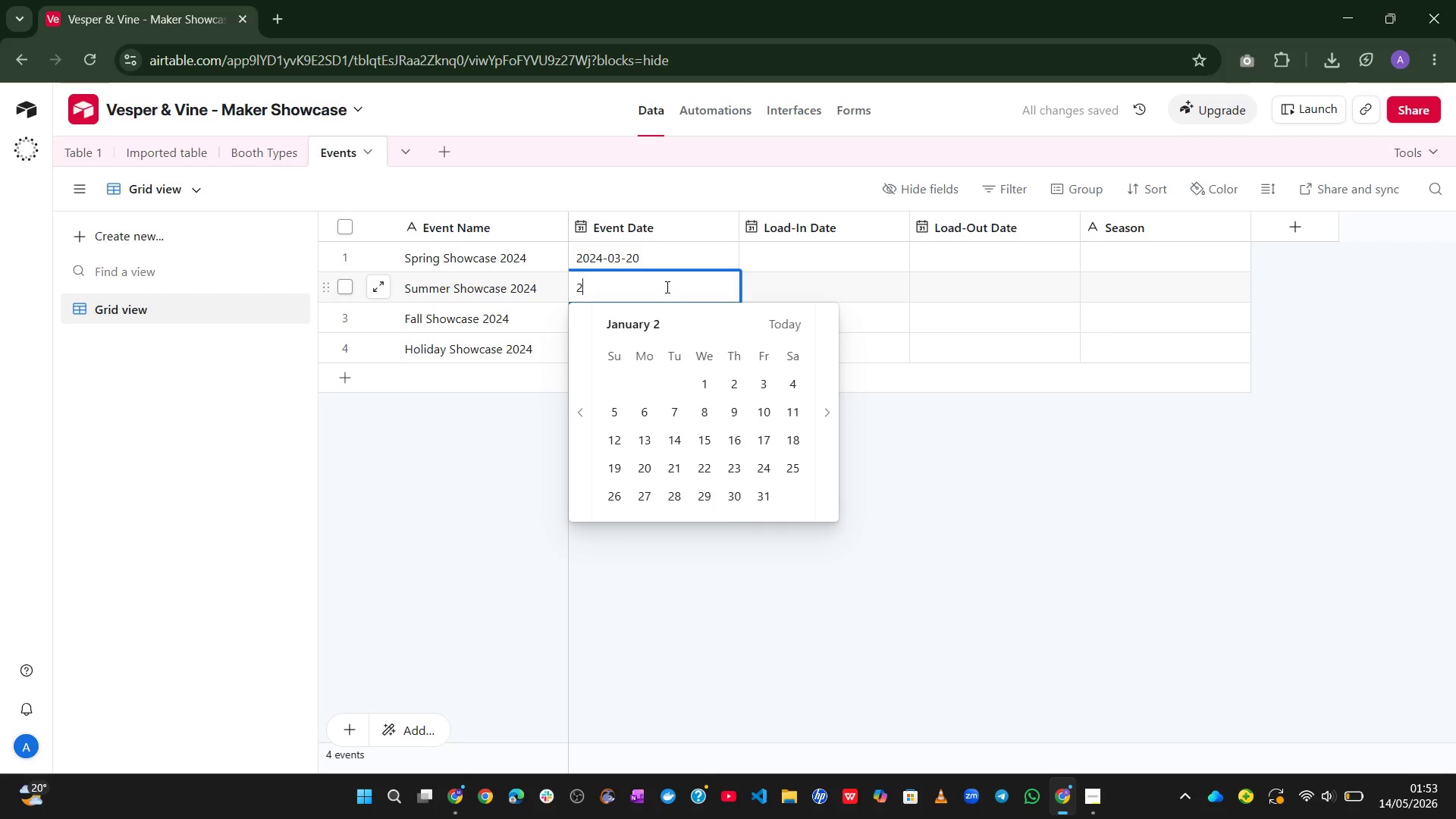 
key(Numpad0)
 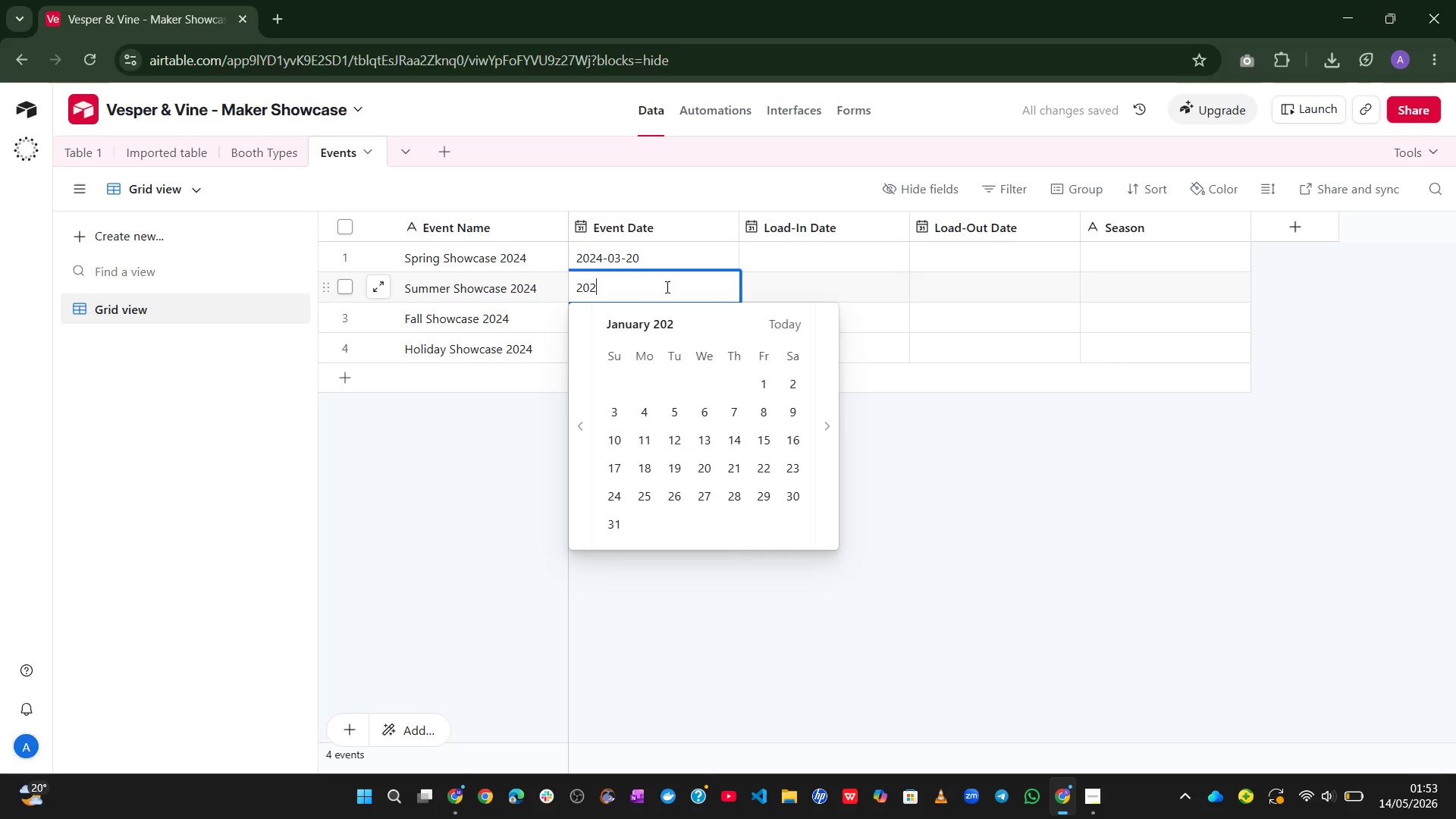 
key(Numpad2)
 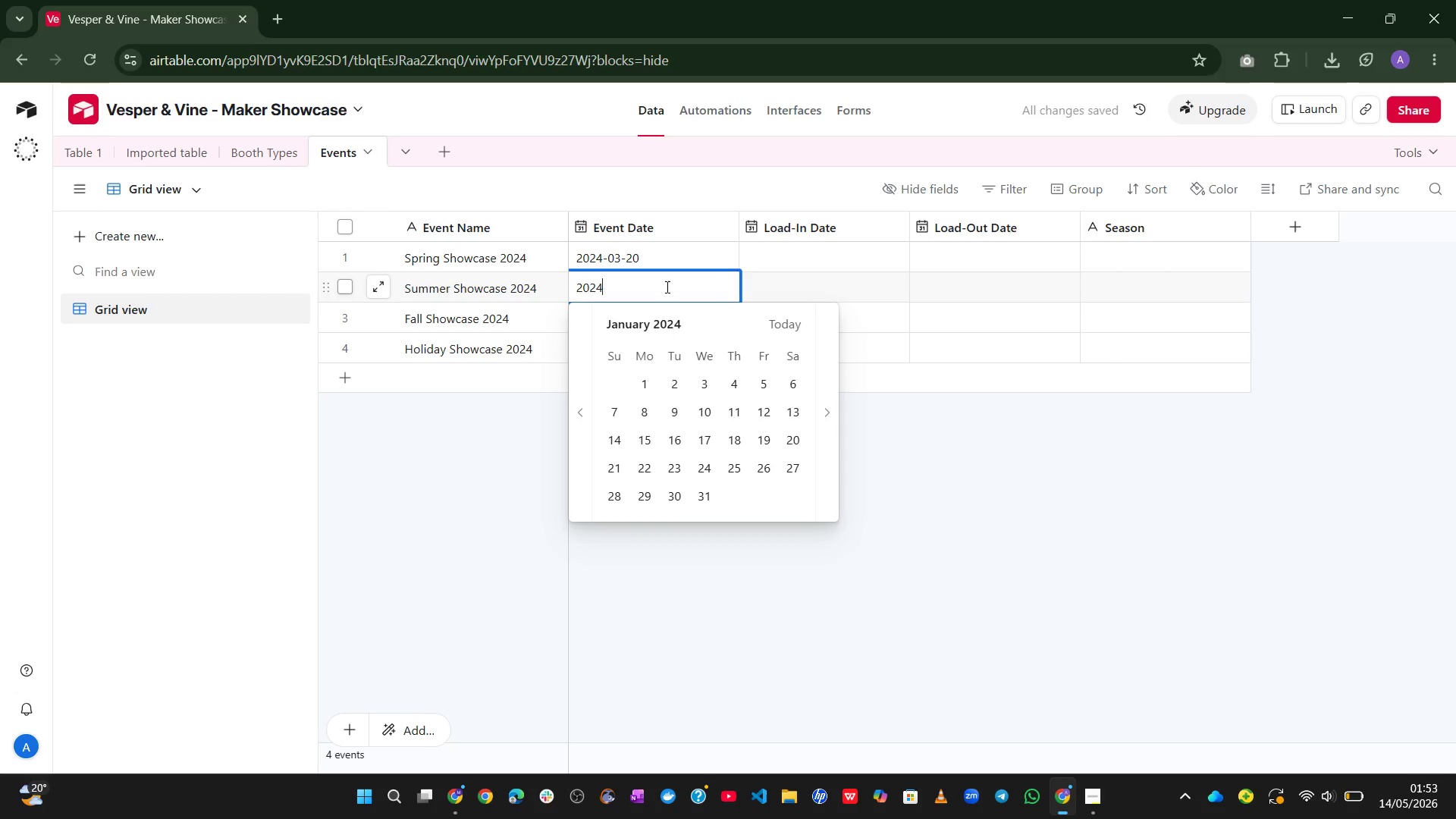 
key(Numpad4)
 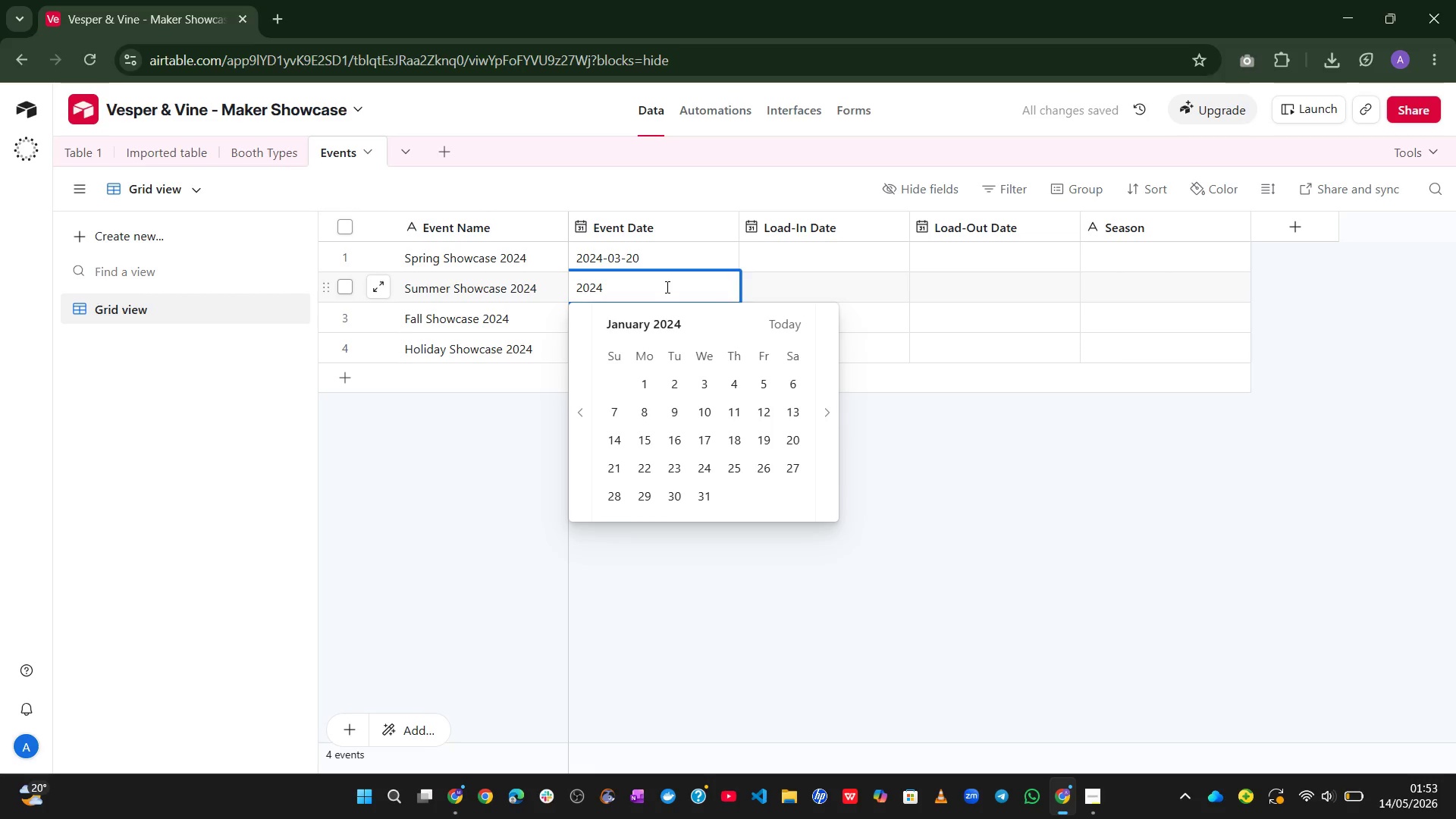 
key(NumpadSubtract)
 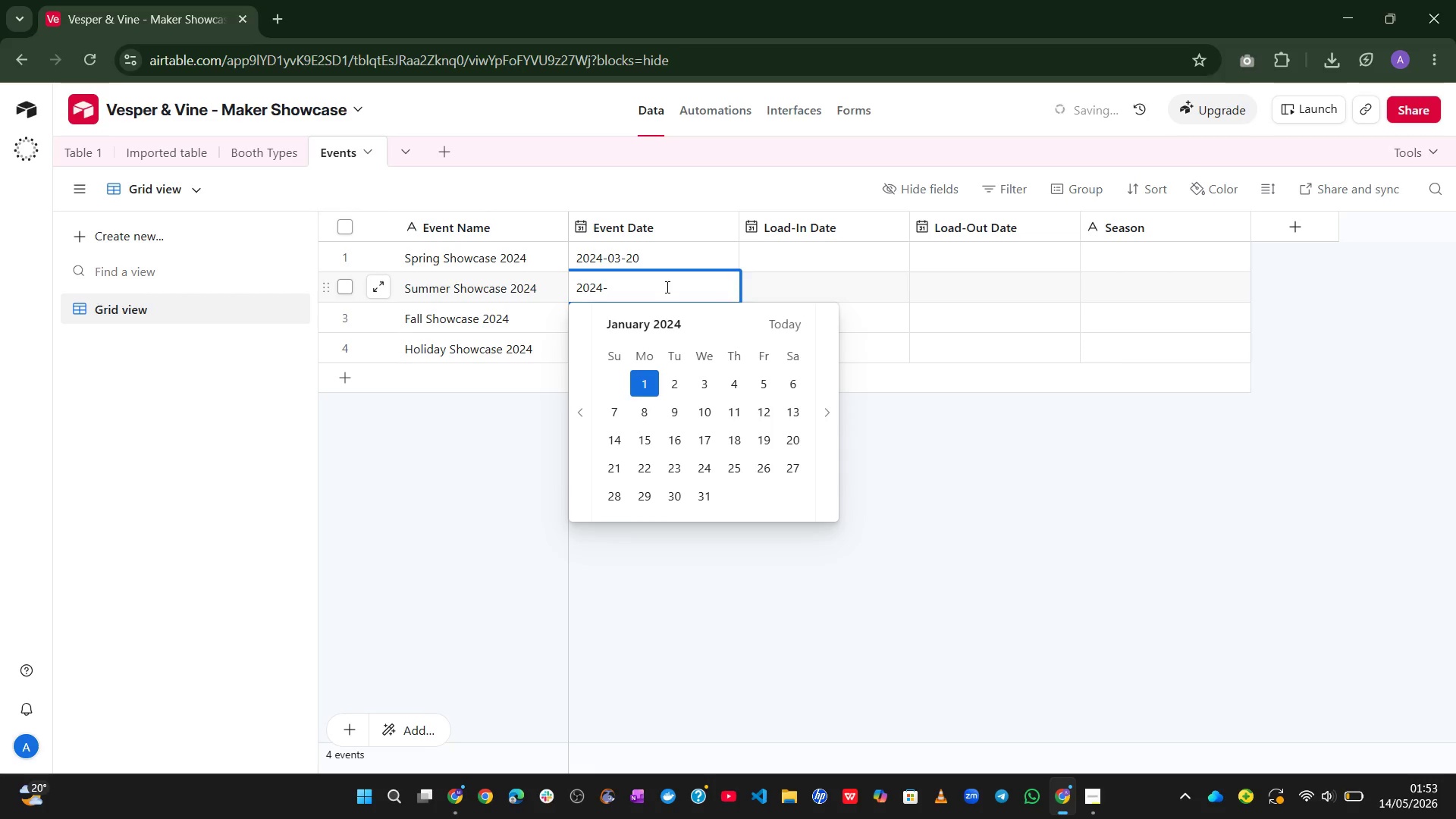 
key(Numpad0)
 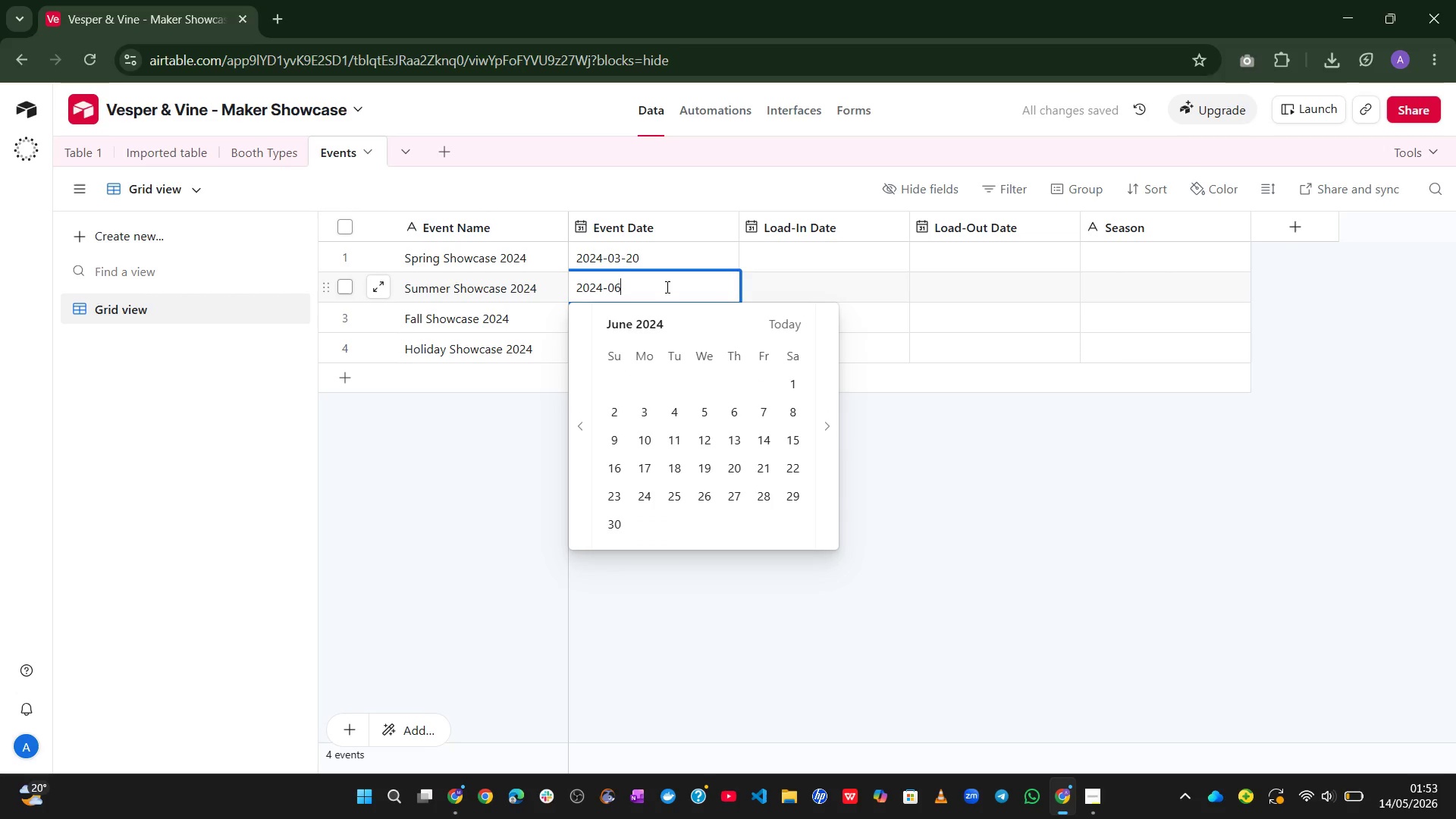 
key(Numpad6)
 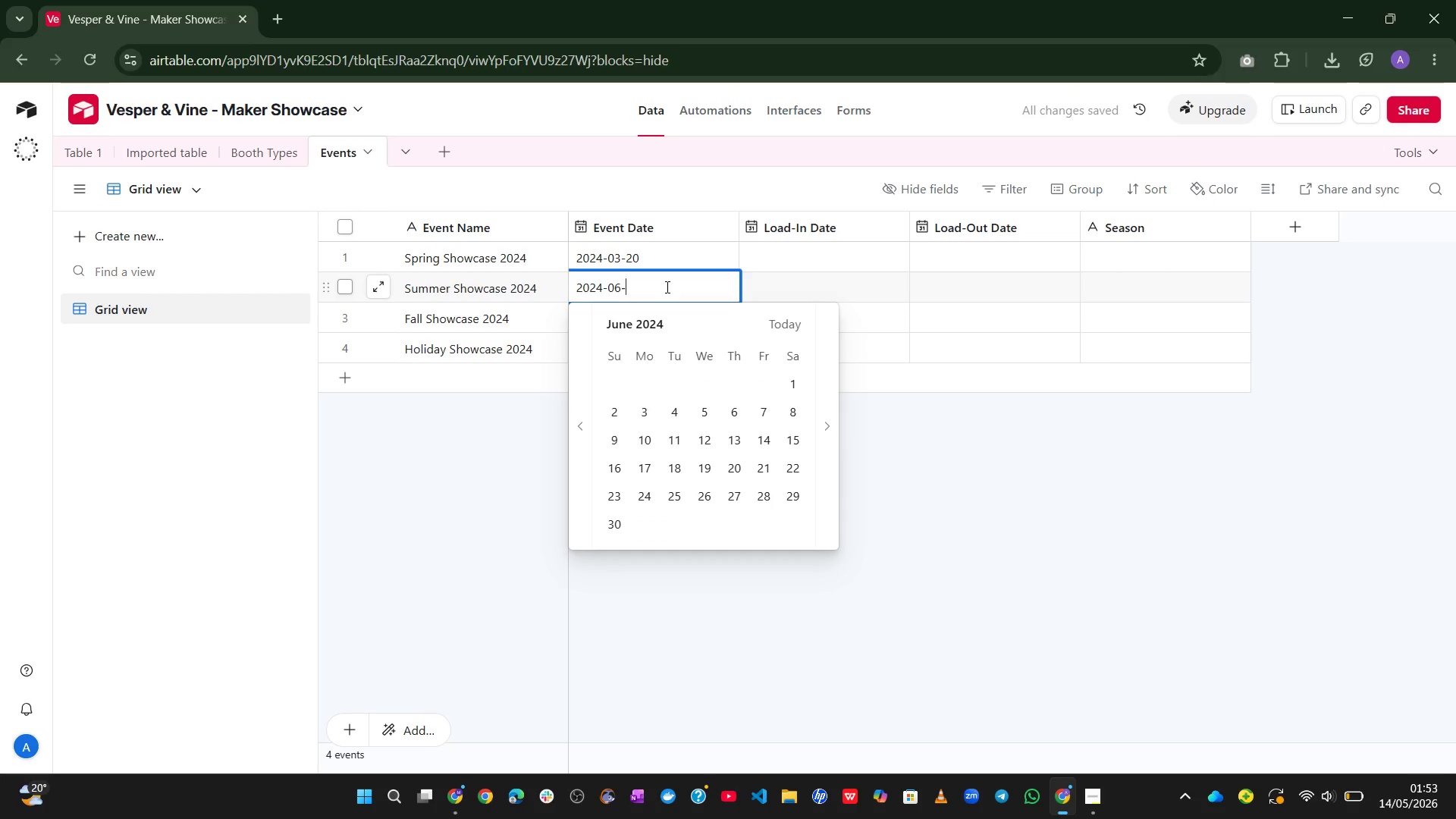 
key(NumpadSubtract)
 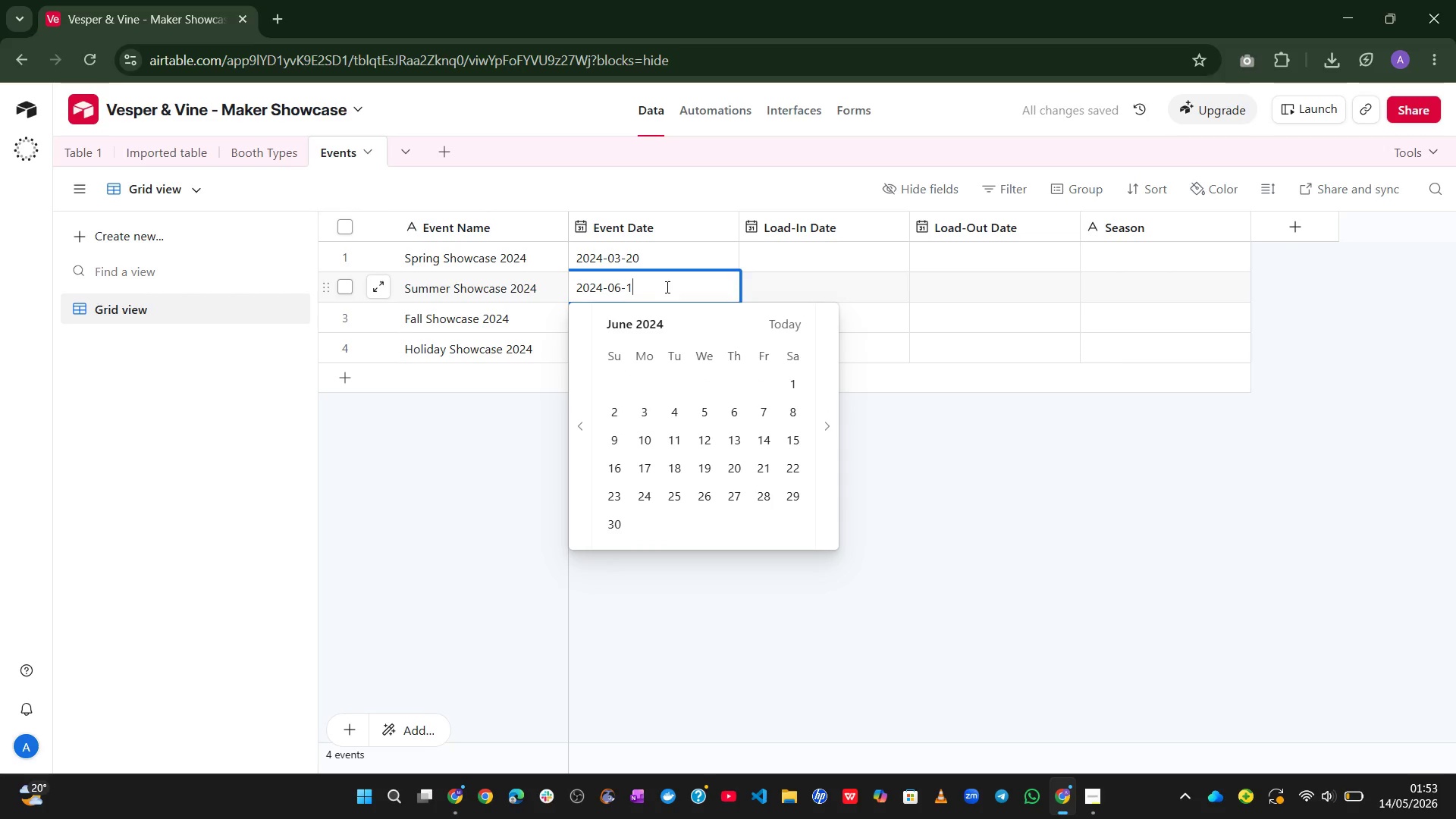 
key(Numpad1)
 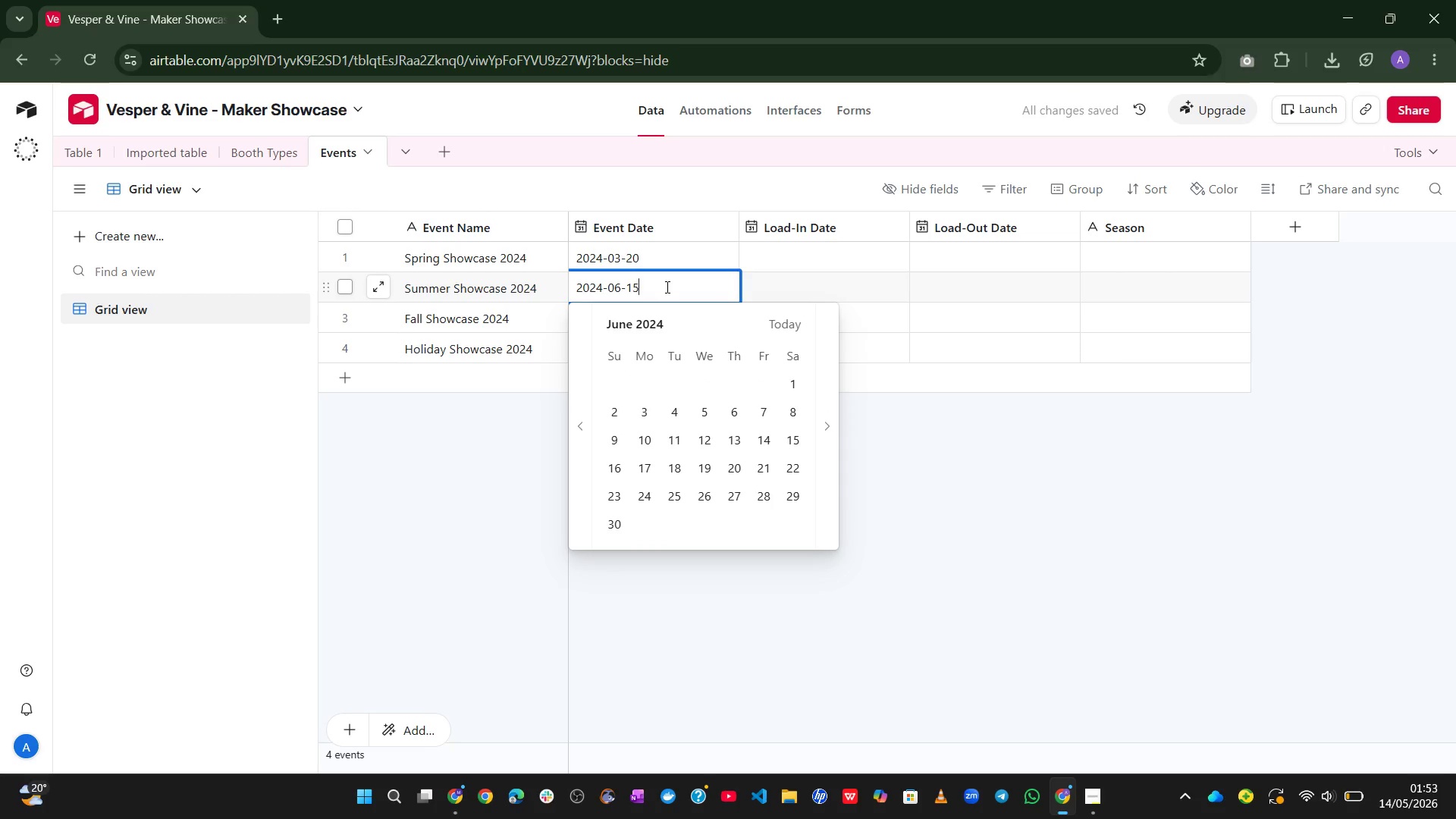 
key(Numpad5)
 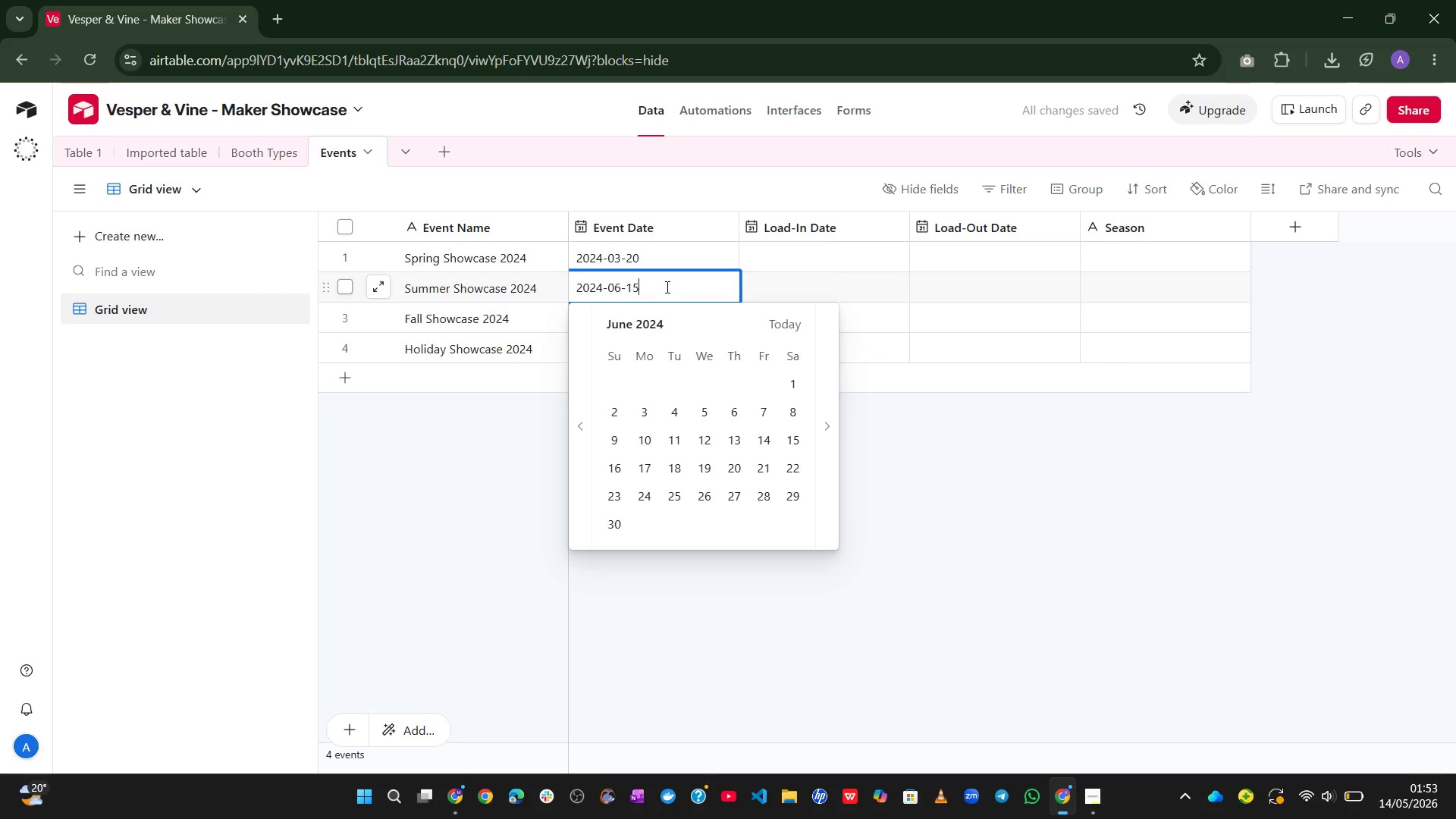 
key(Enter)
 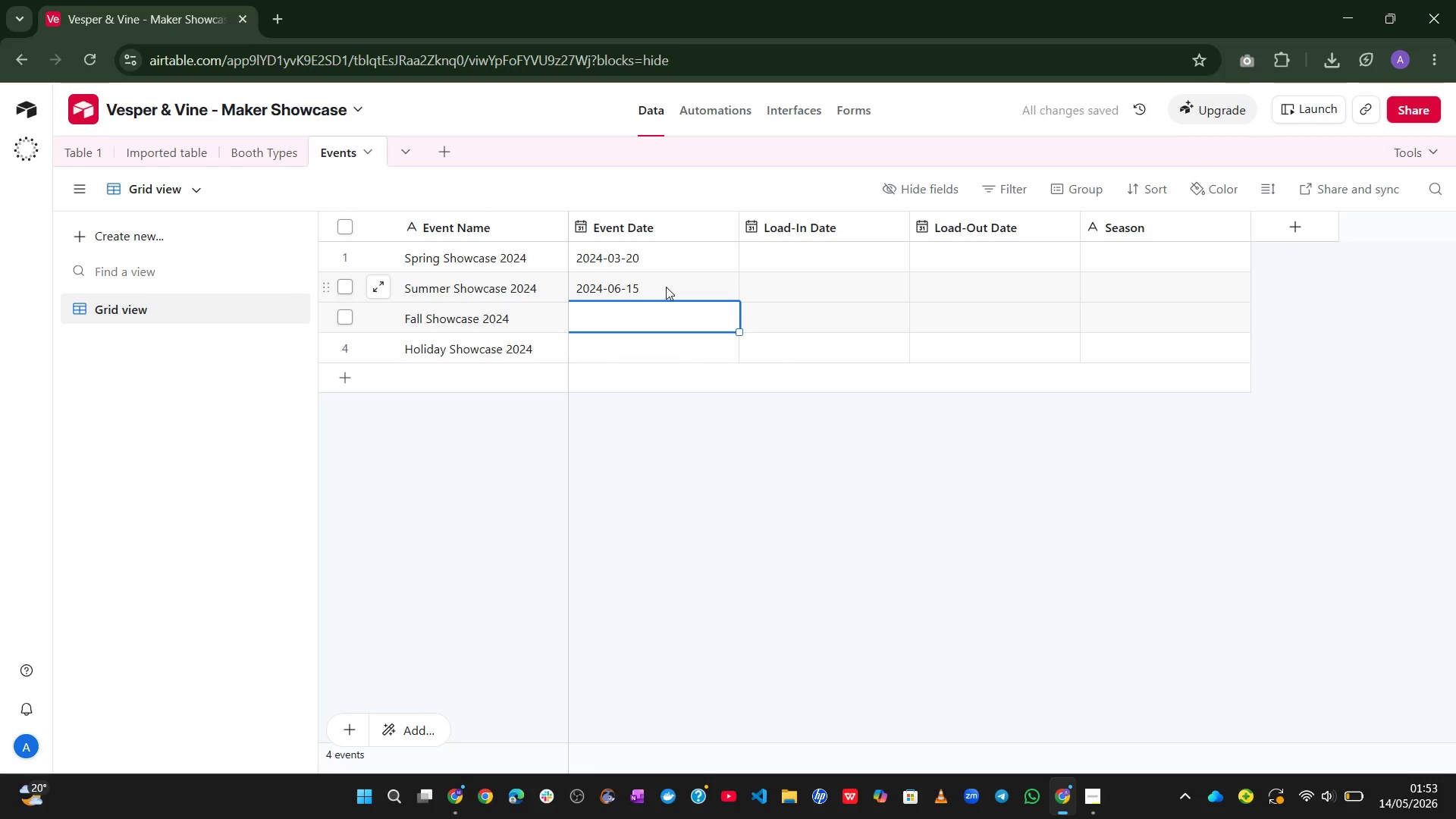 
key(Numpad2)
 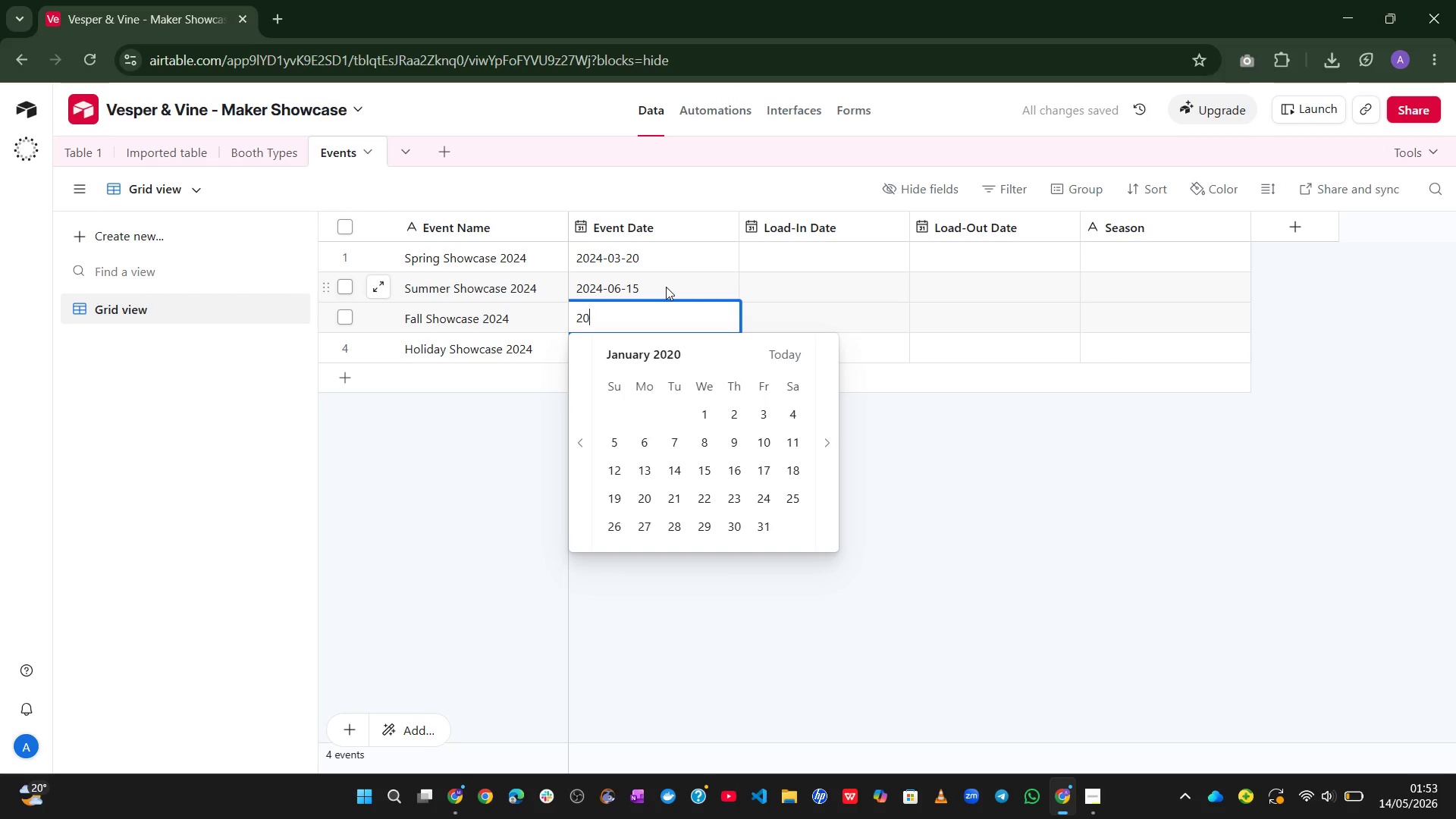 
key(Numpad0)
 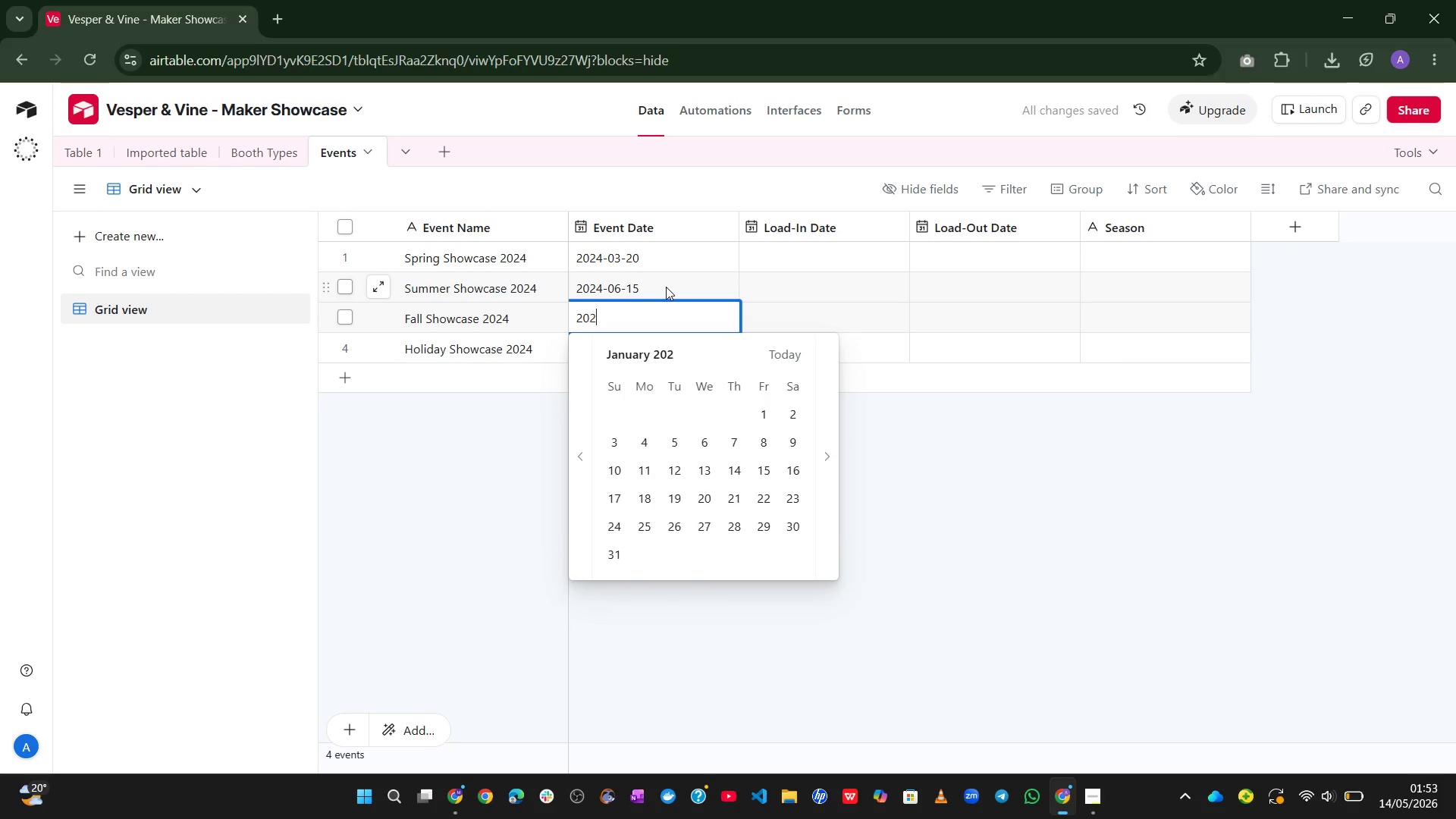 
key(Numpad2)
 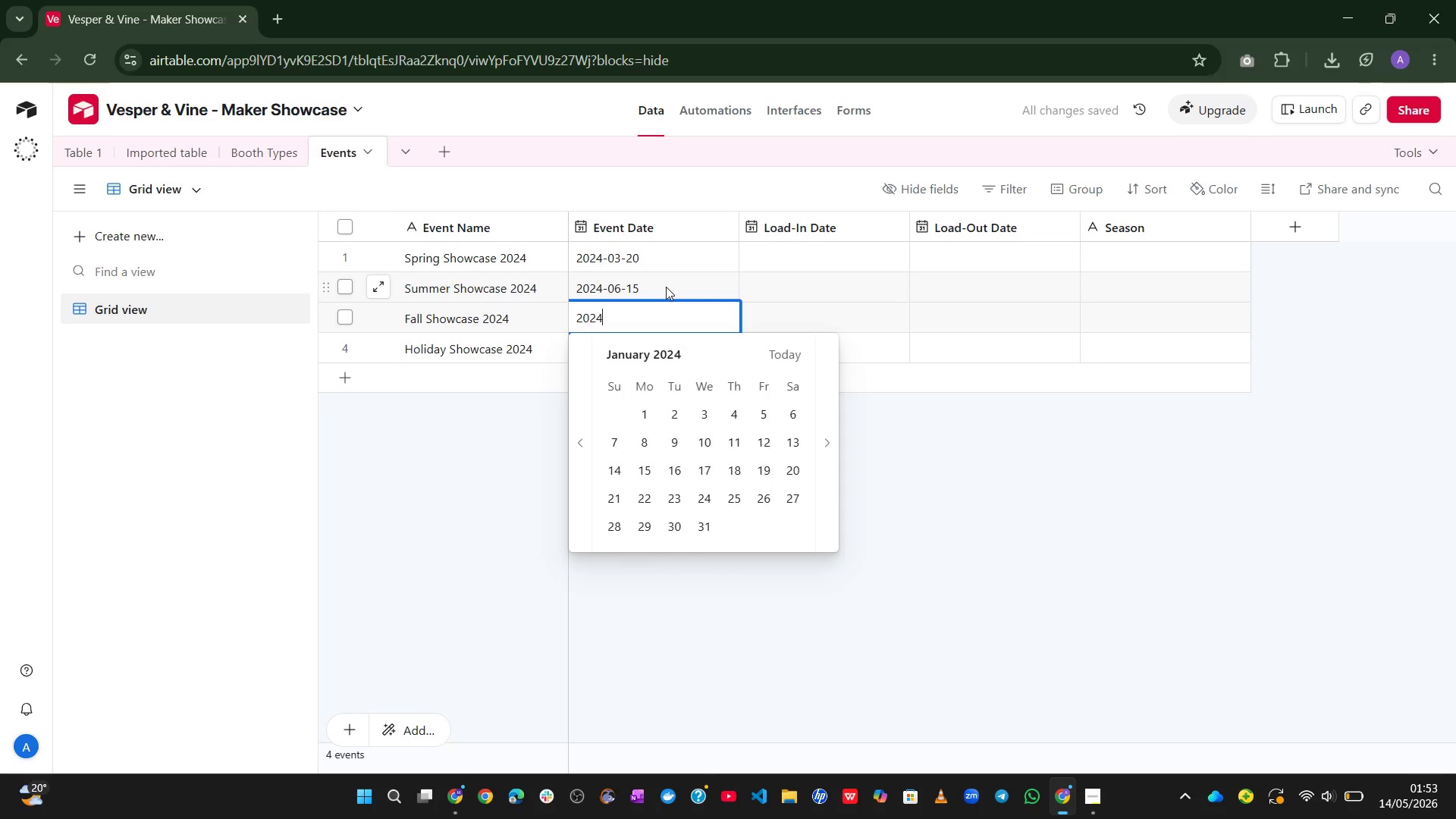 
key(Numpad4)
 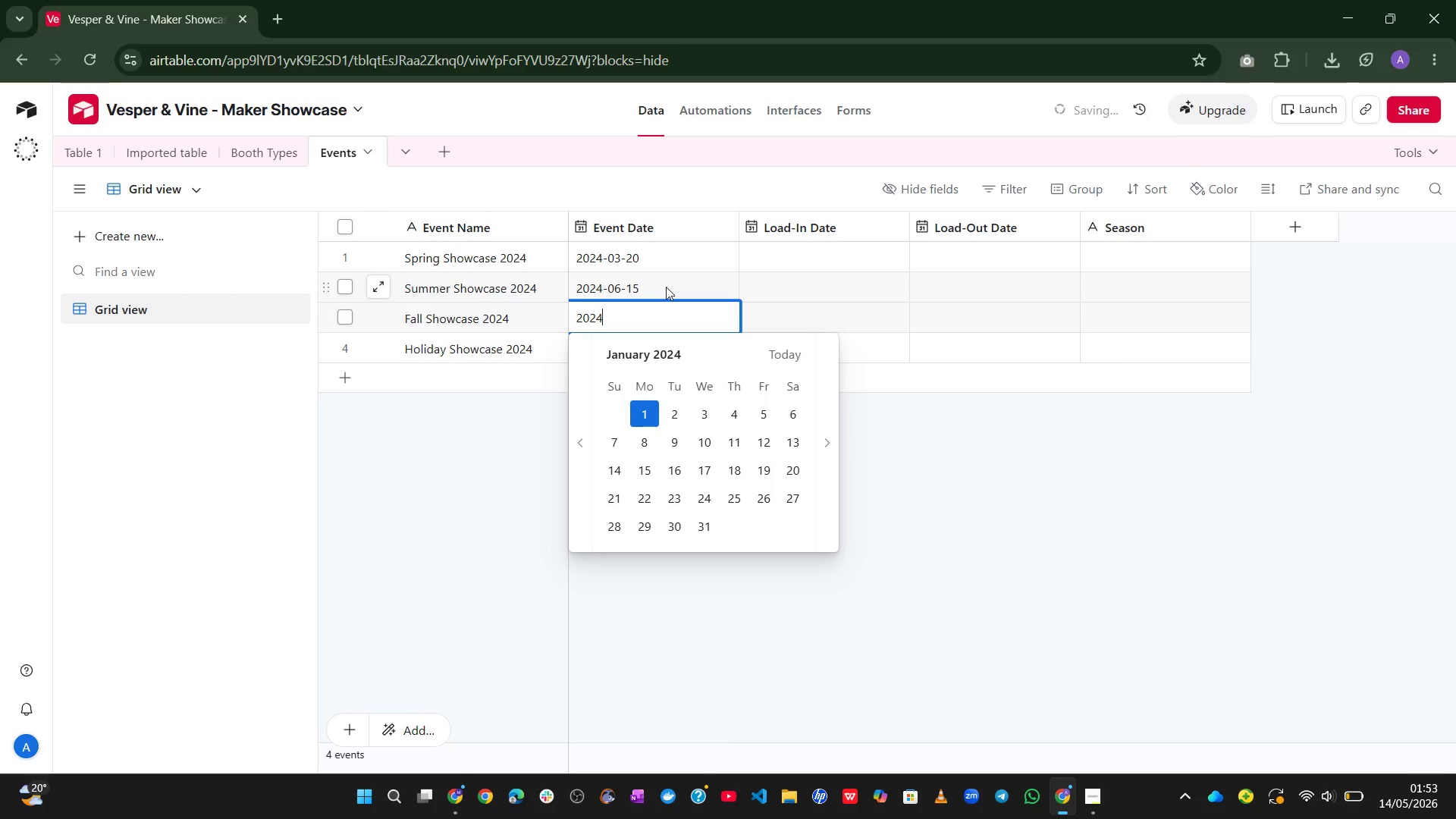 
key(NumpadSubtract)
 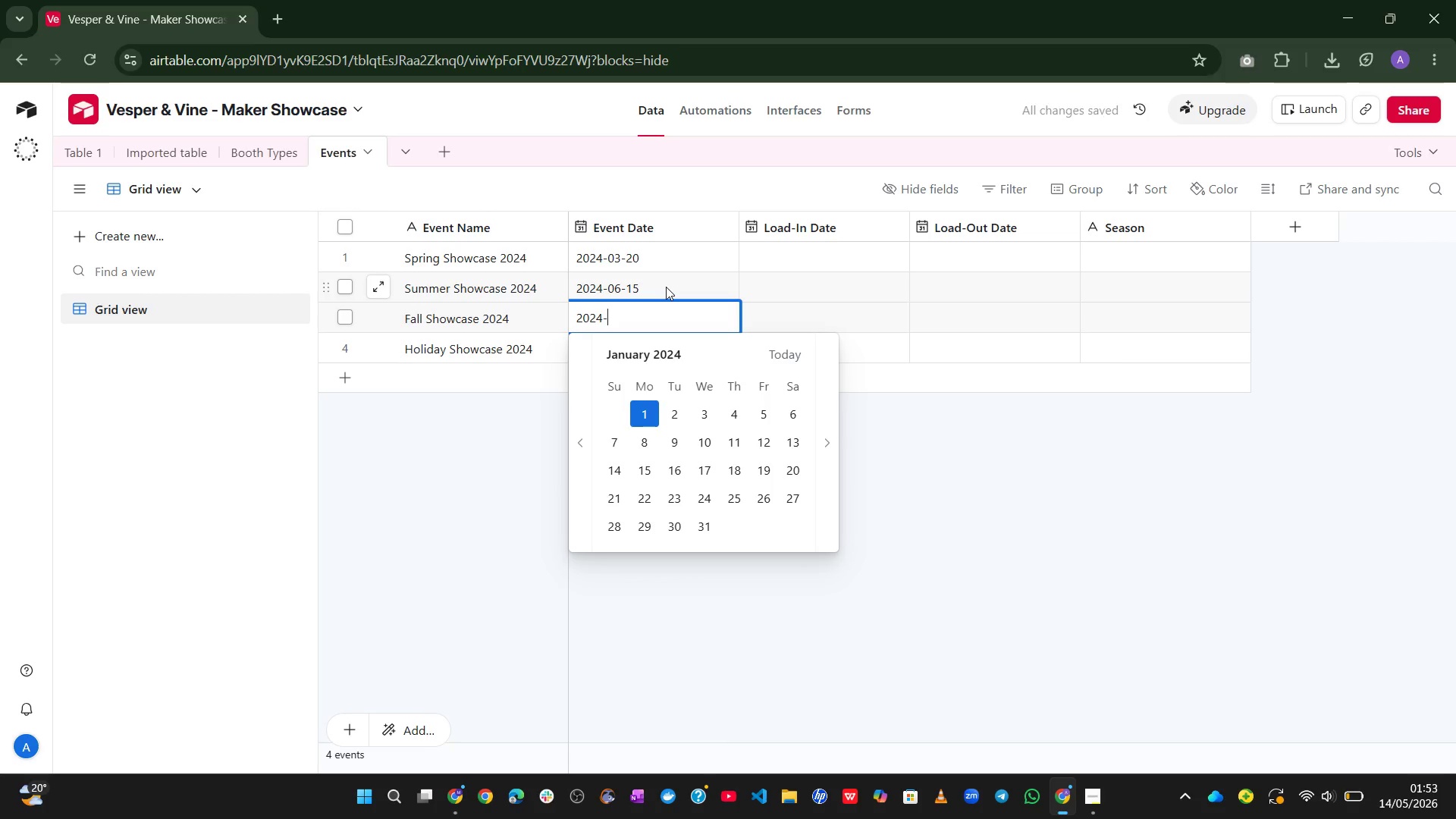 
key(Numpad0)
 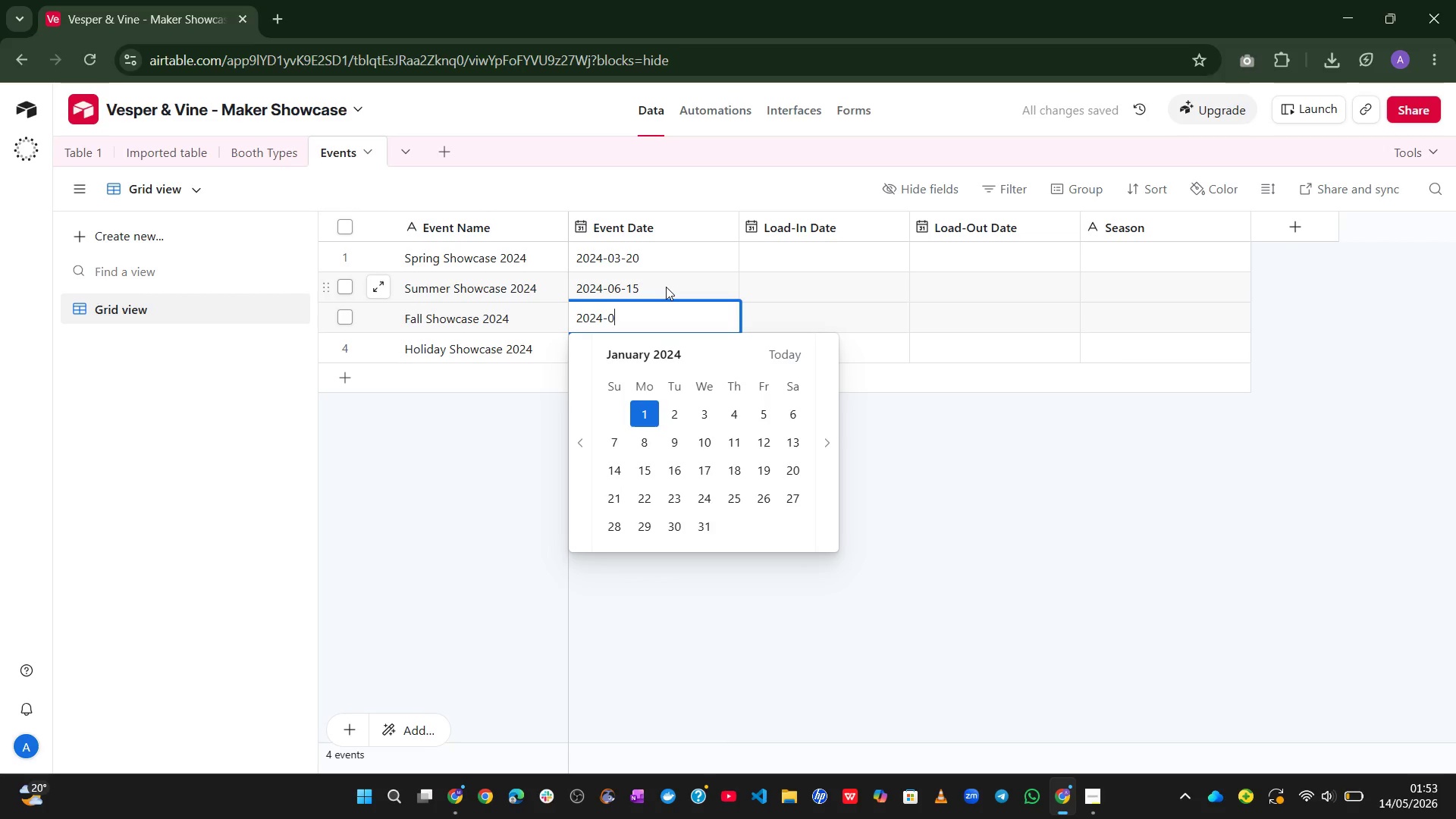 
key(Numpad9)
 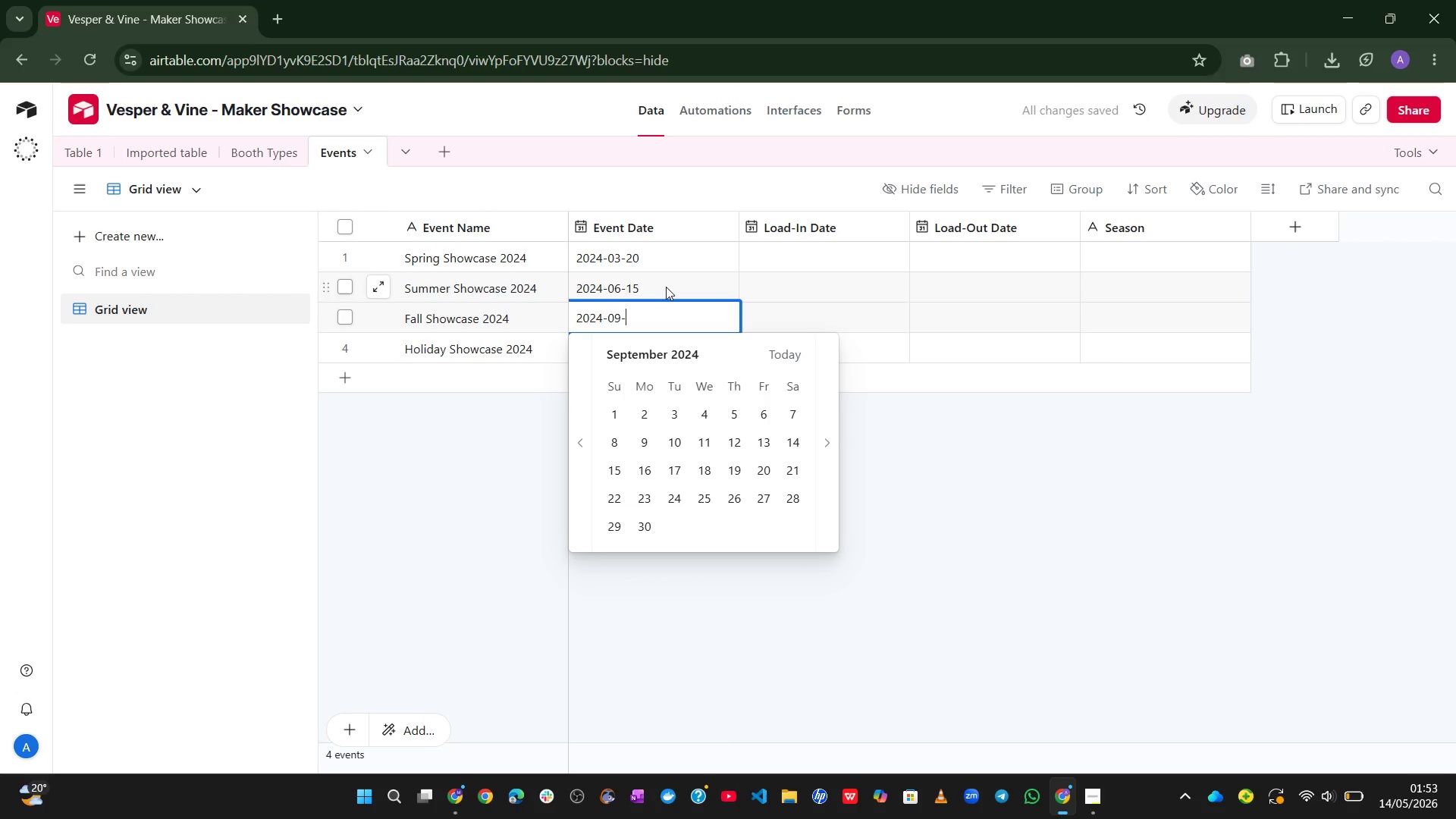 
key(NumpadSubtract)
 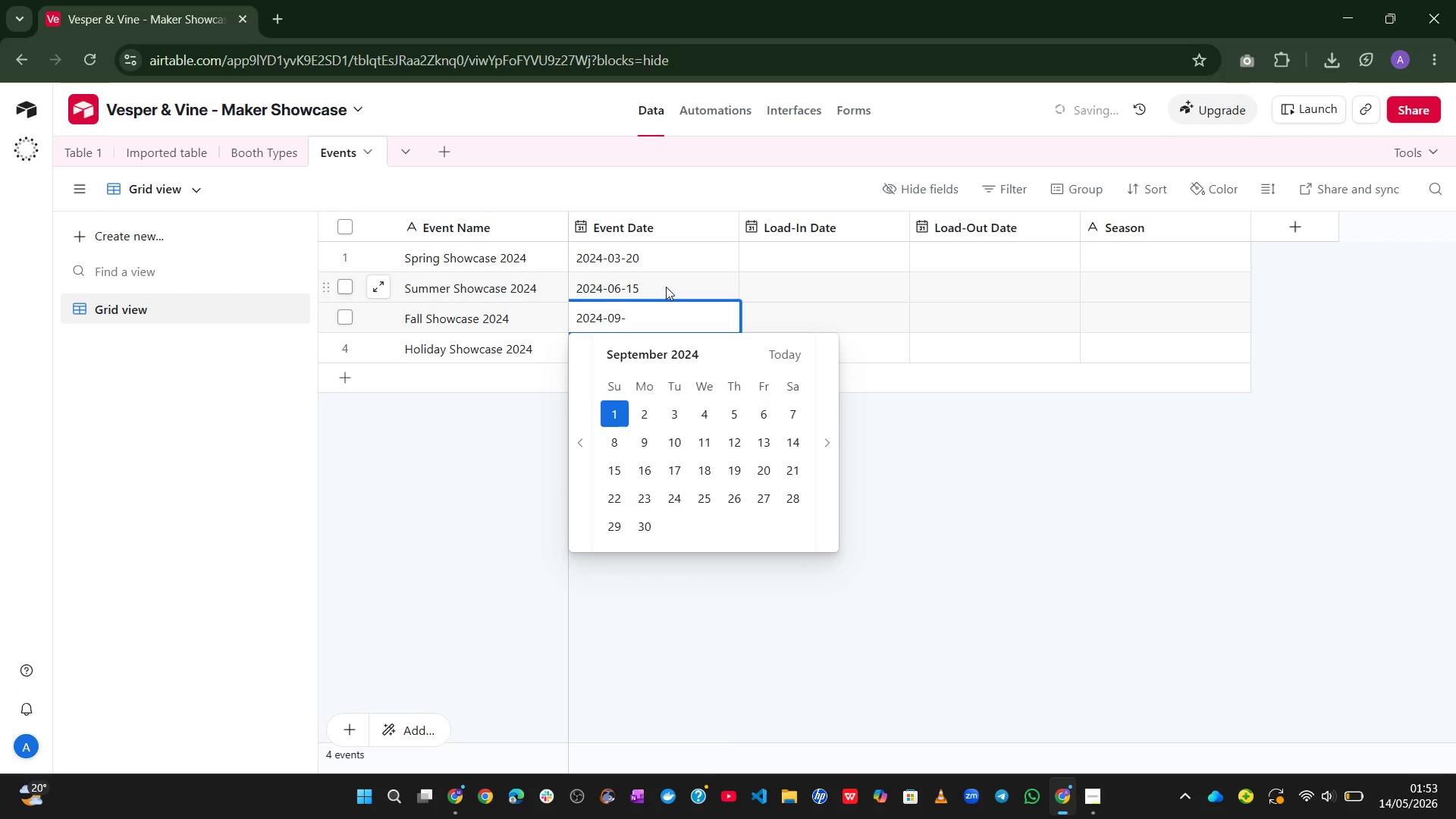 
key(Numpad1)
 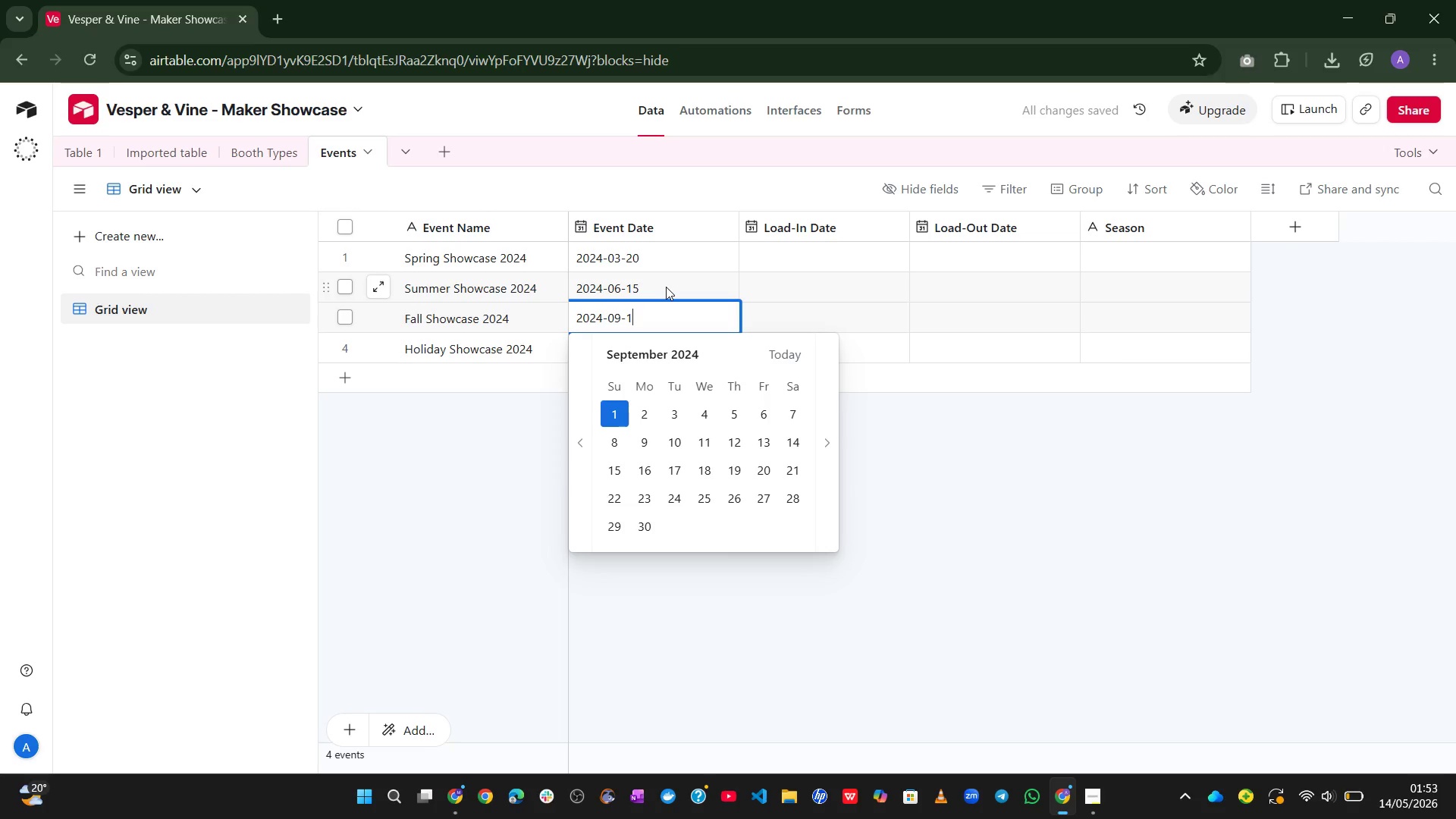 
key(Numpad0)
 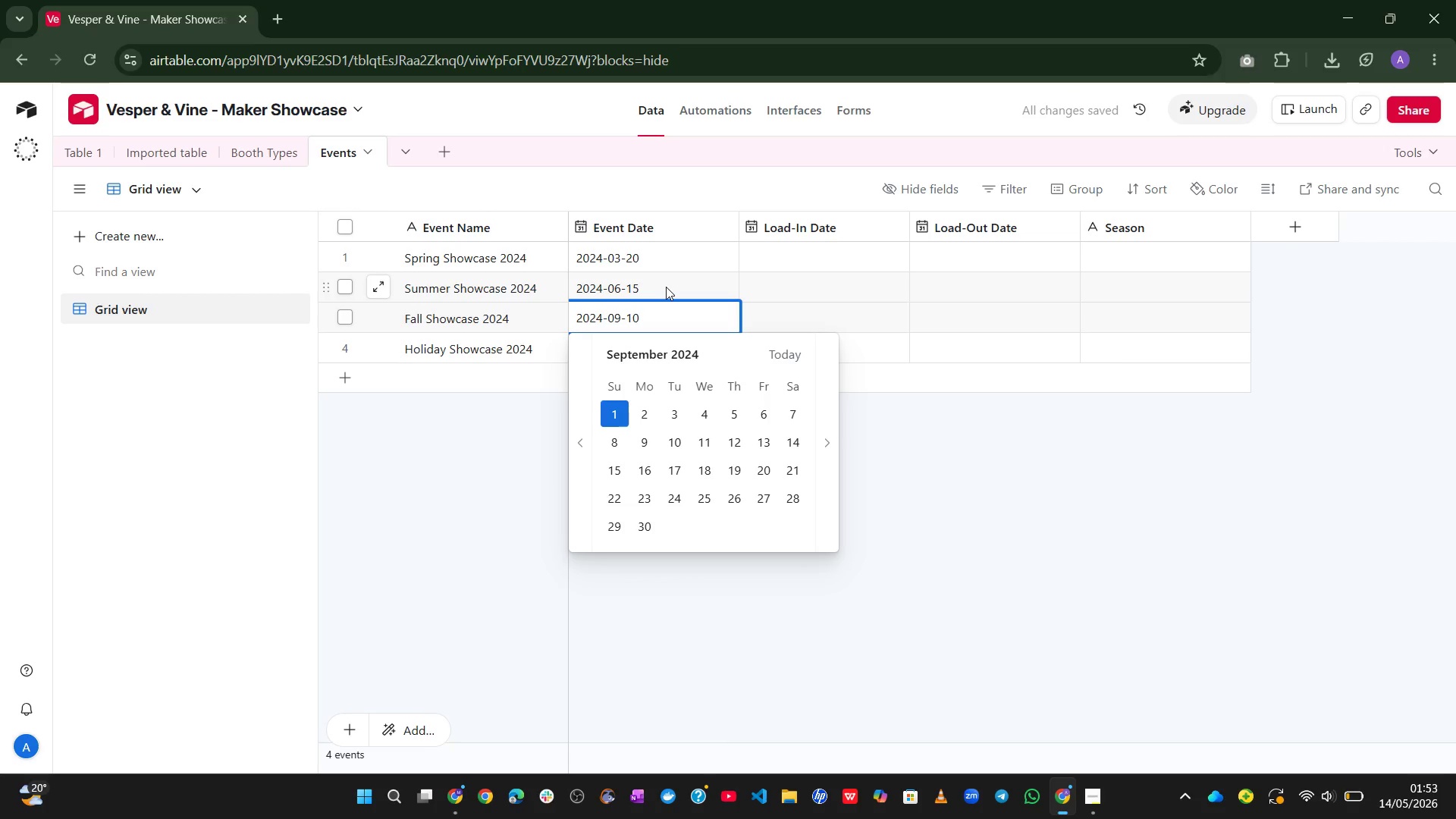 
key(Enter)
 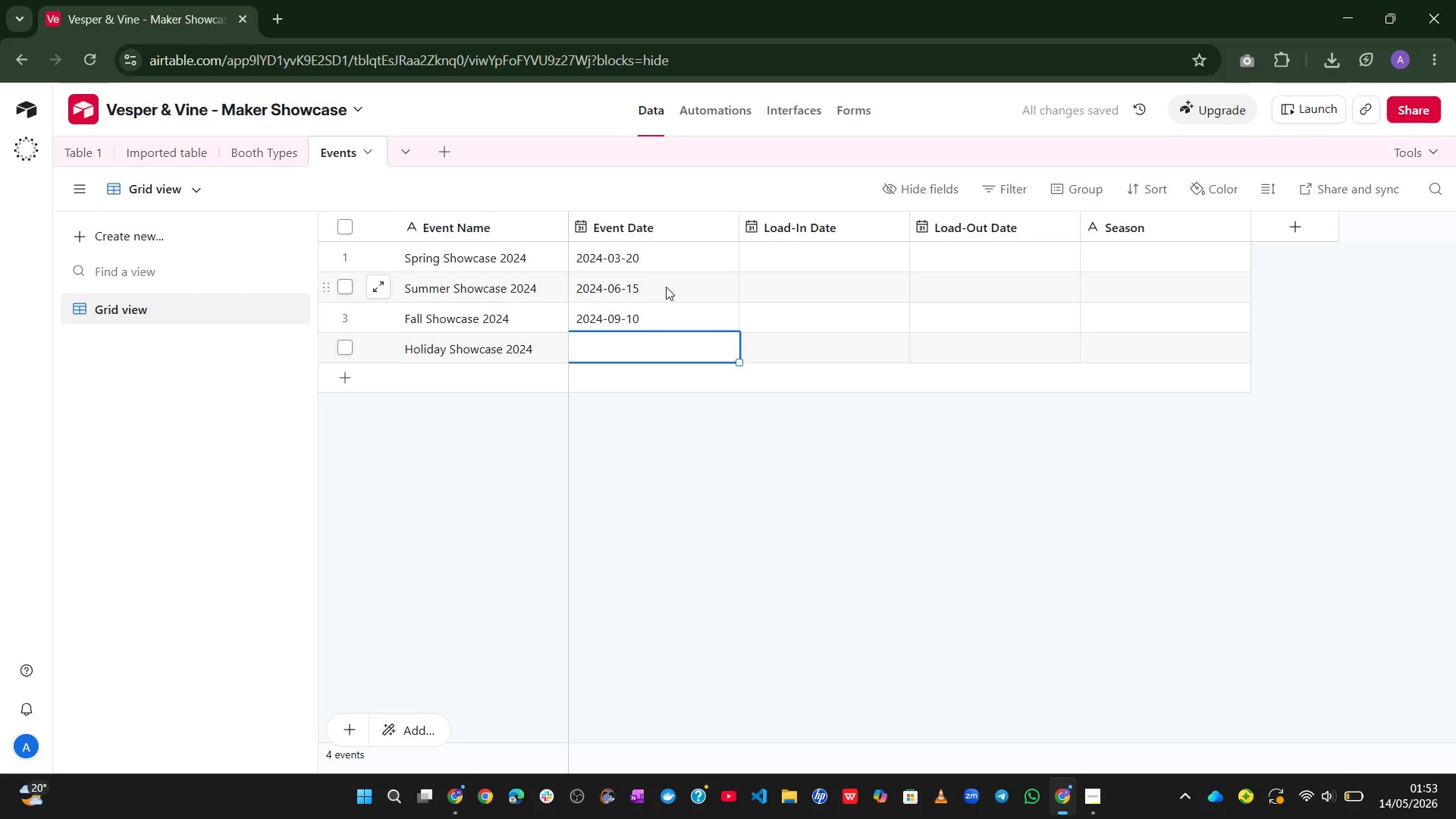 
key(Numpad2)
 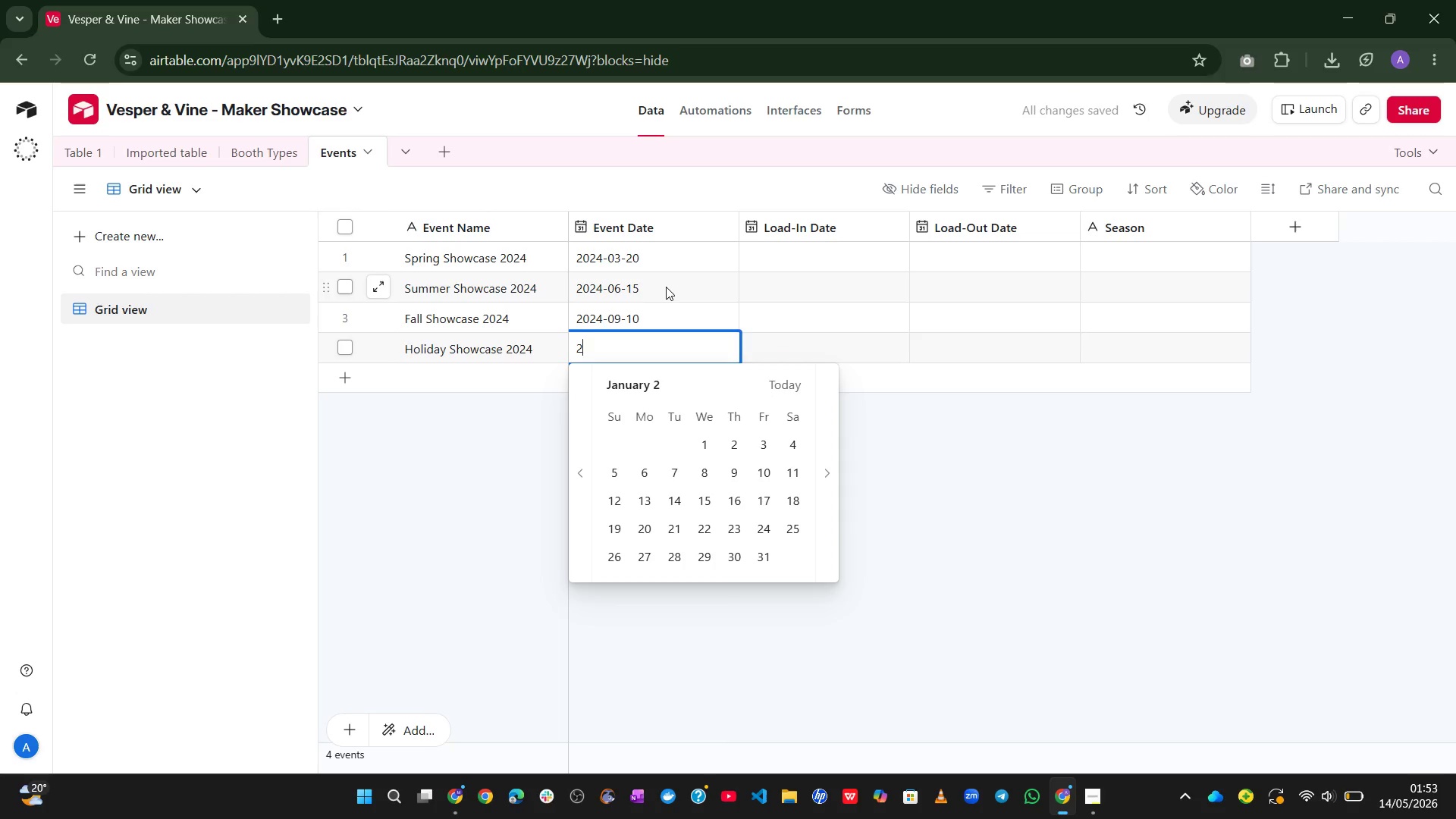 
key(Numpad0)
 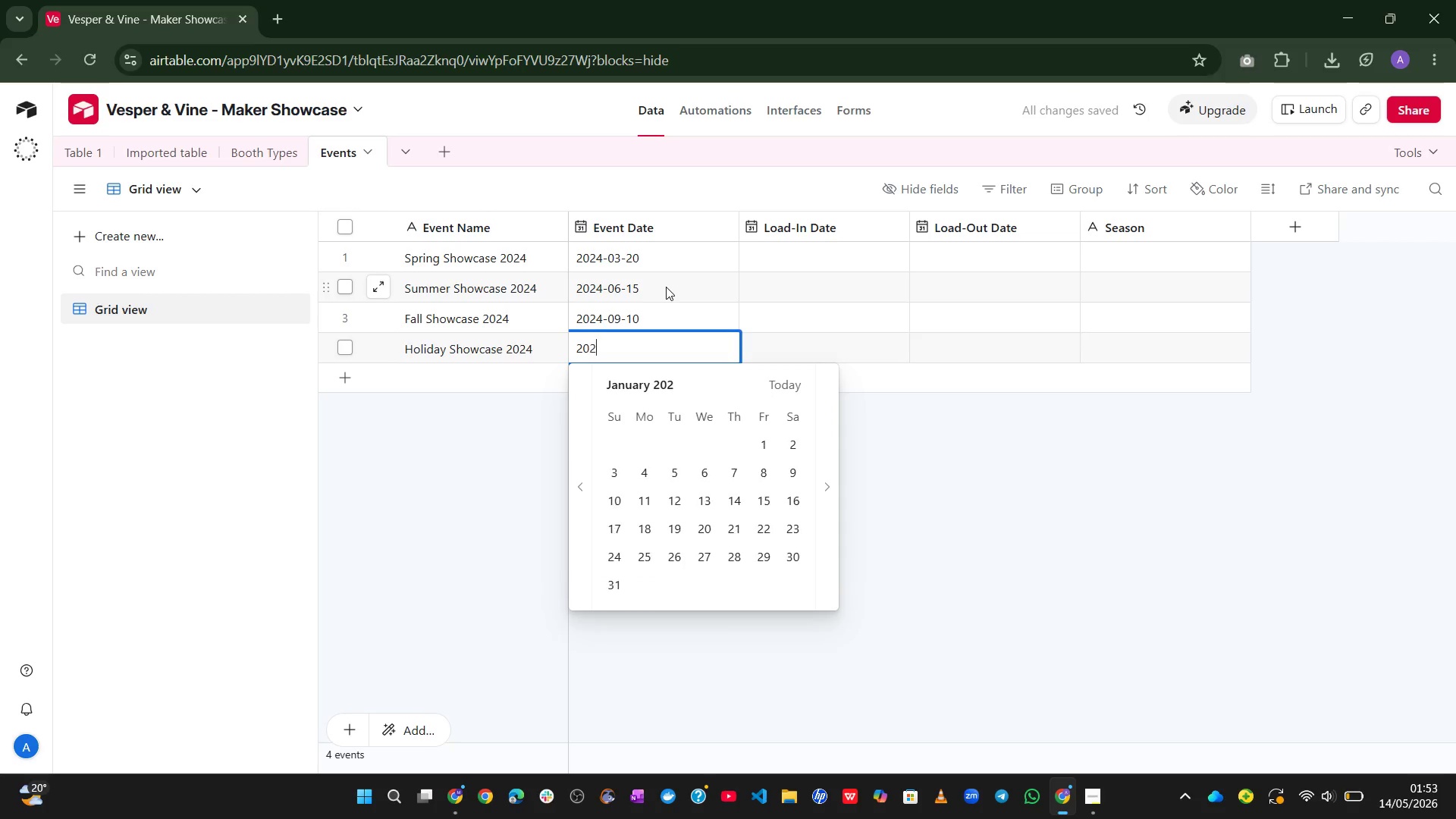 
key(Numpad2)
 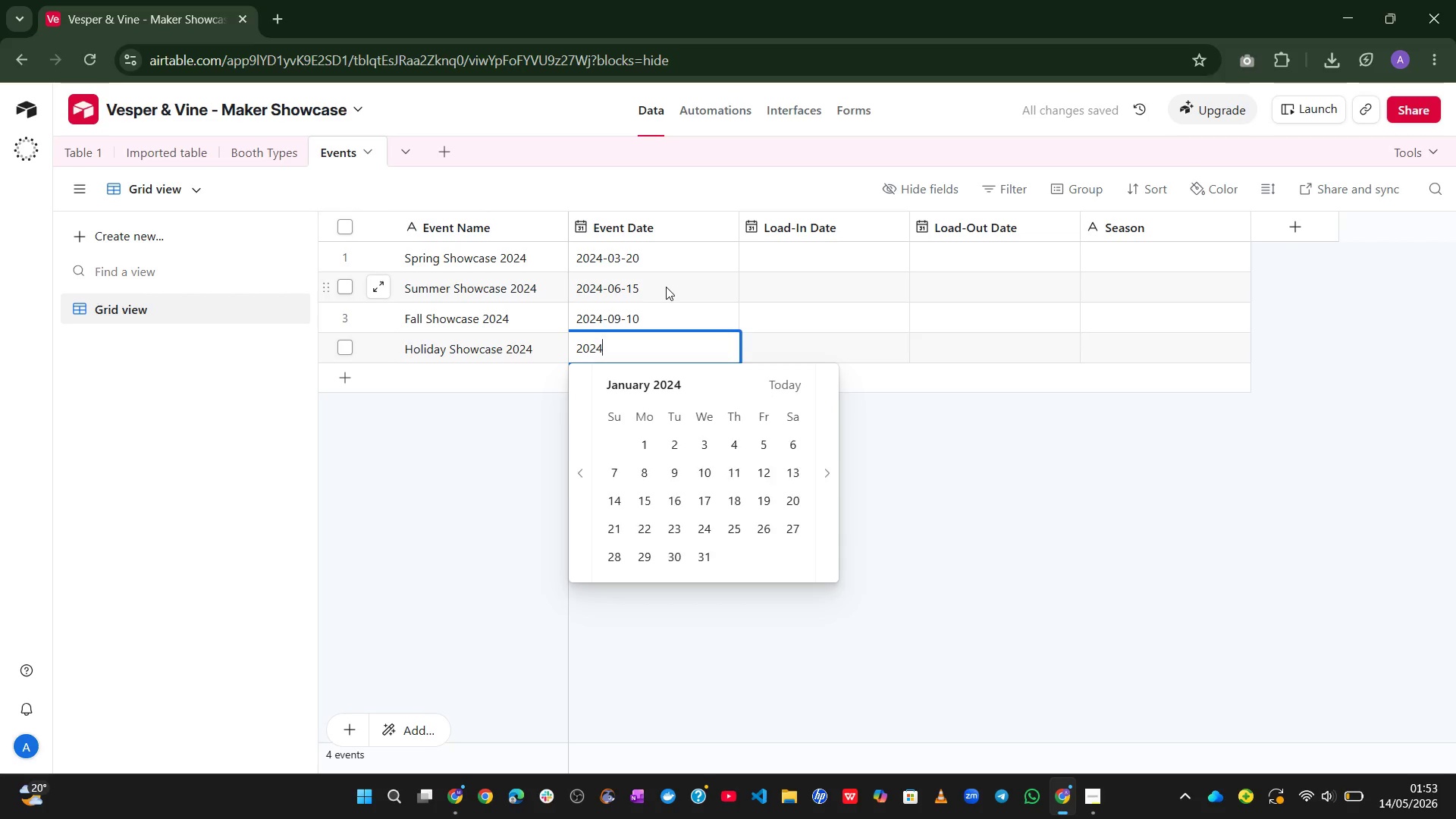 
key(Numpad4)
 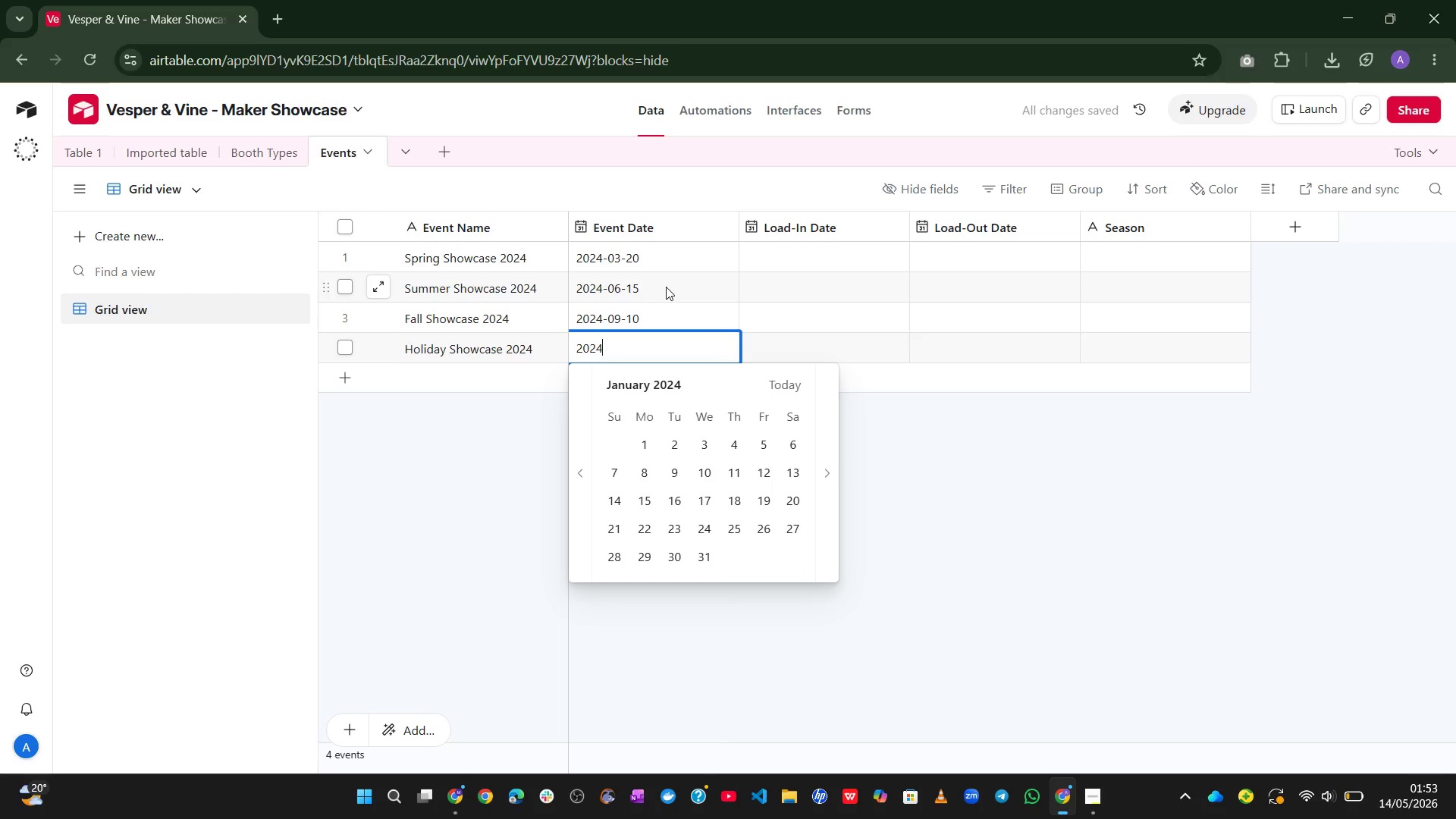 
key(NumpadSubtract)
 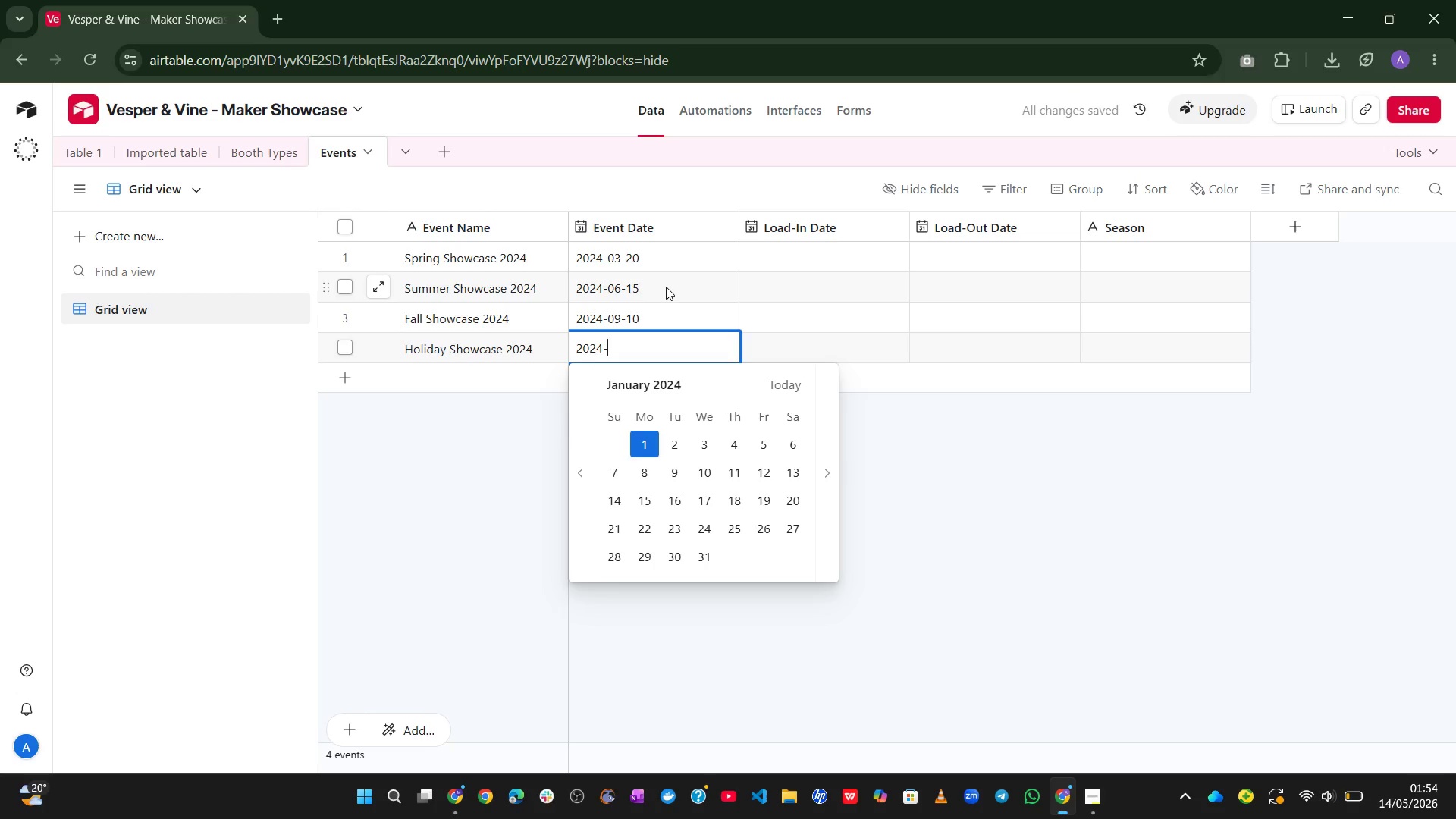 
wait(5.66)
 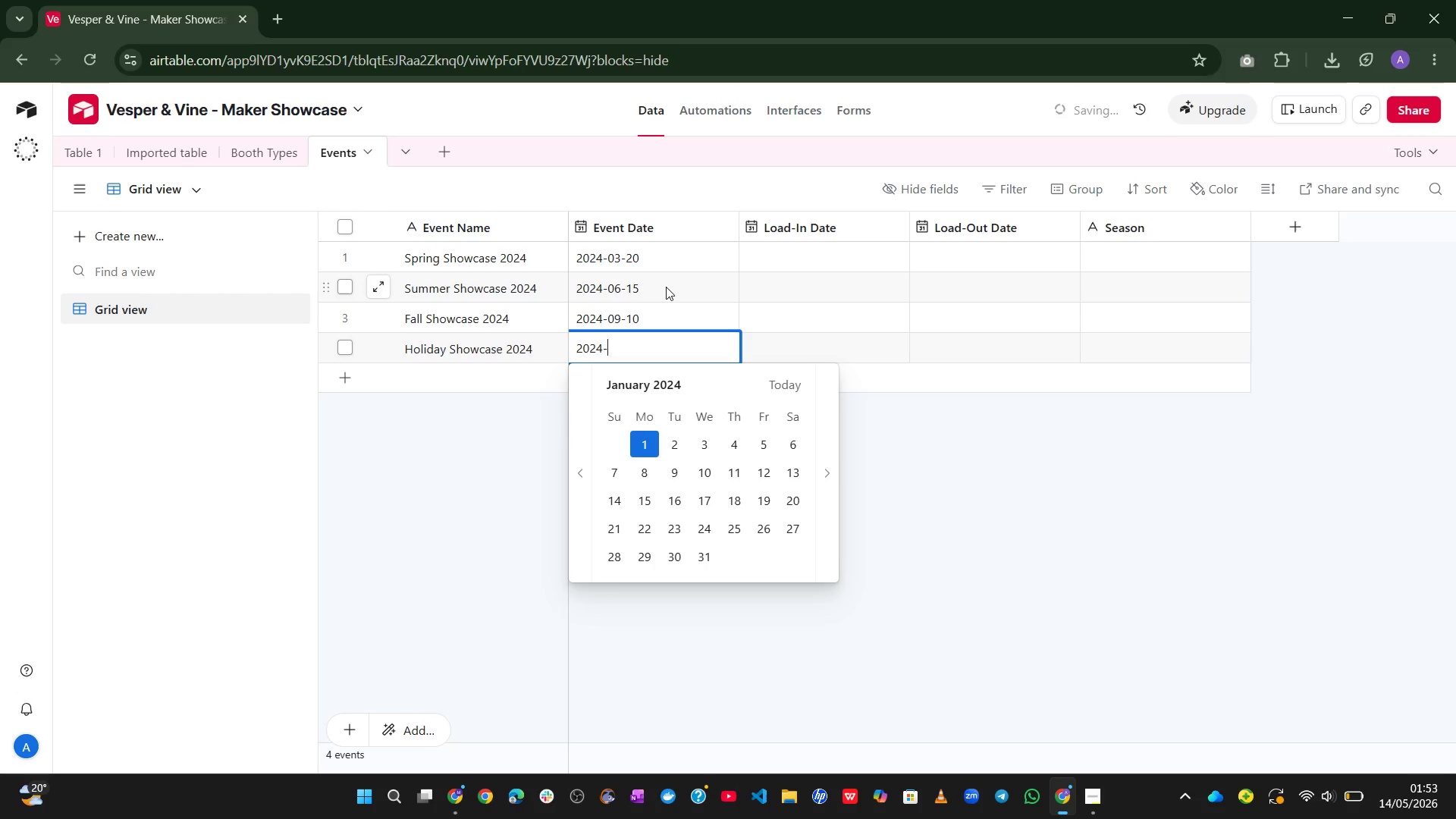 
key(Numpad1)
 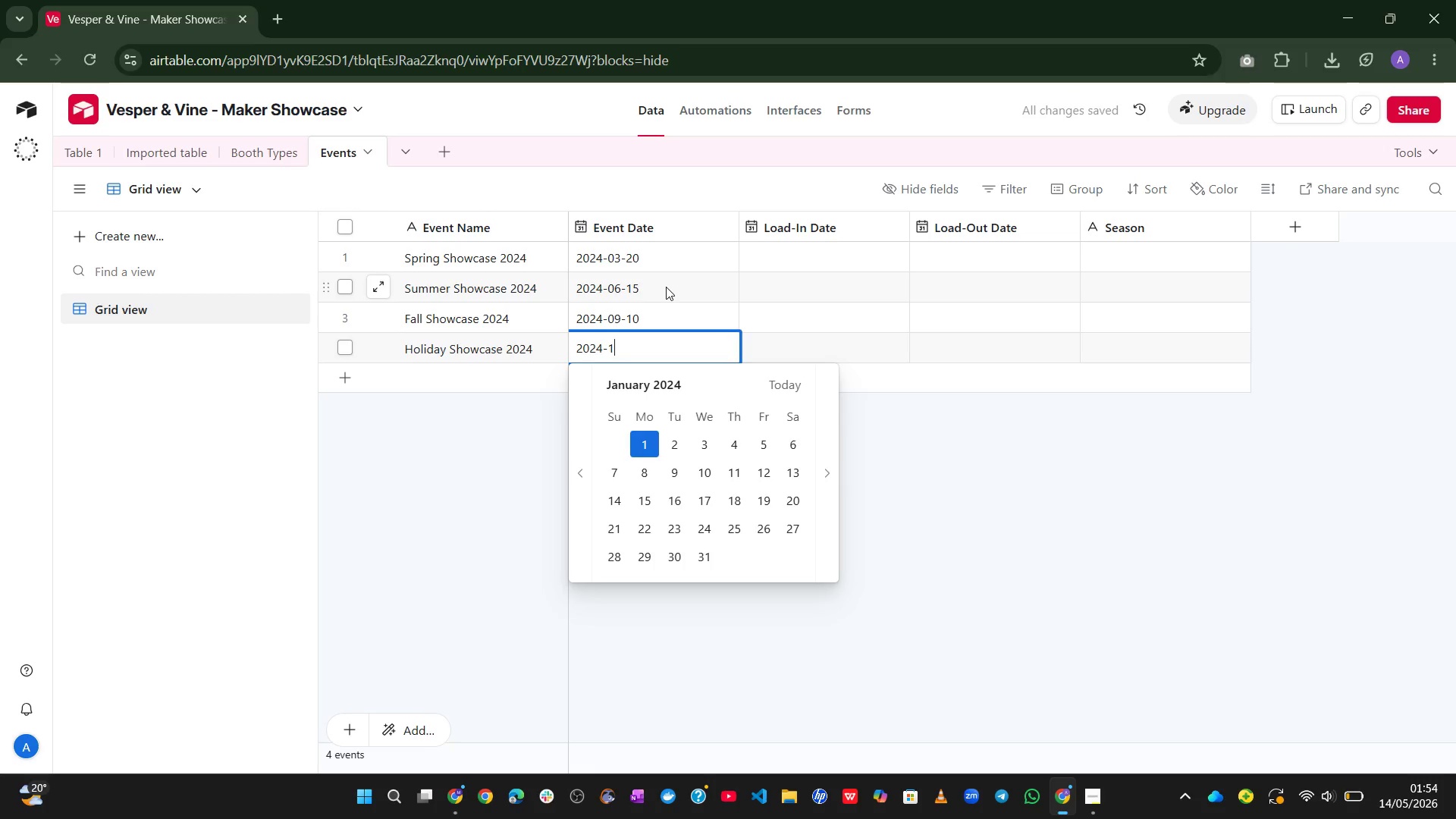 
key(Numpad2)
 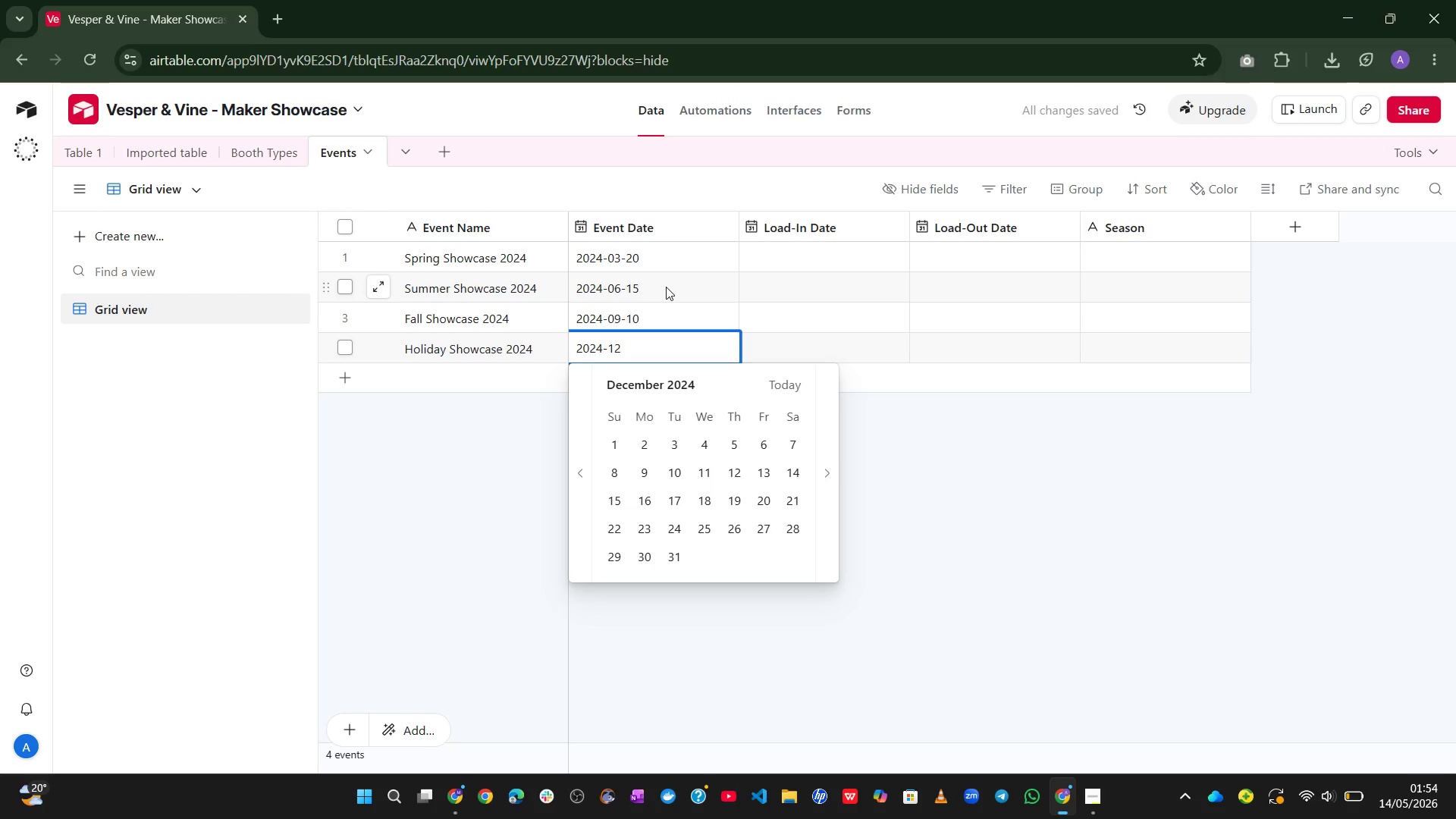 
key(NumpadSubtract)
 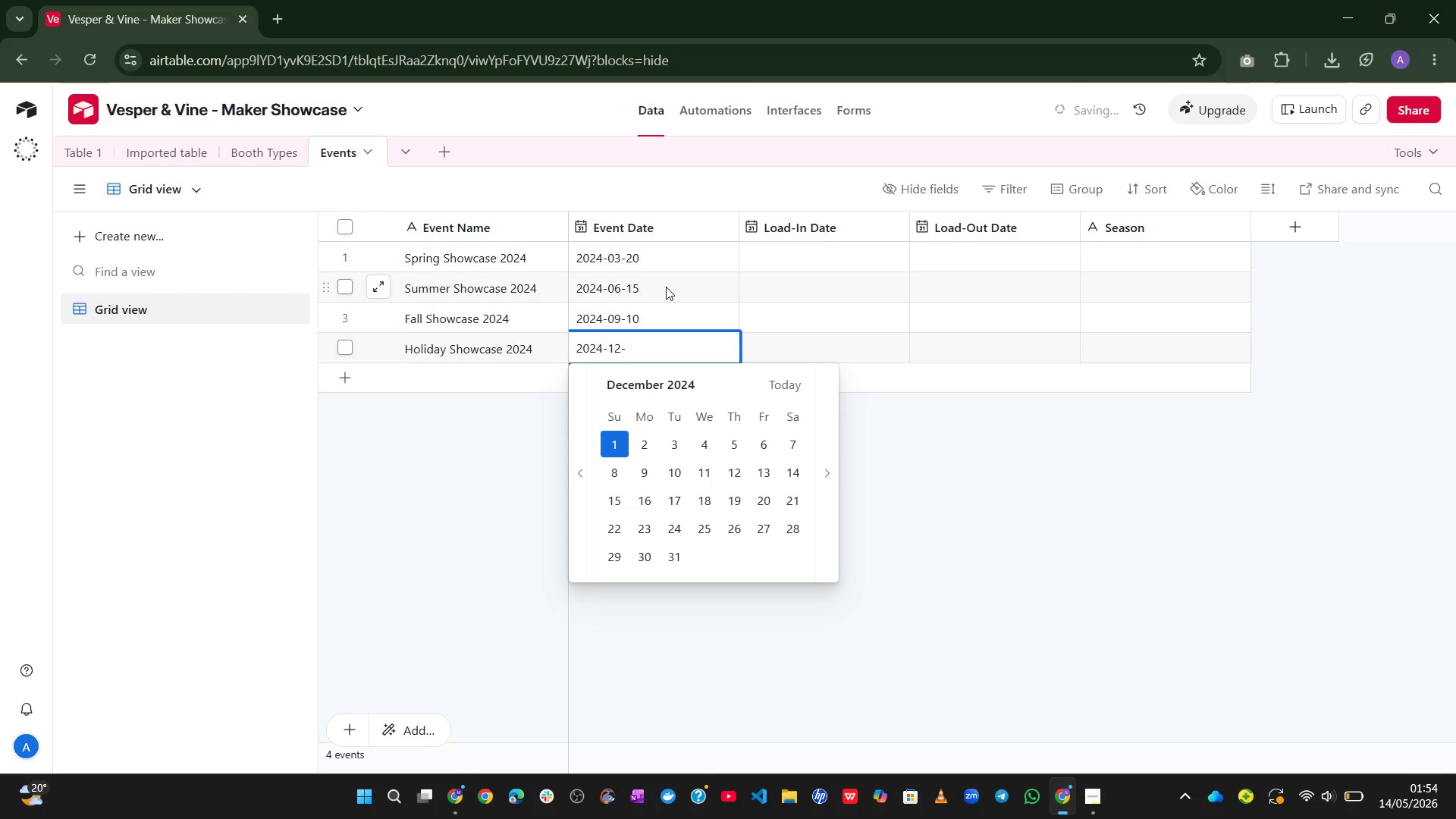 
key(Numpad0)
 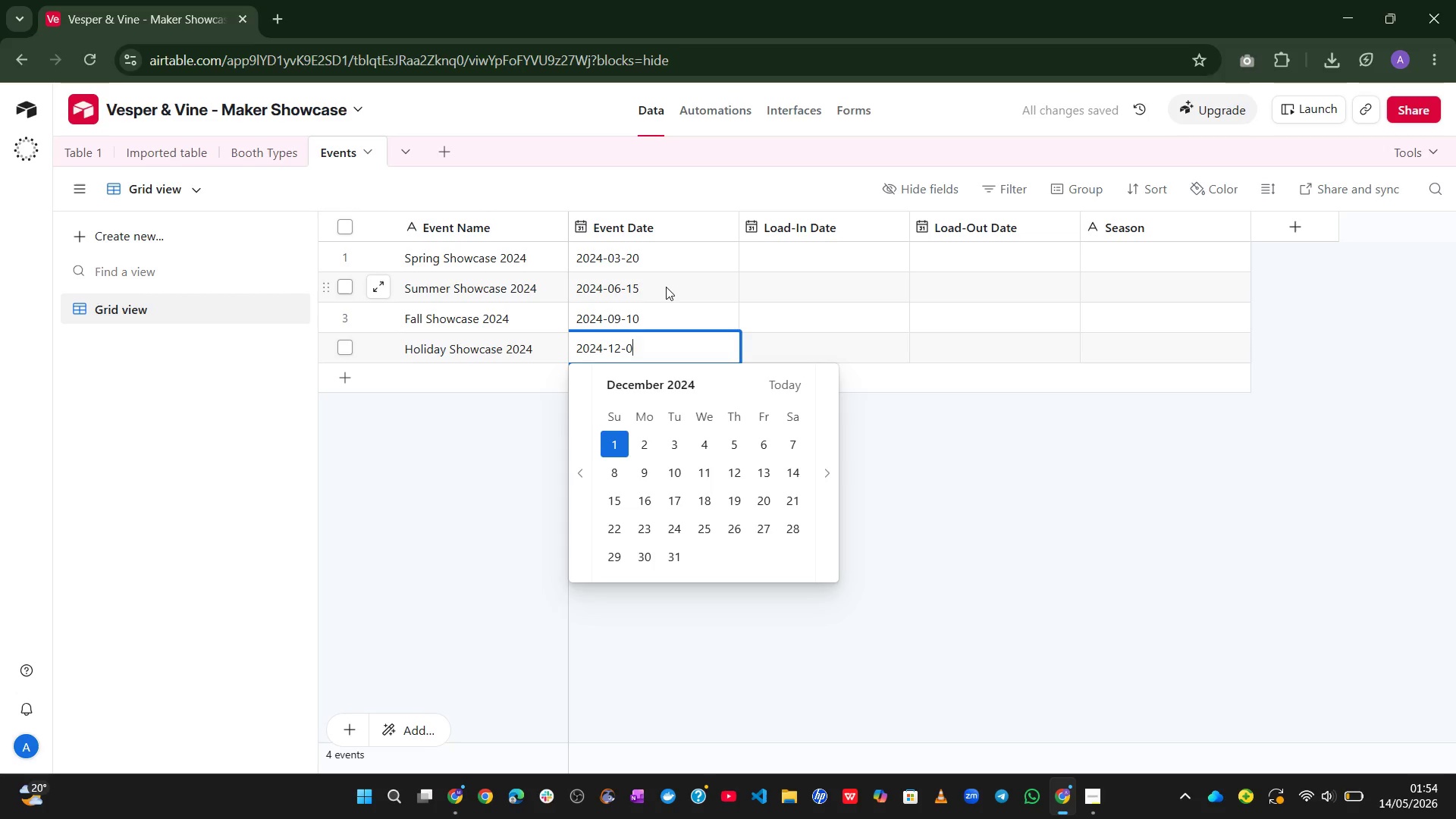 
key(Numpad5)
 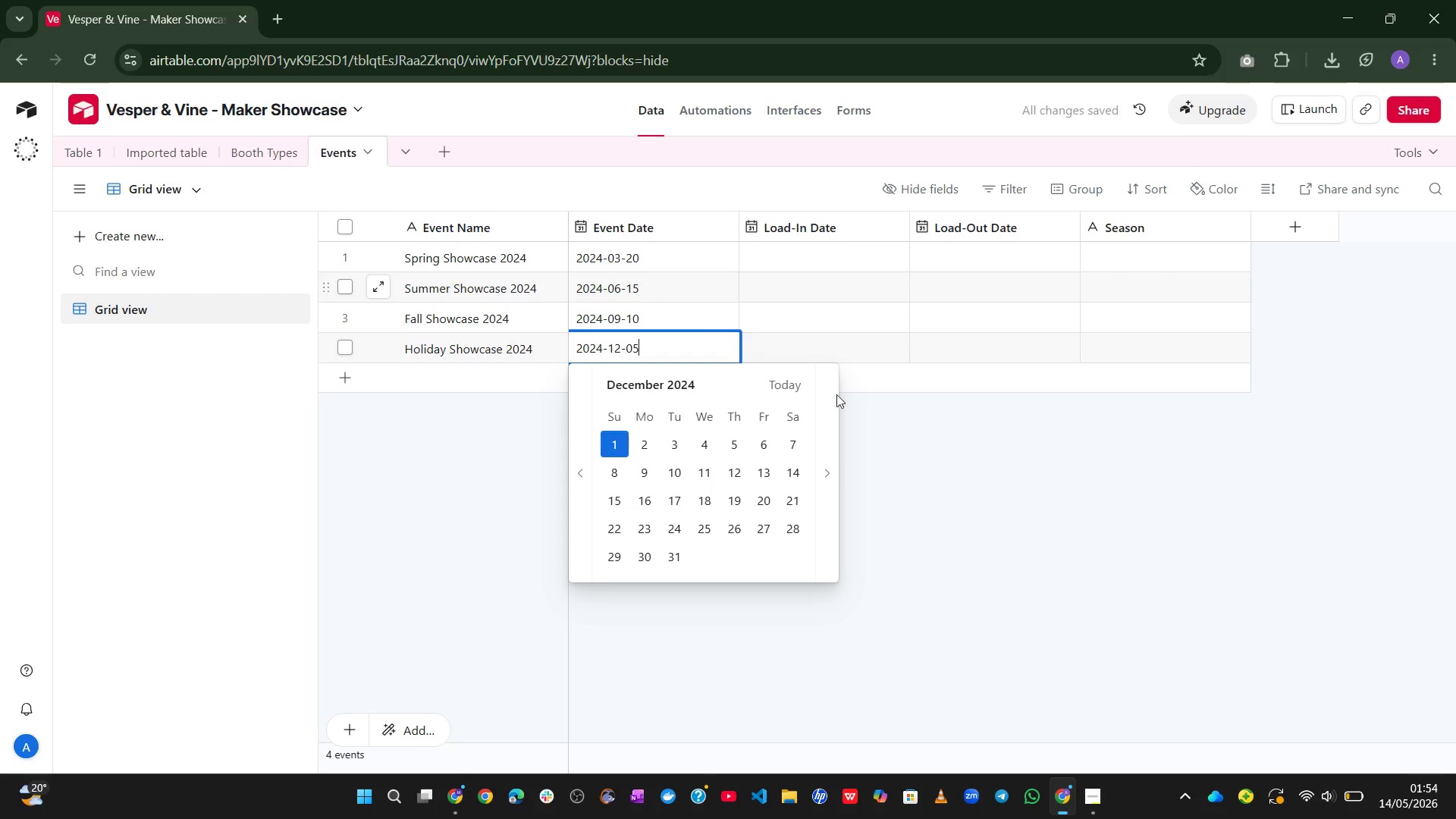 
left_click([1047, 525])
 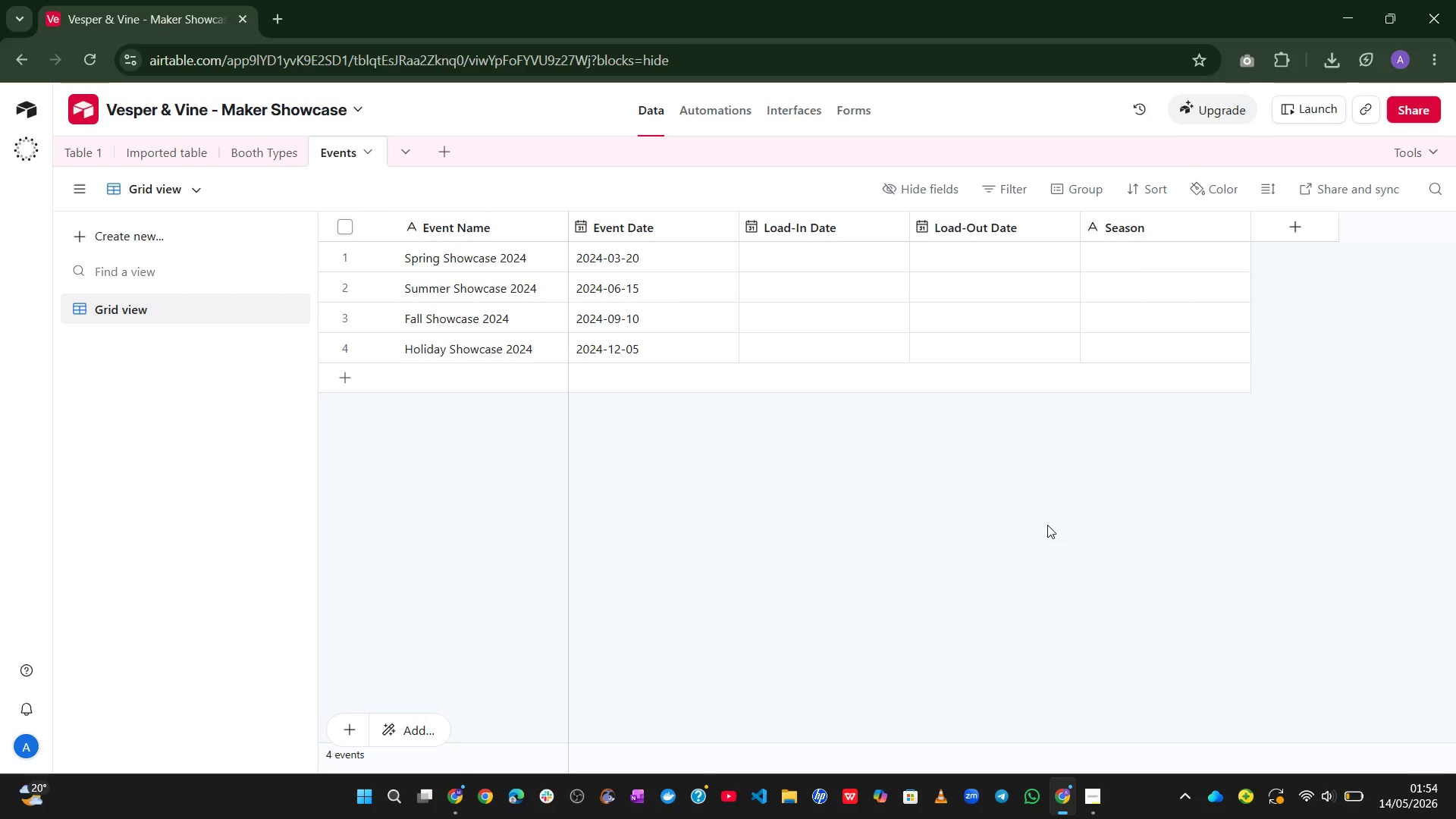 
wait(19.55)
 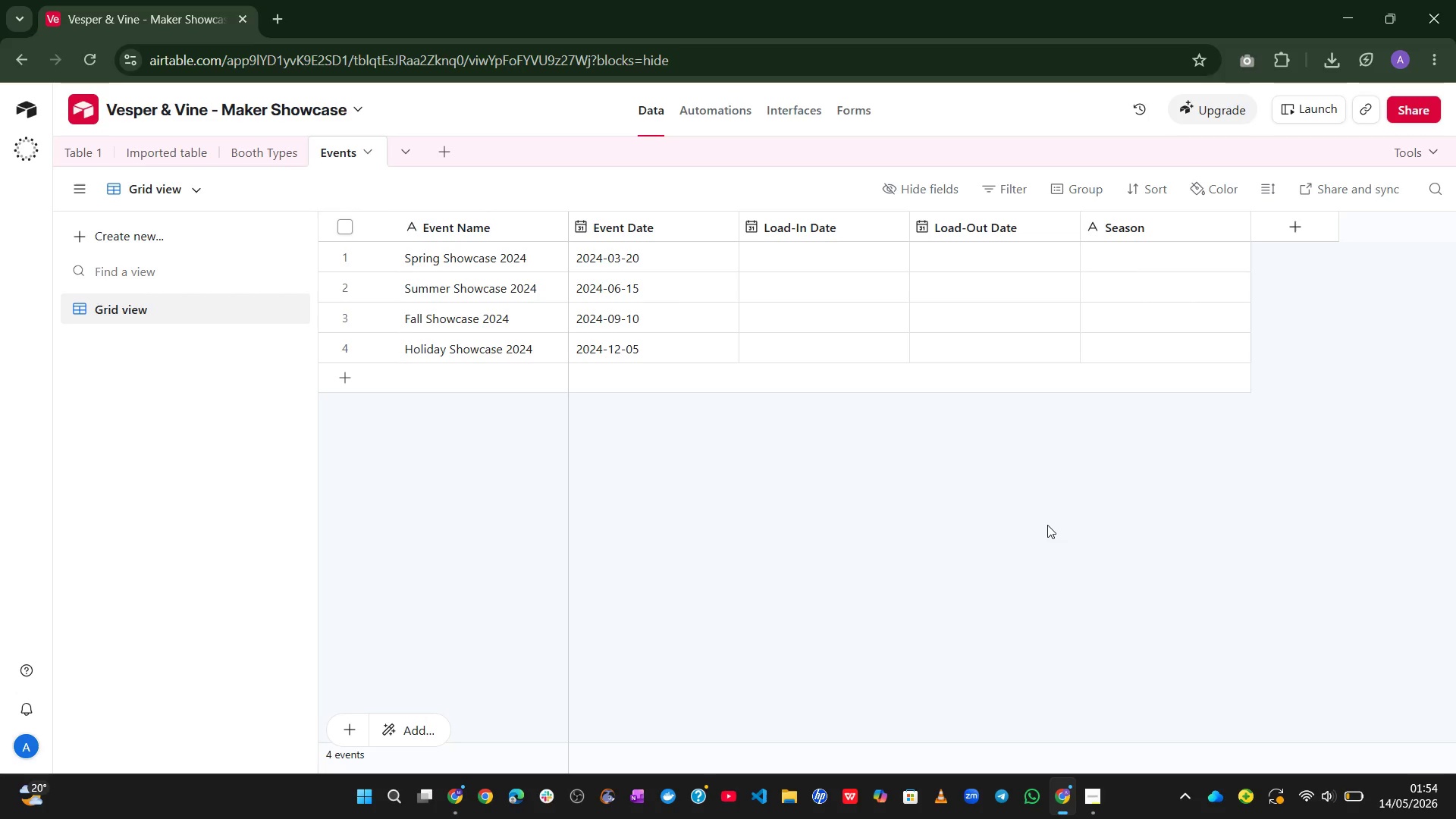 
left_click([794, 261])
 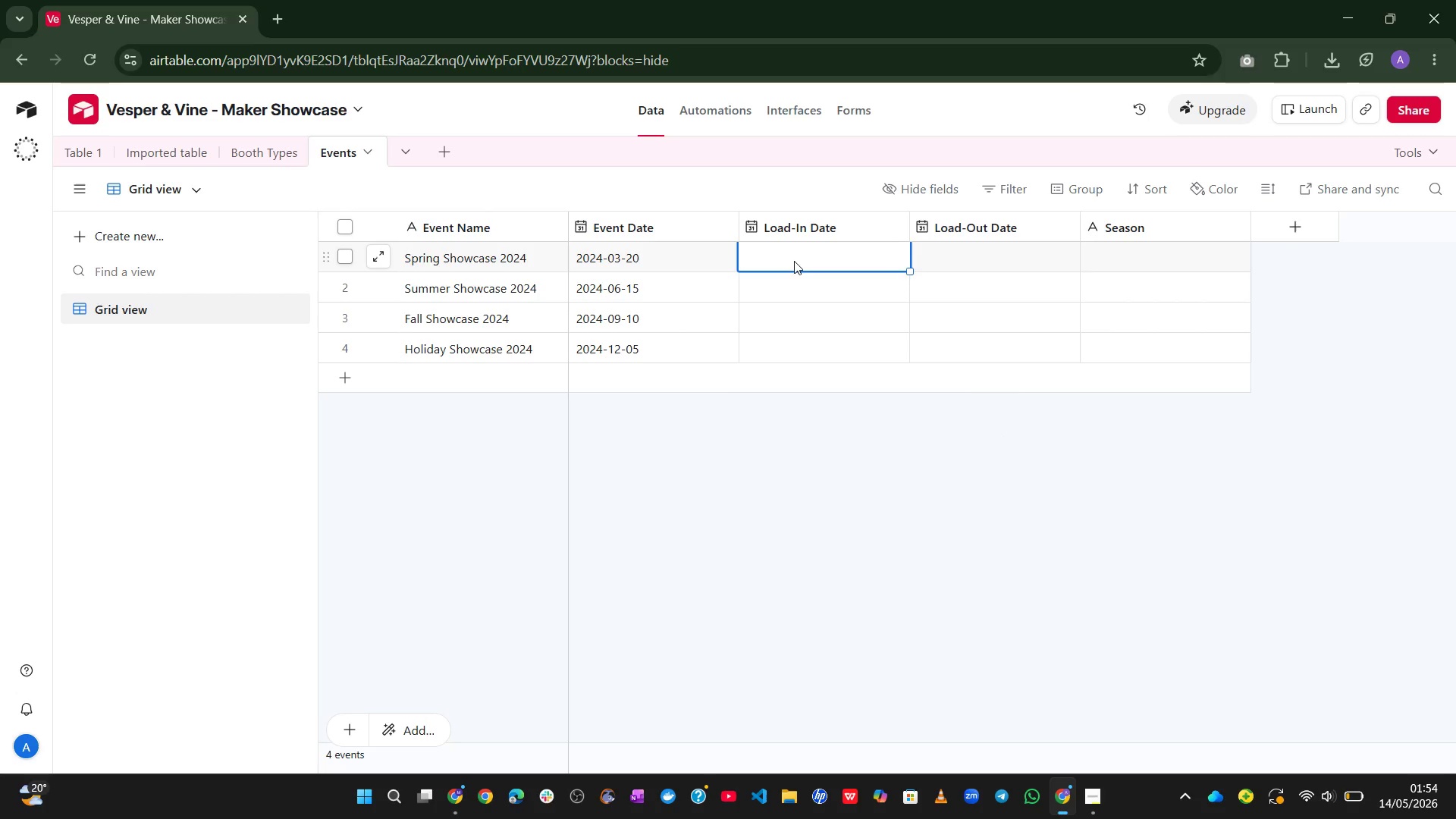 
key(Numpad2)
 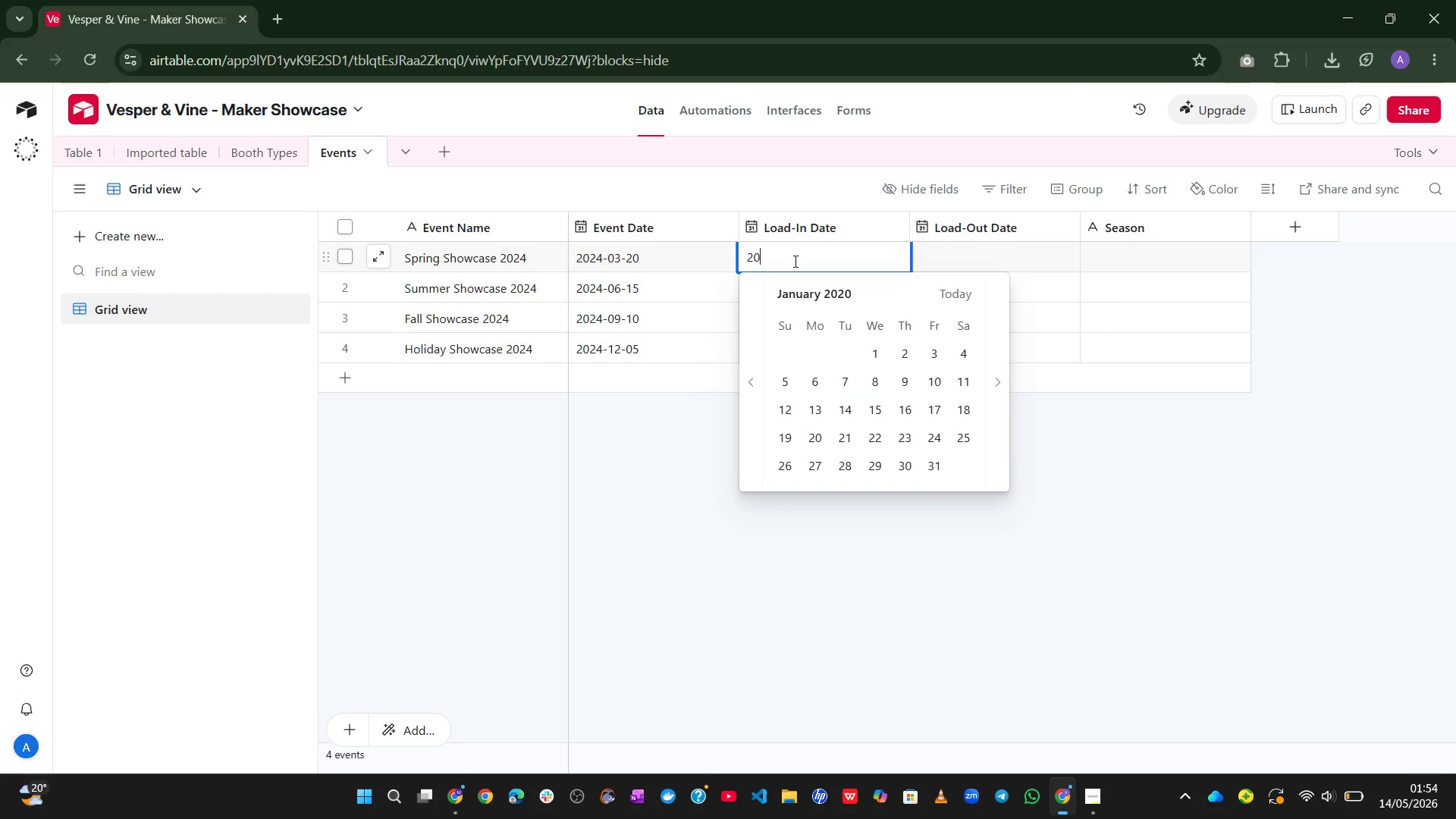 
key(Numpad0)
 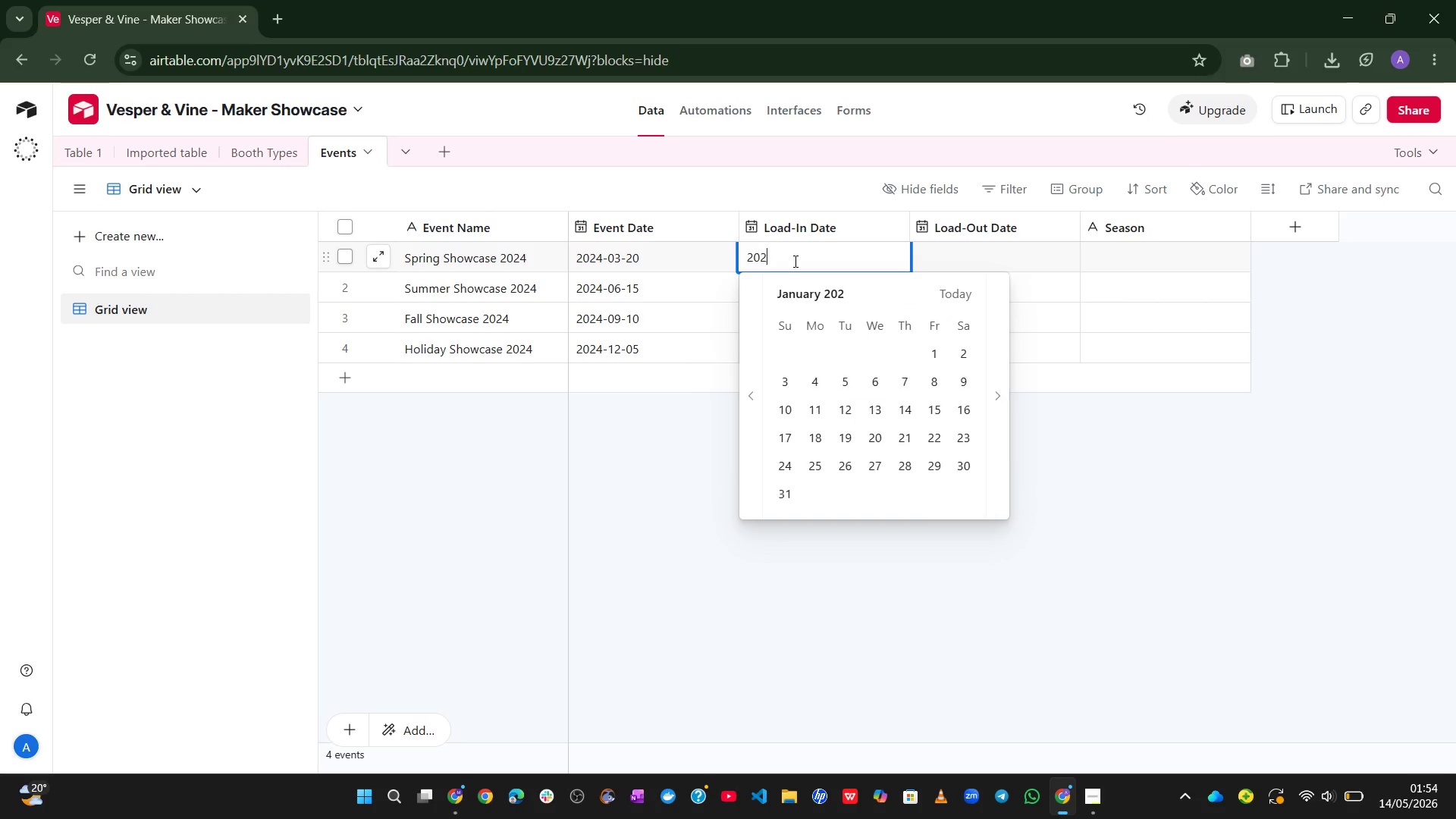 
key(Numpad2)
 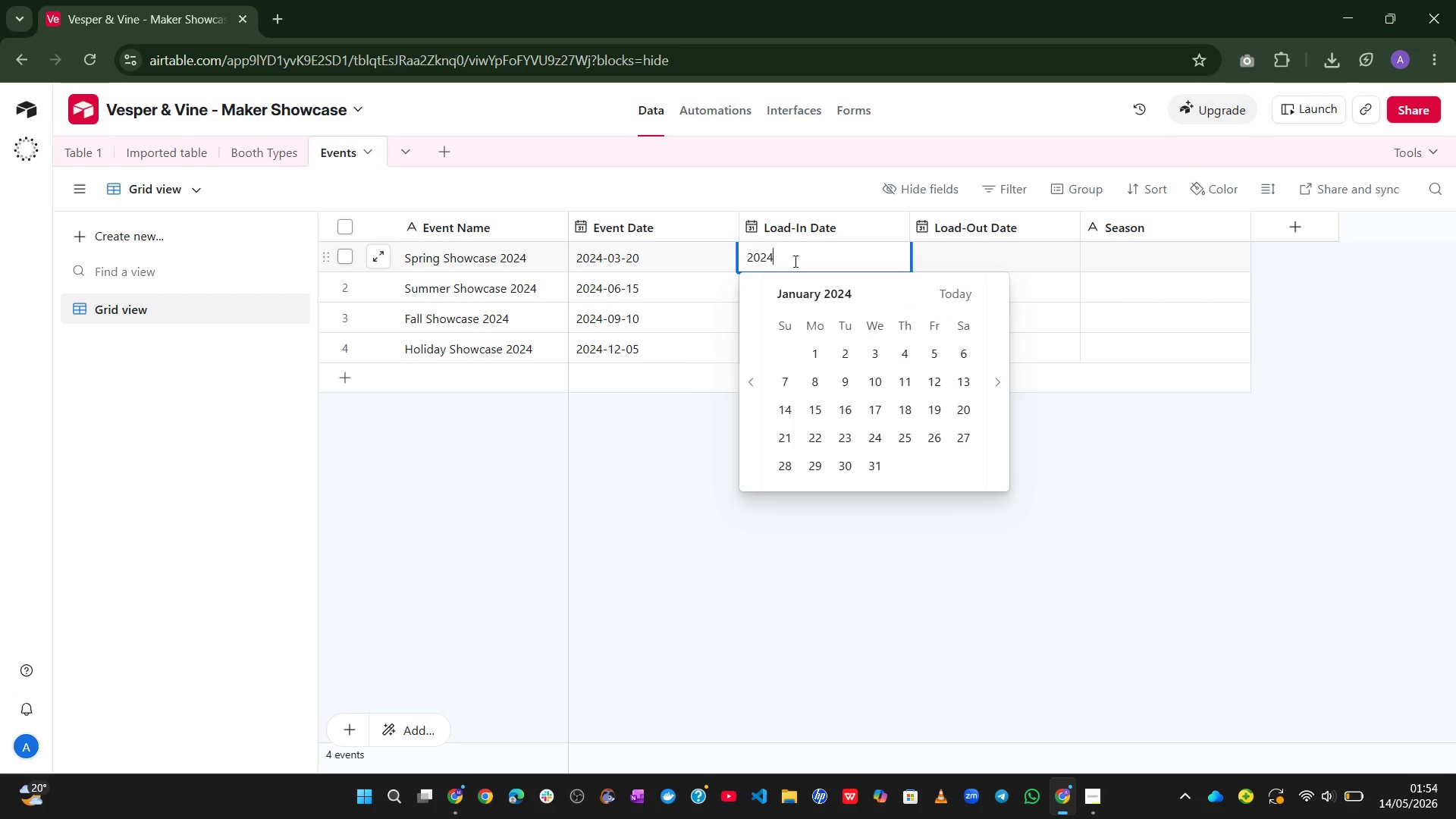 
key(Numpad4)
 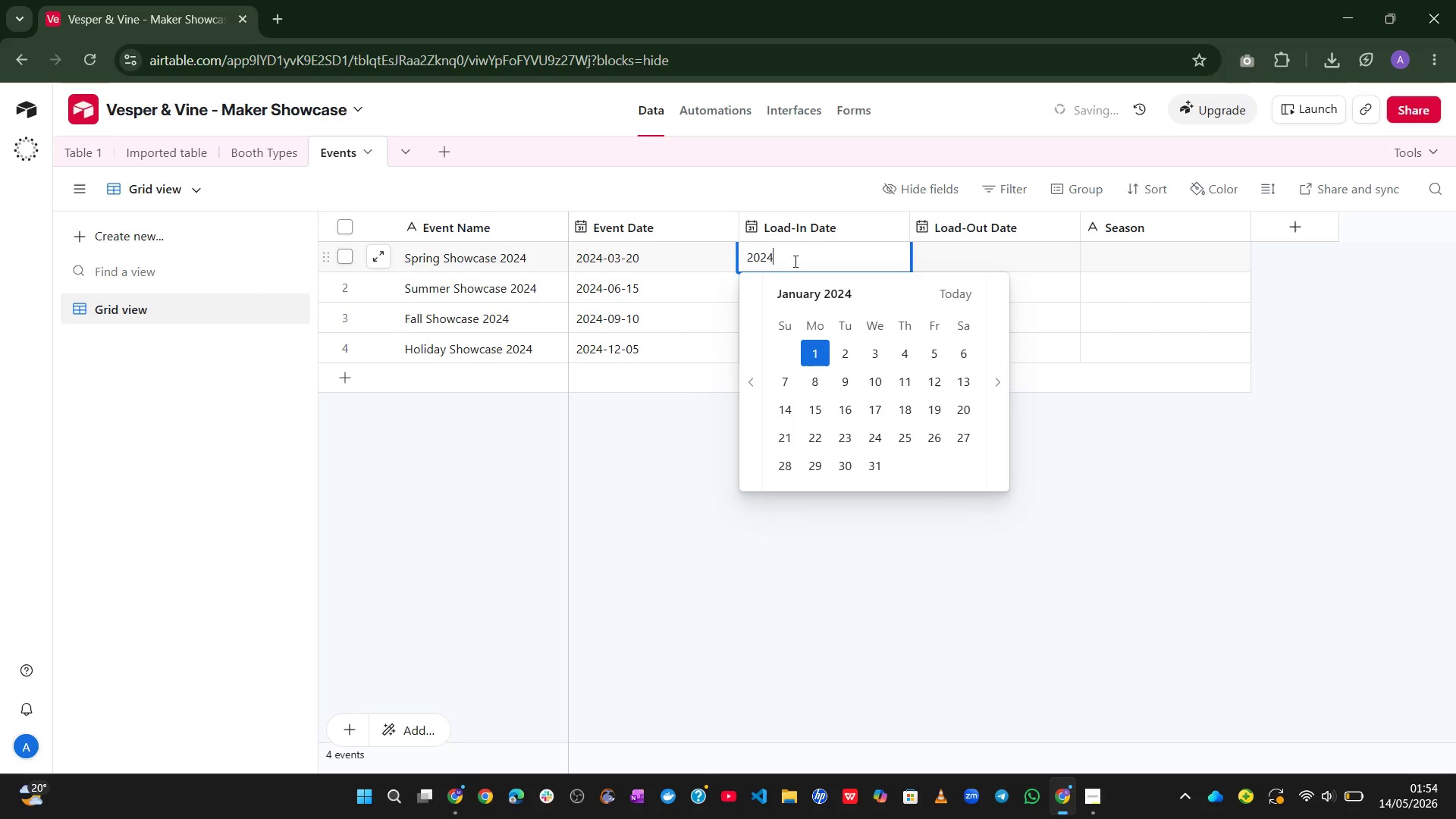 
key(NumpadSubtract)
 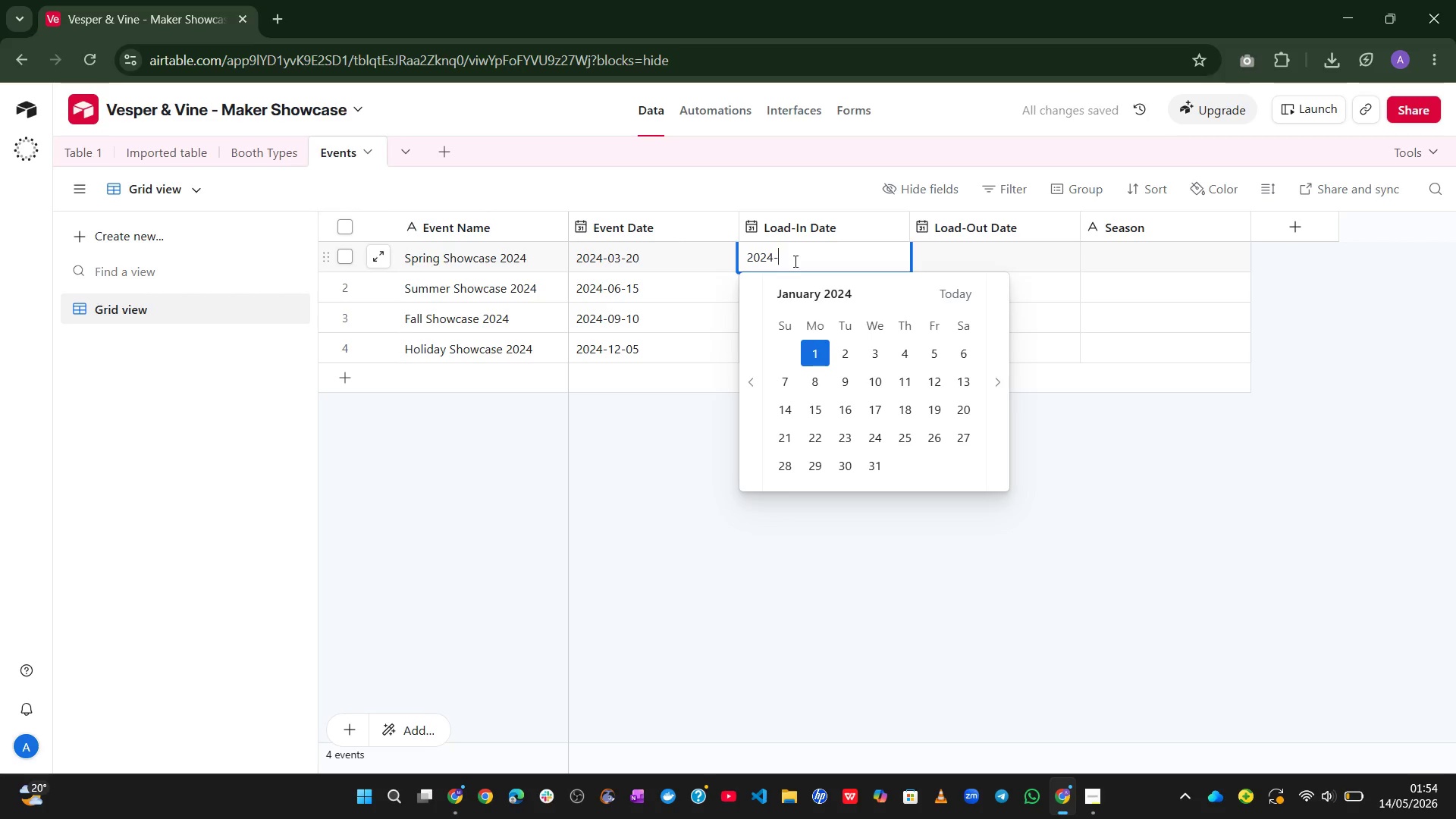 
key(Numpad0)
 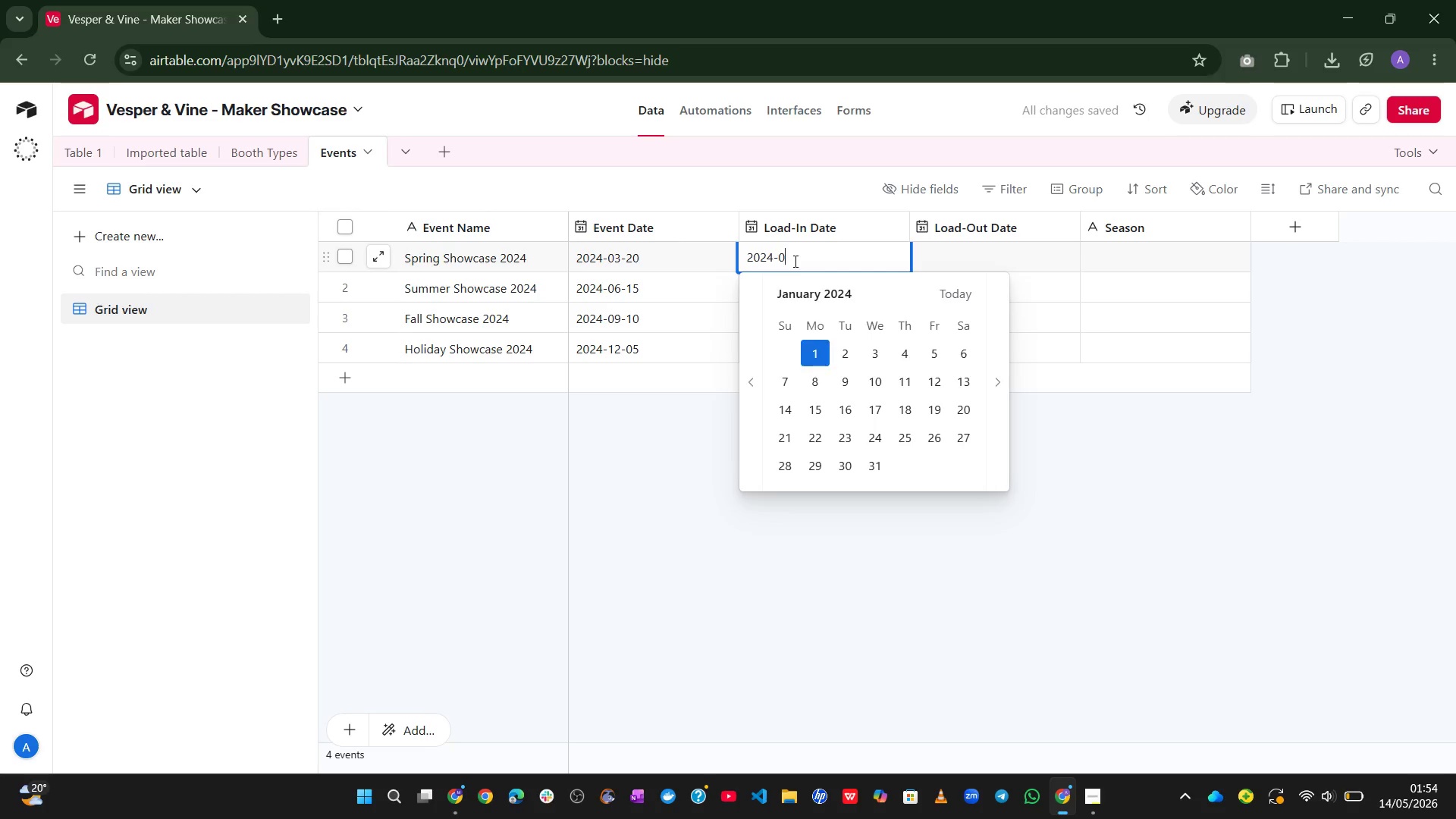 
key(Numpad3)
 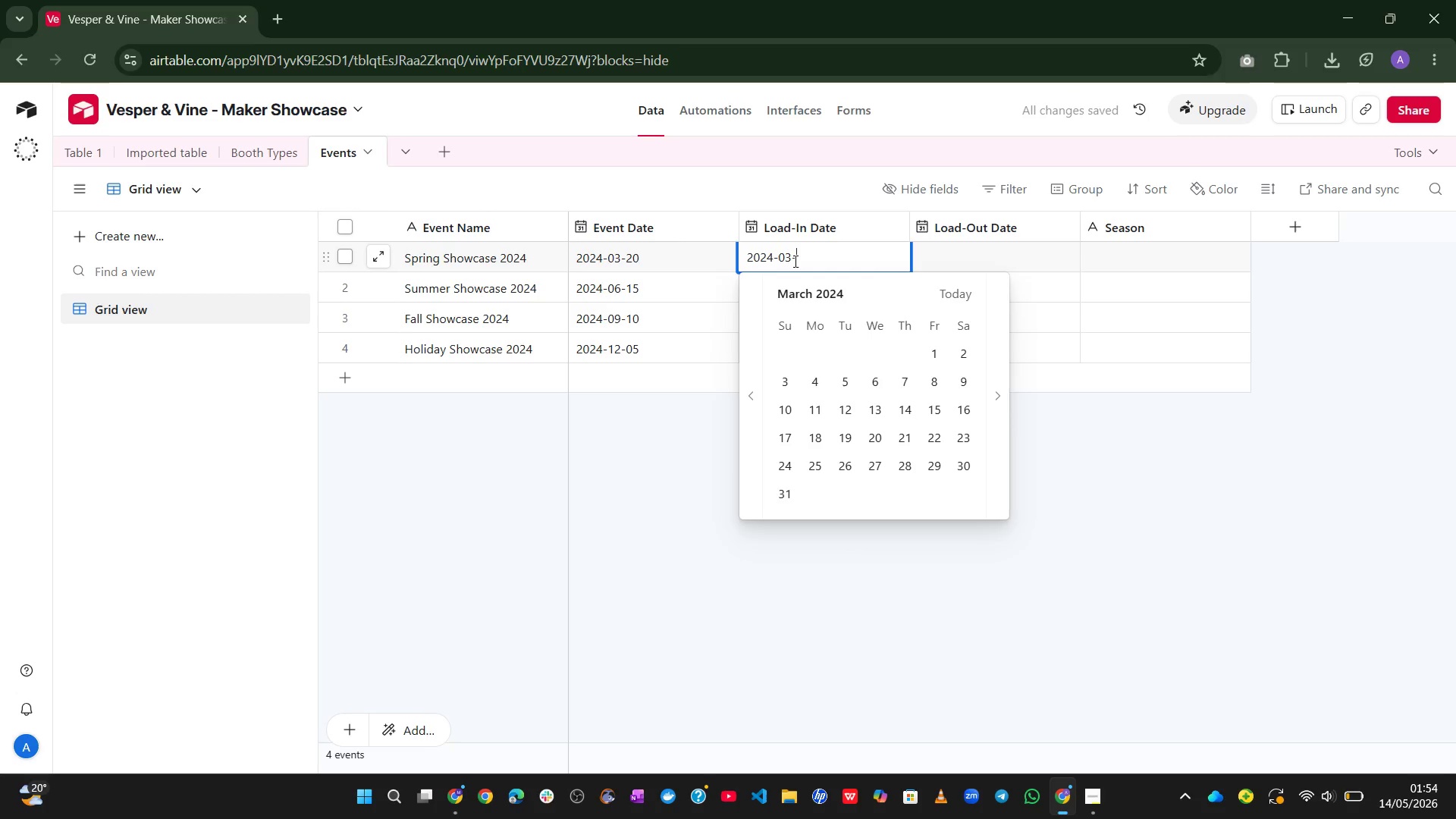 
key(NumpadSubtract)
 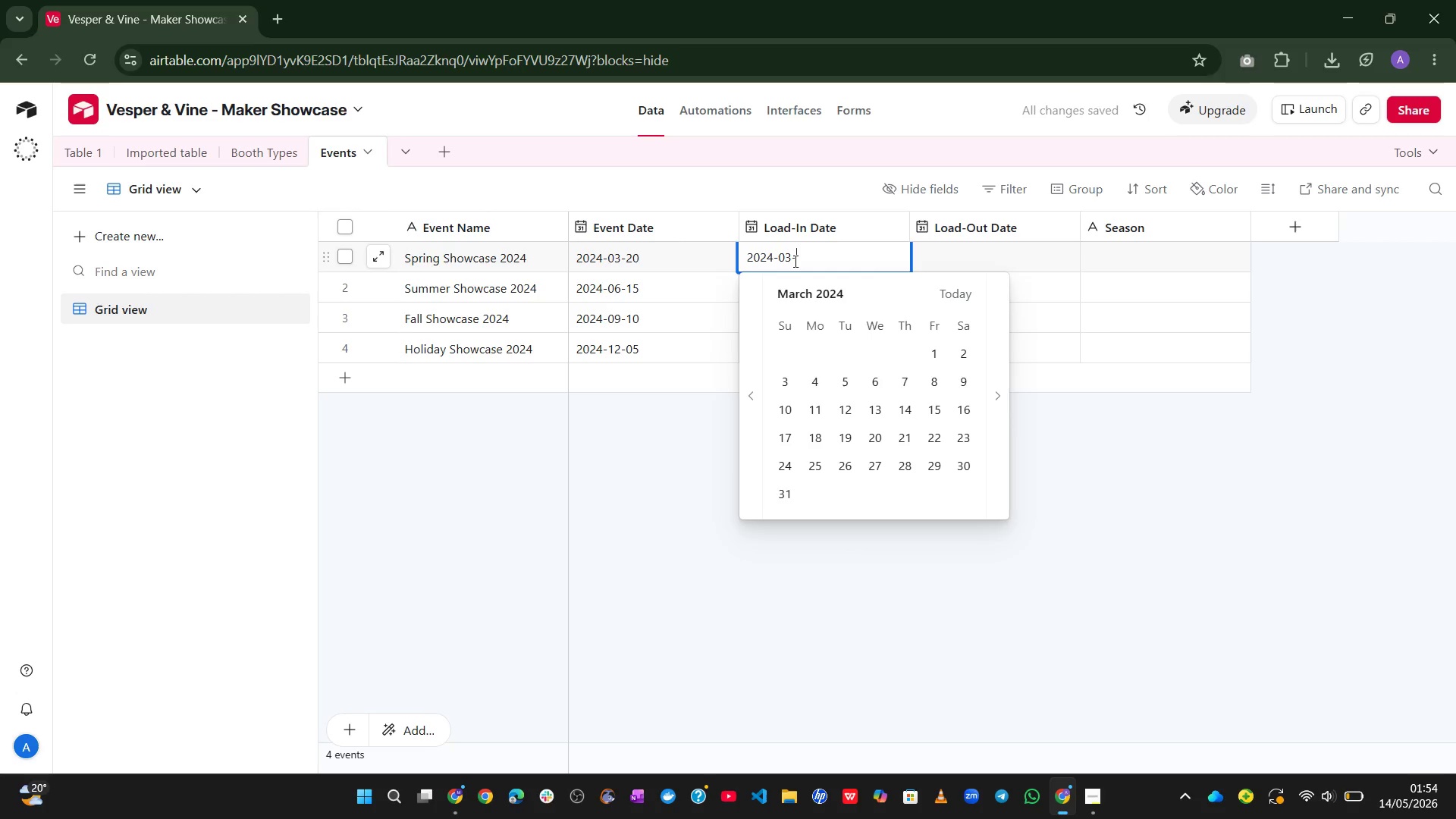 
key(Numpad1)
 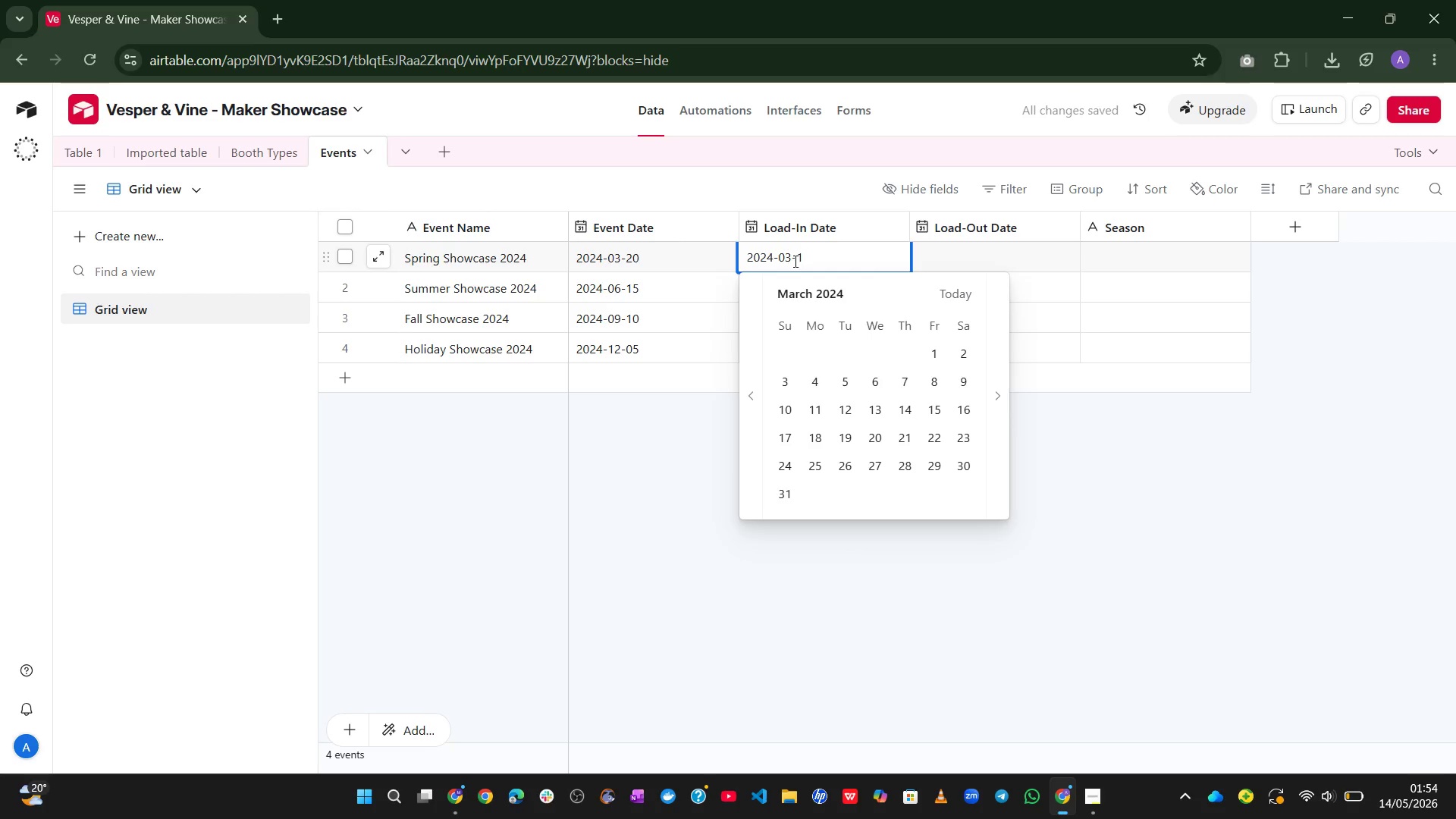 
key(Numpad9)
 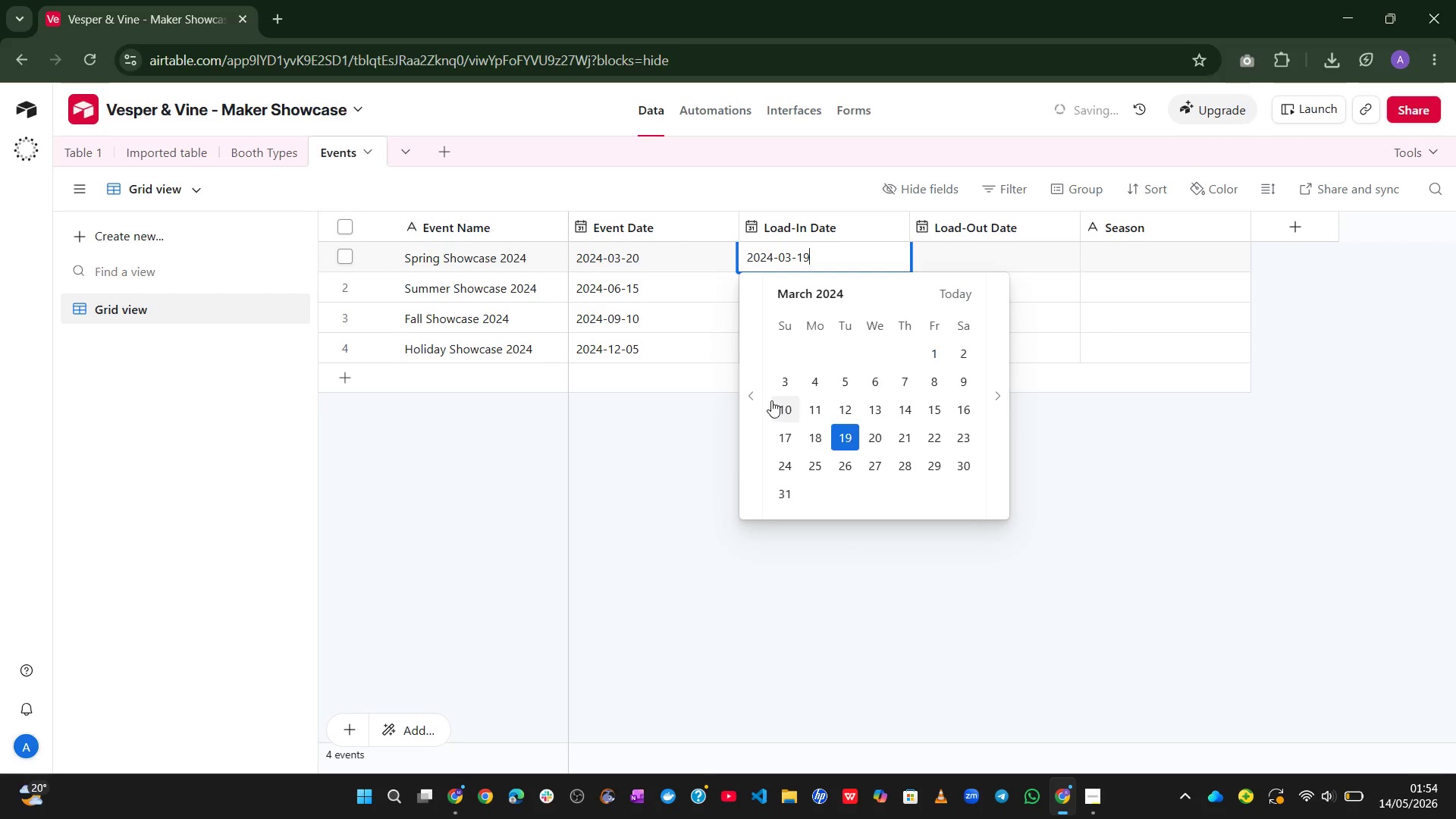 
key(Enter)
 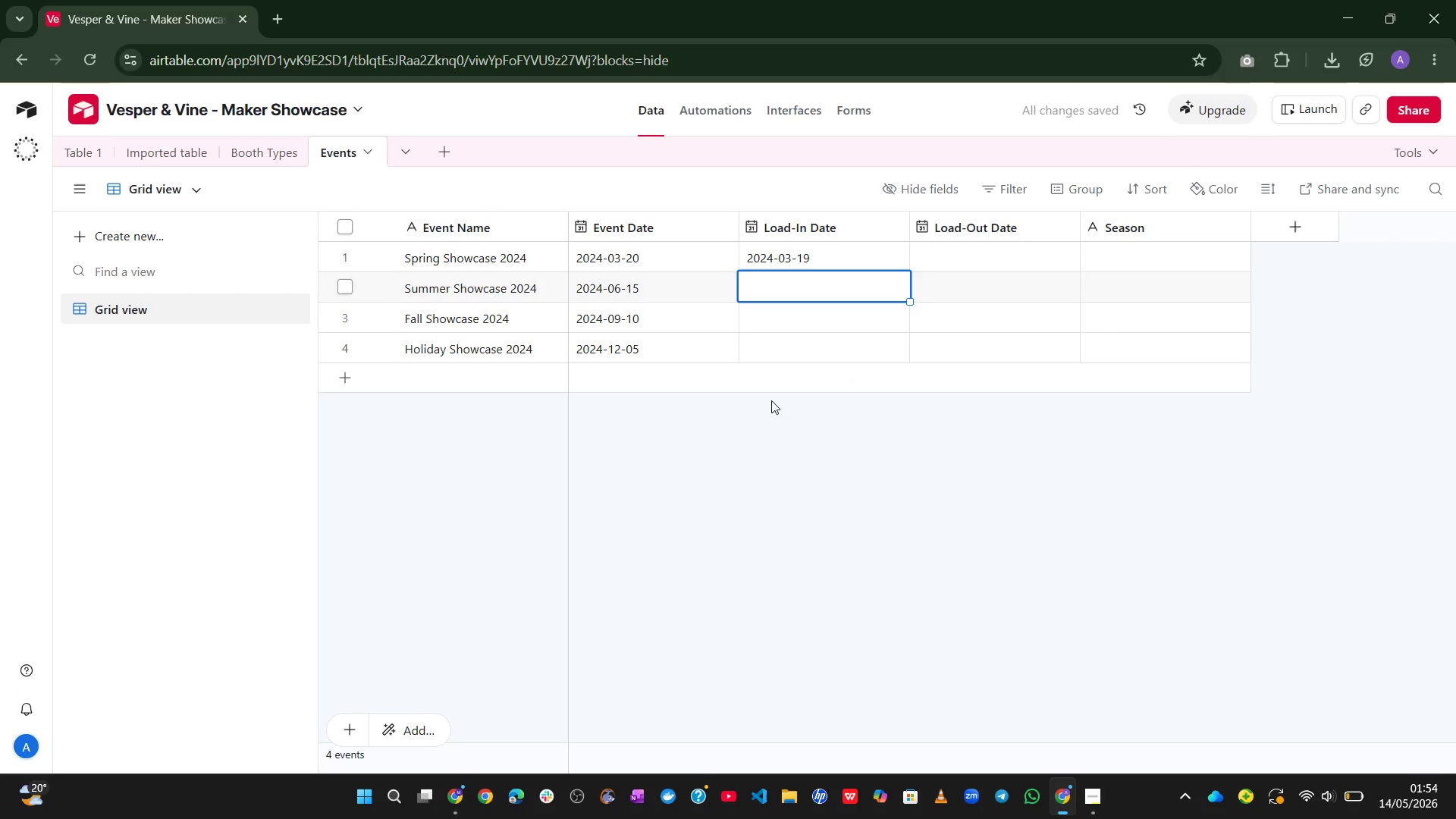 
key(Numpad2)
 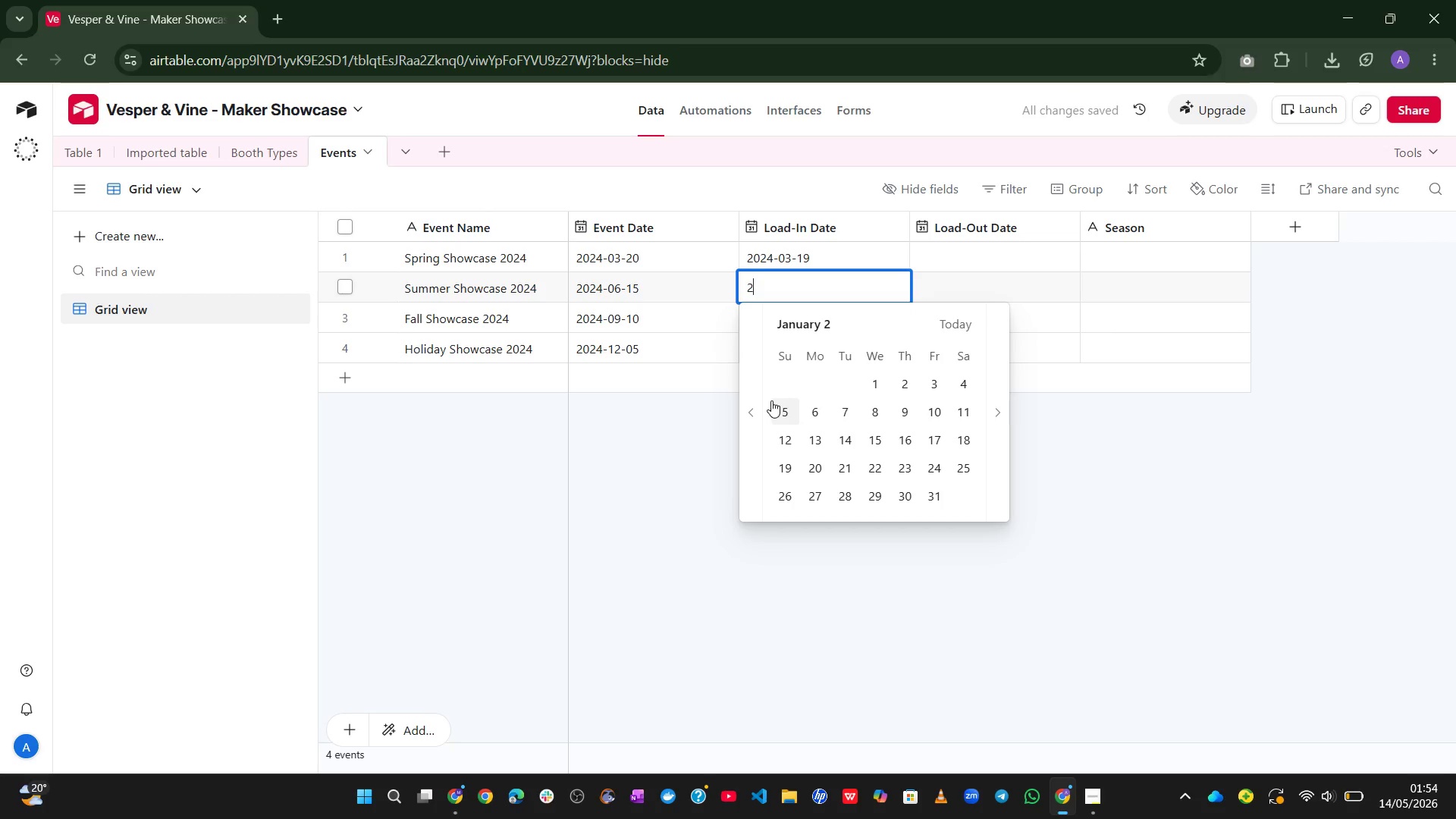 
key(Numpad0)
 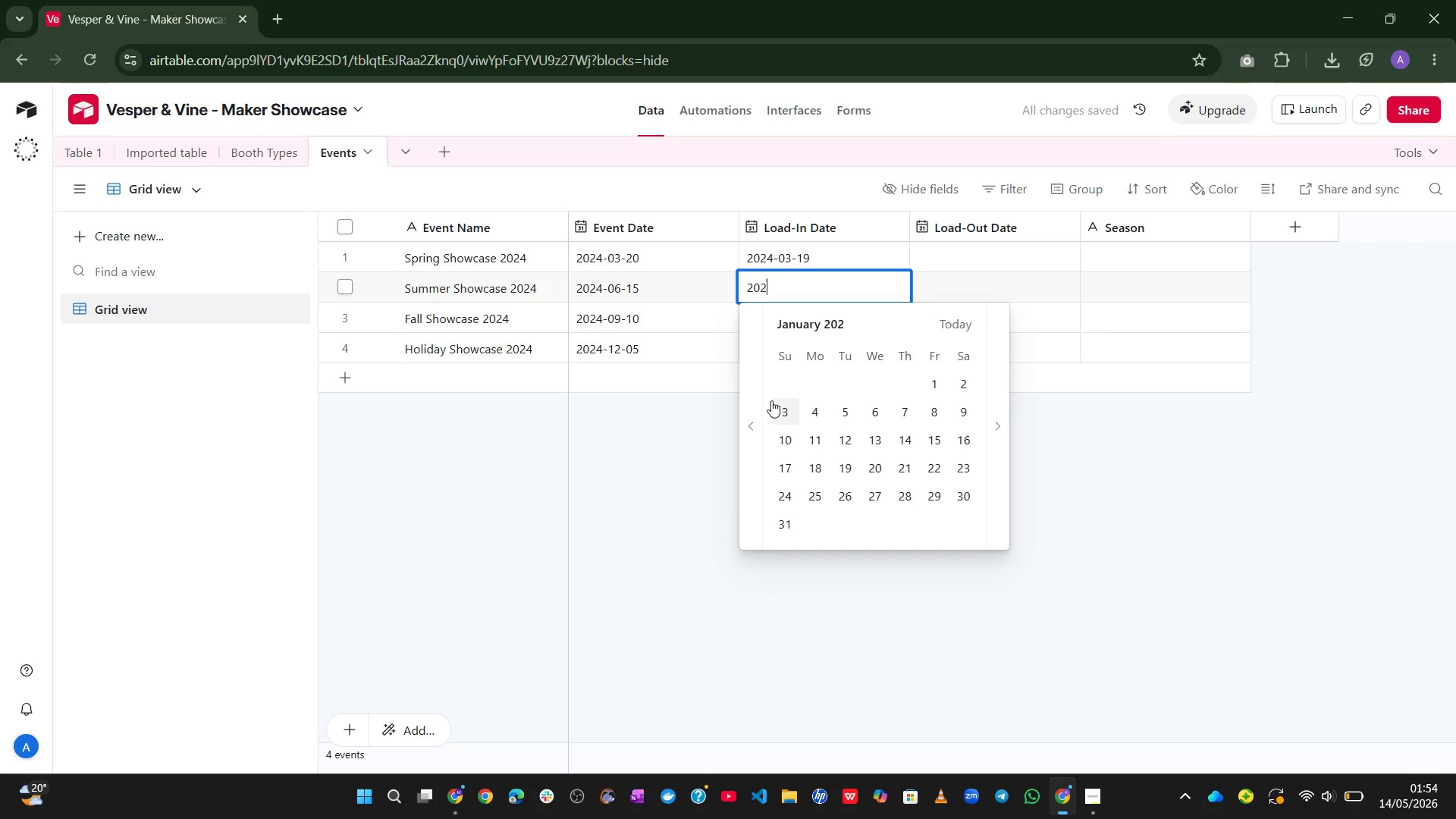 
key(Numpad2)
 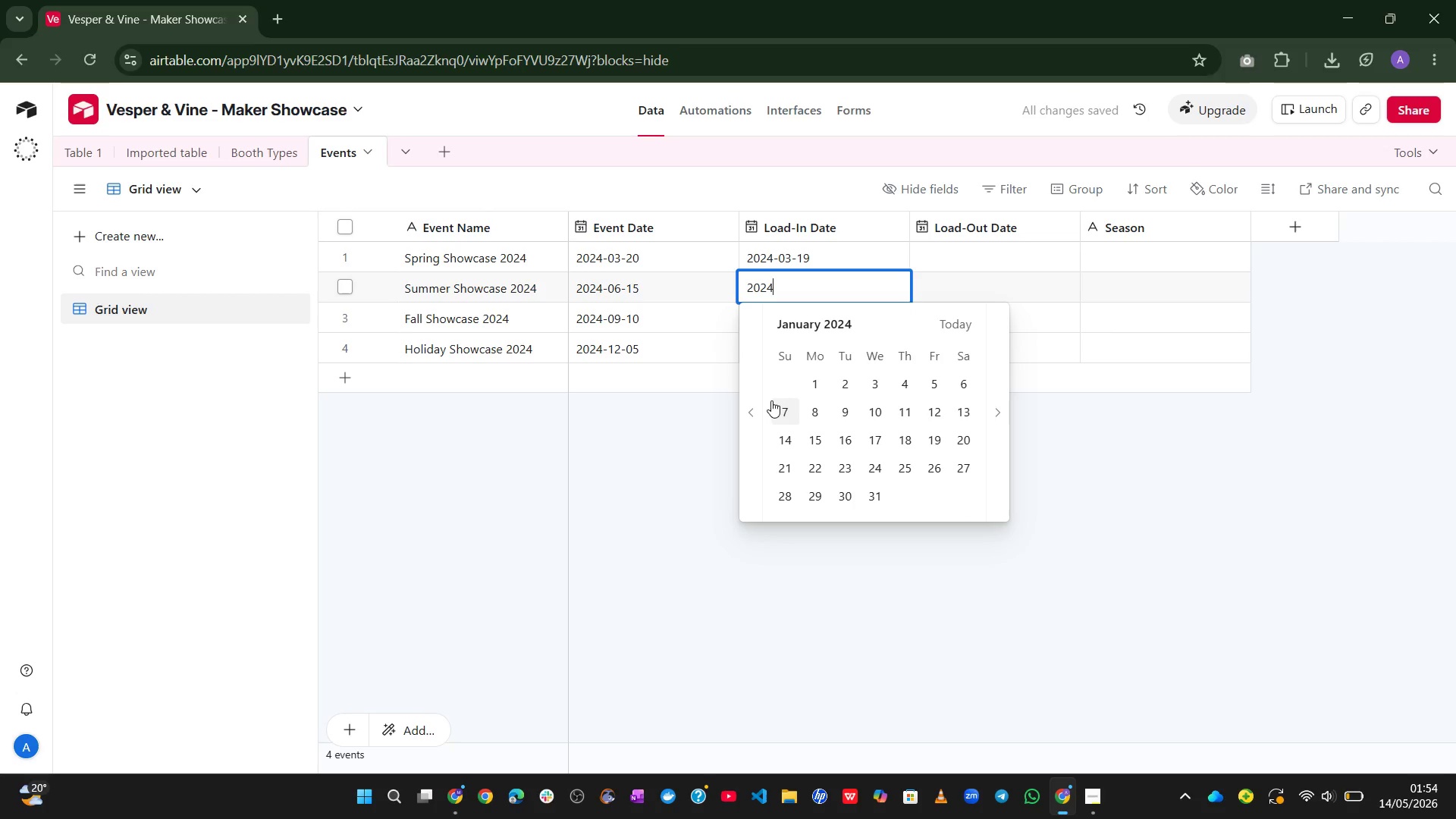 
key(Numpad4)
 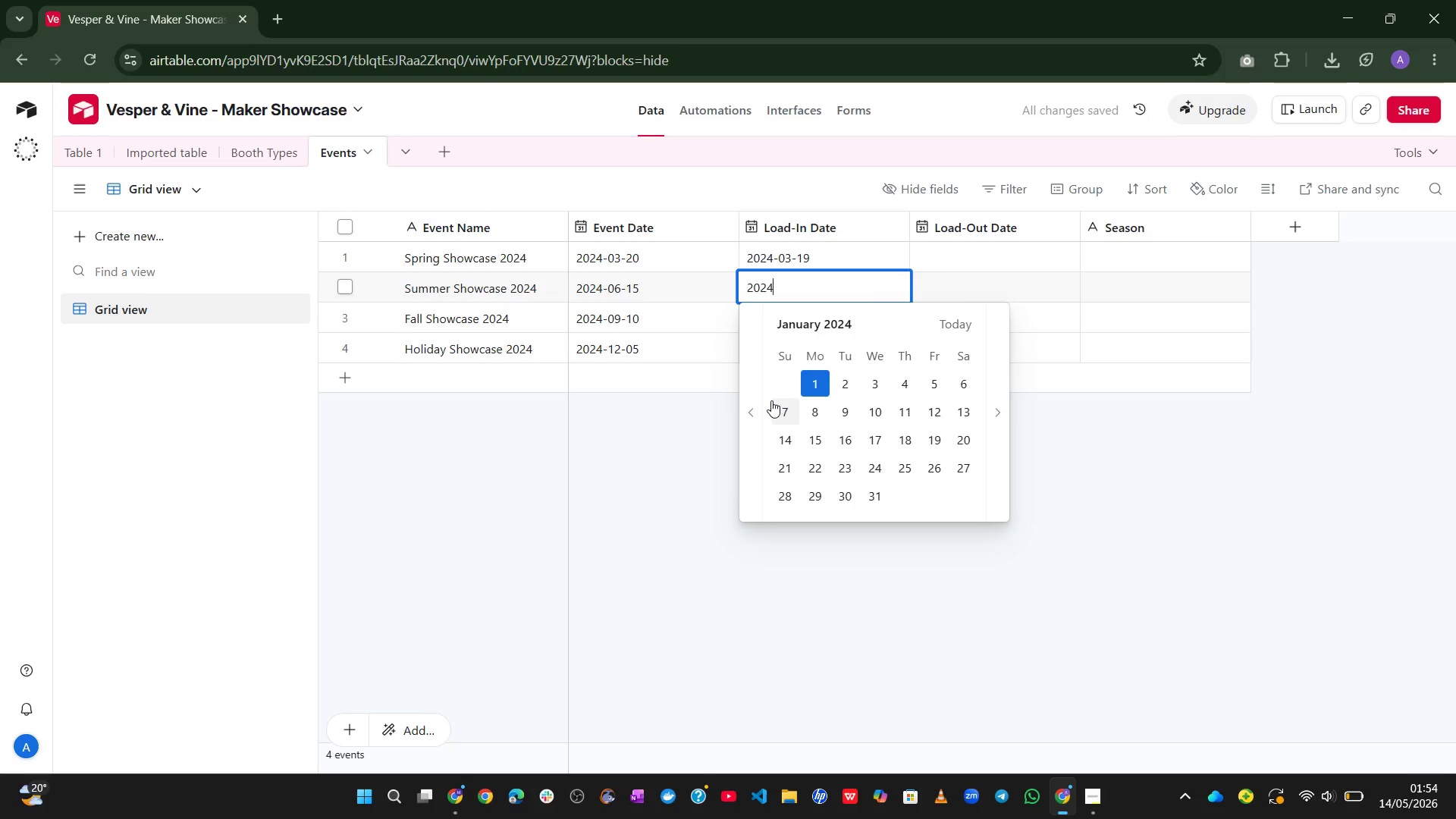 
key(NumpadSubtract)
 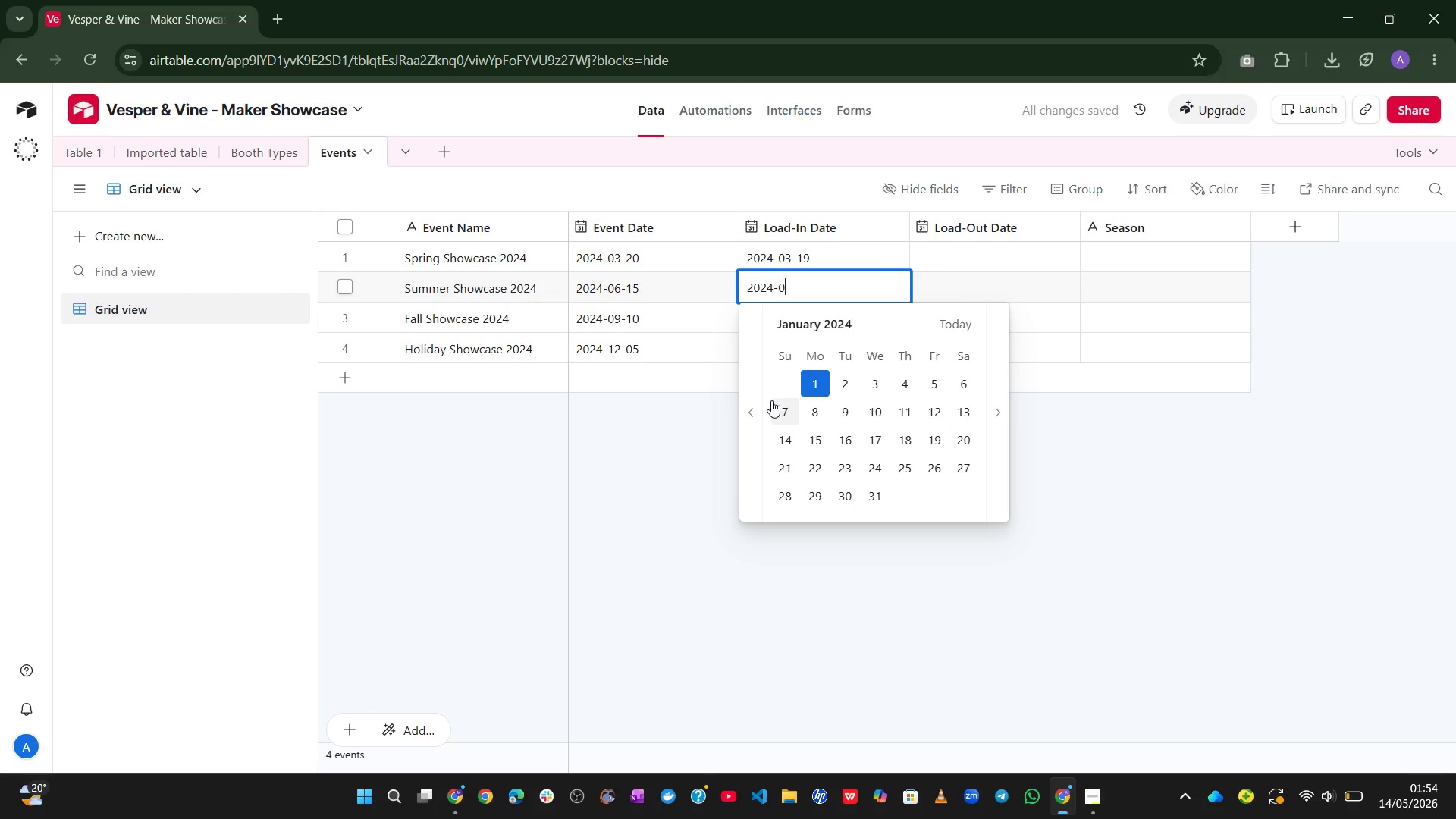 
key(Numpad0)
 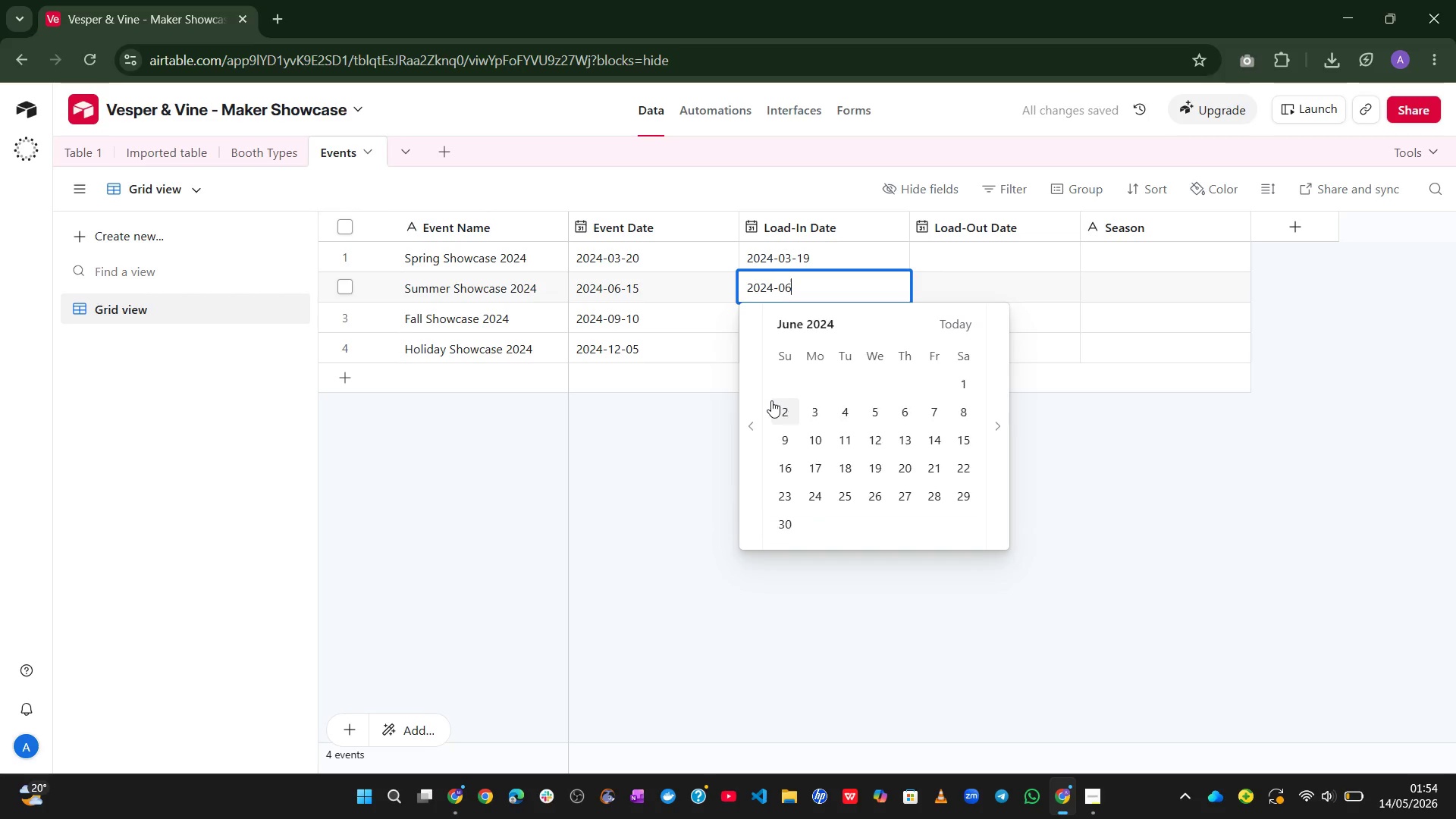 
key(Numpad6)
 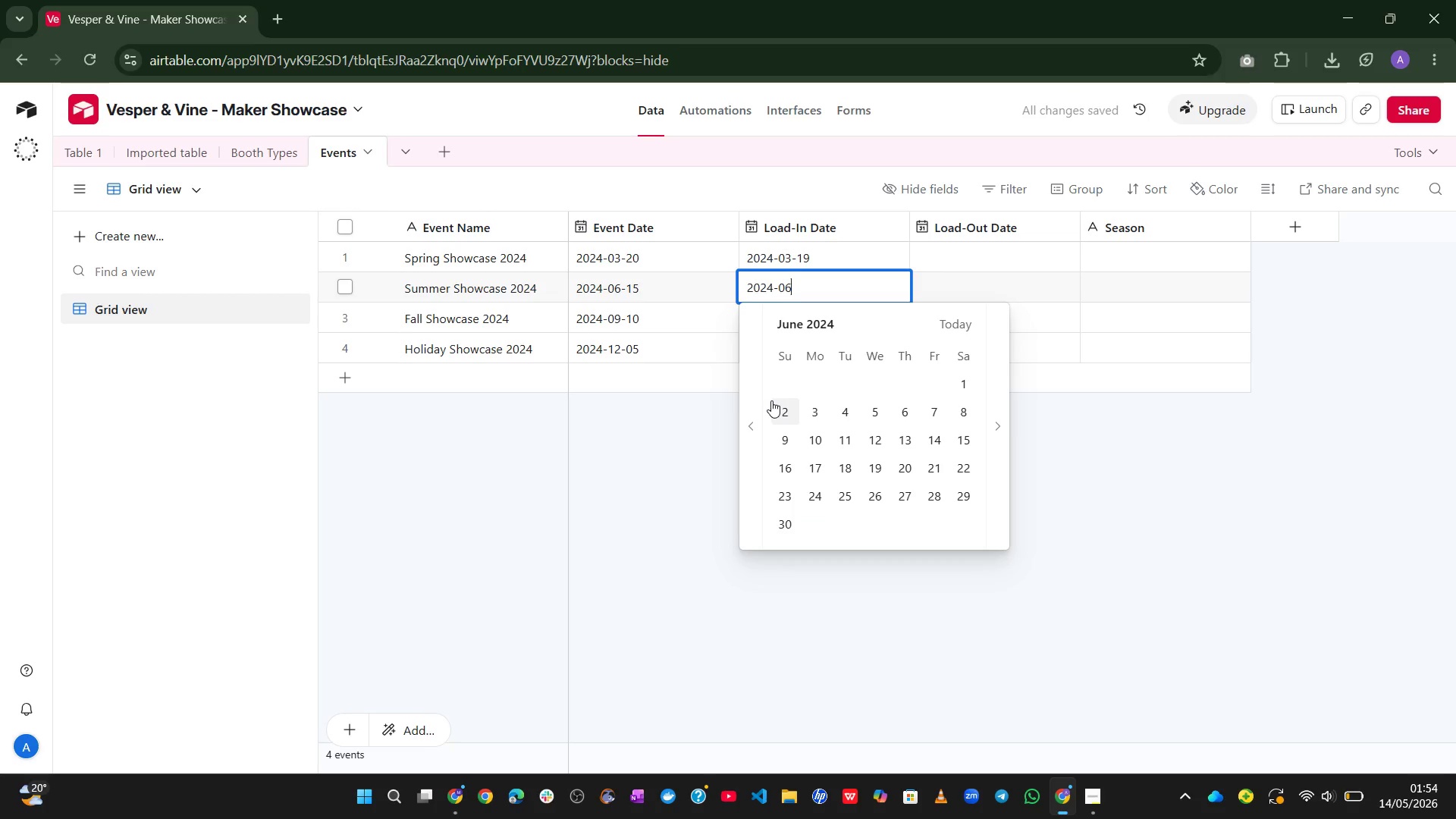 
key(NumpadSubtract)
 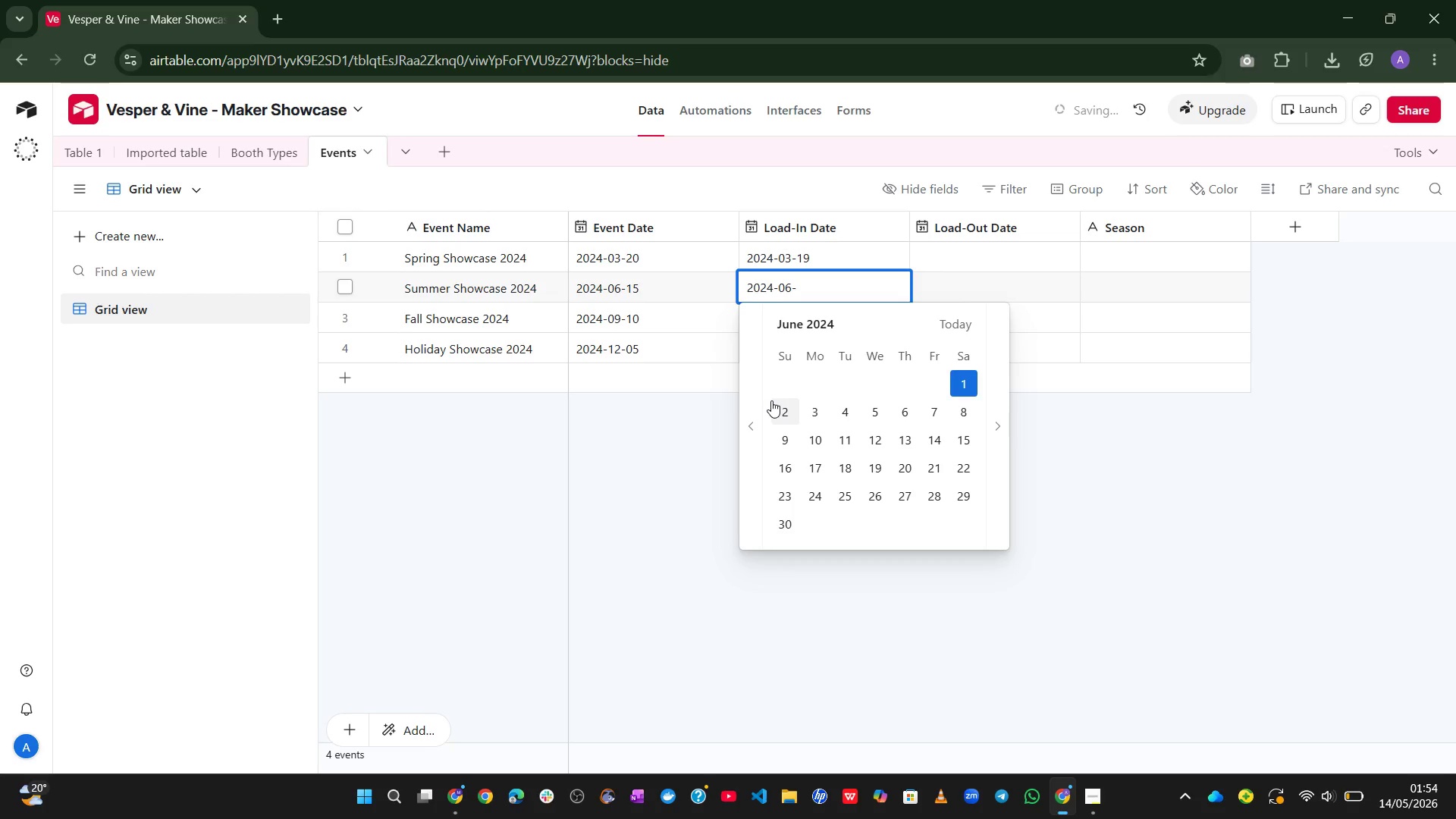 
key(Numpad1)
 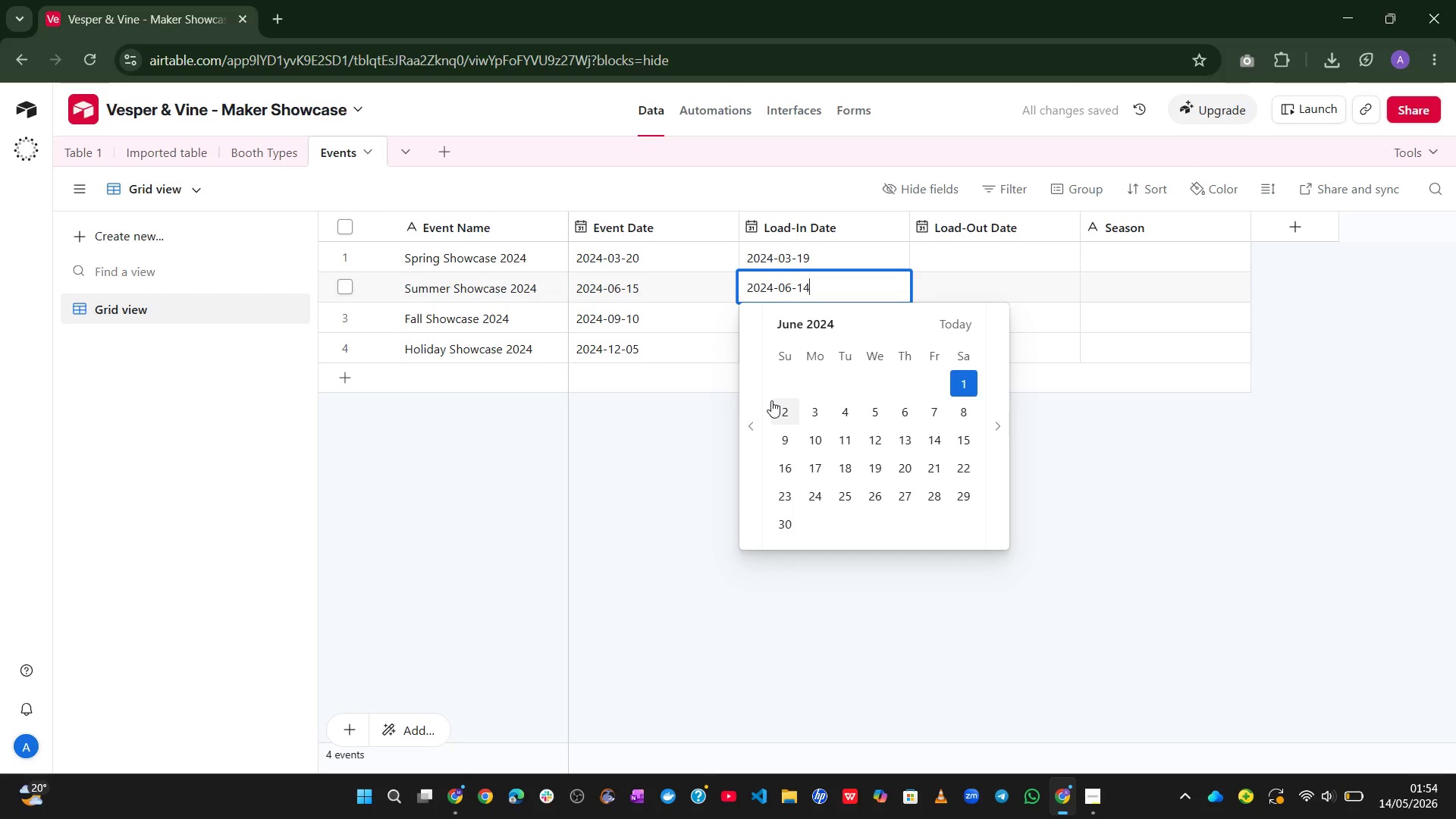 
key(Numpad4)
 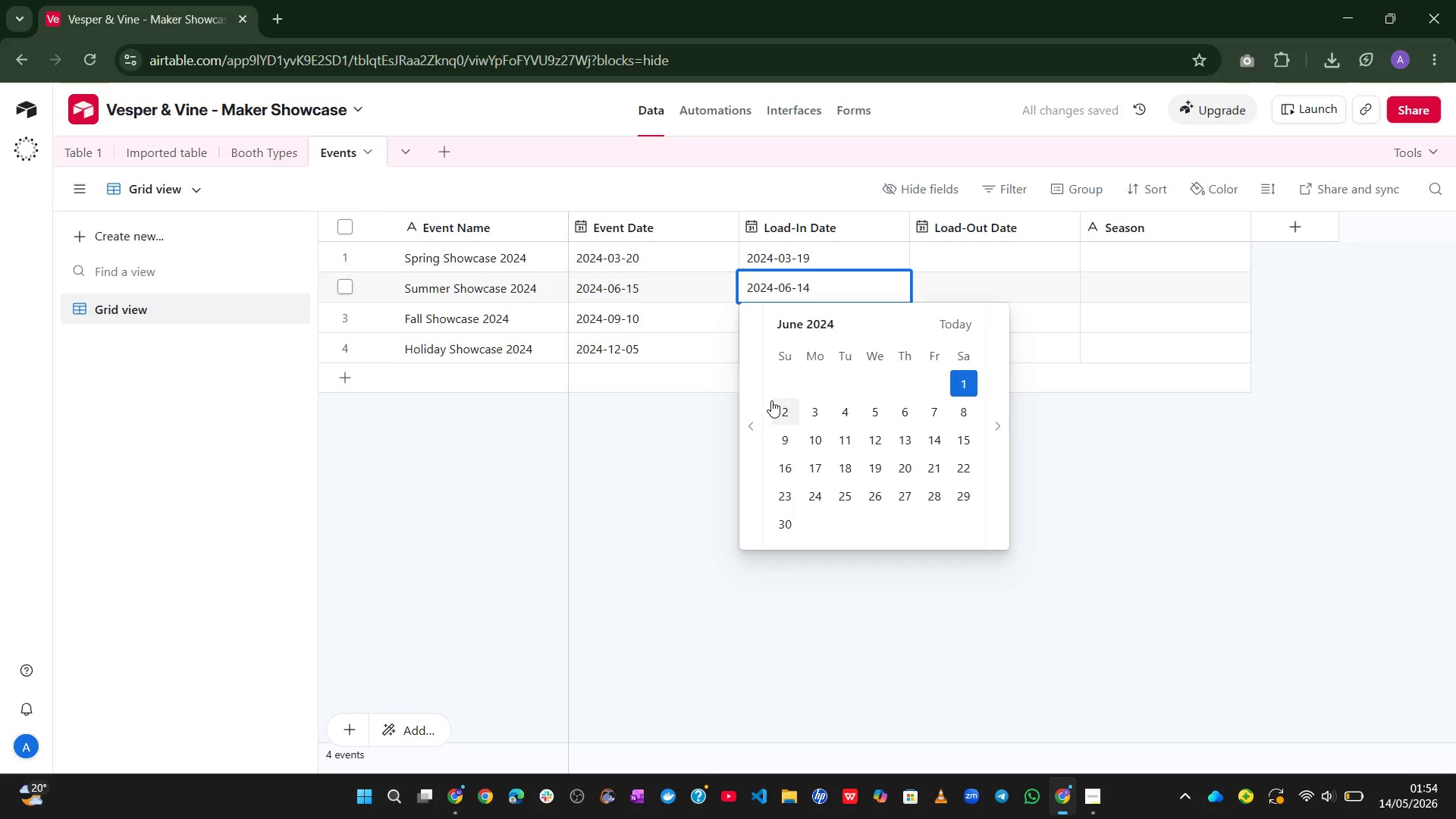 
key(Enter)
 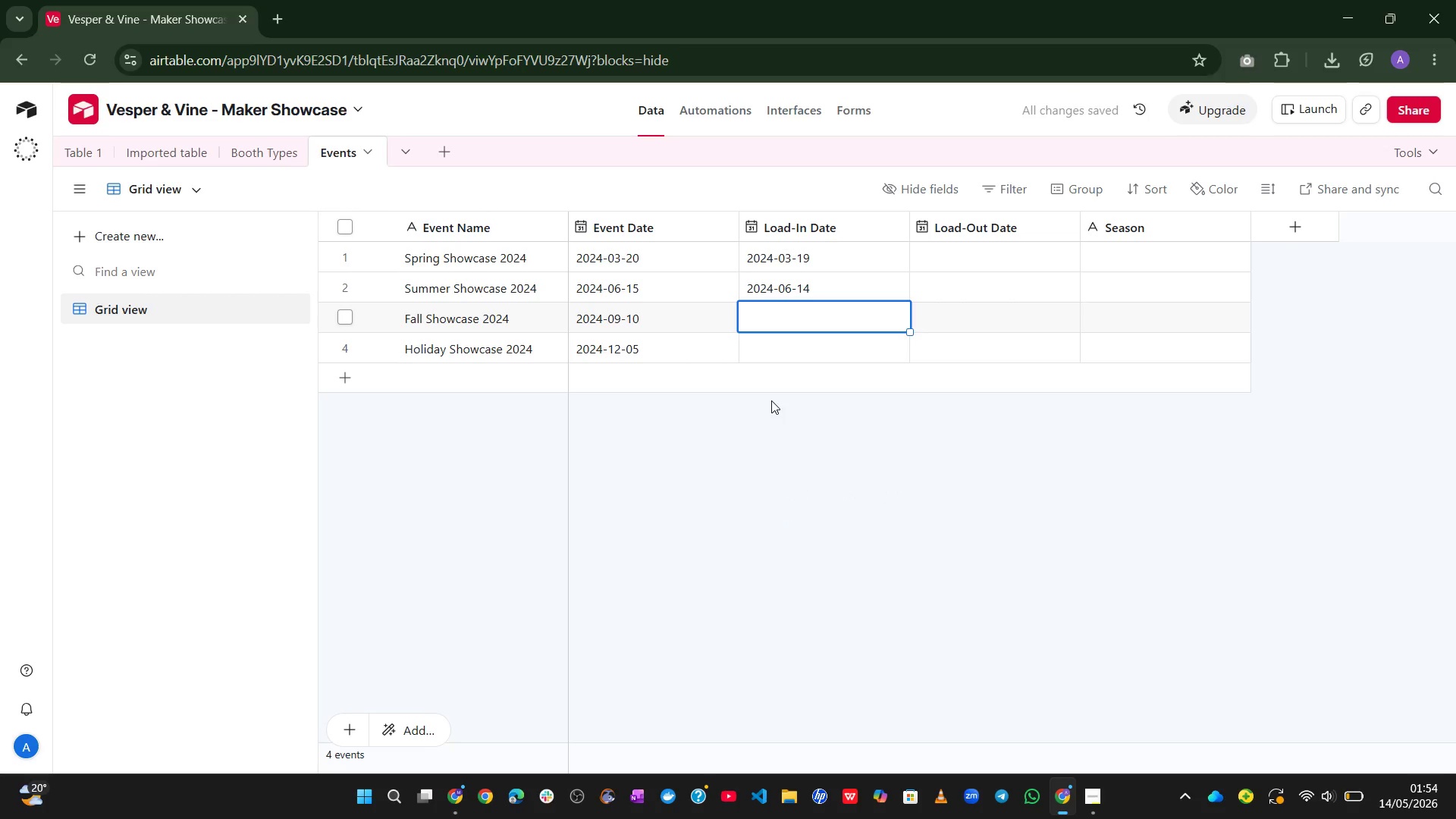 
key(Numpad2)
 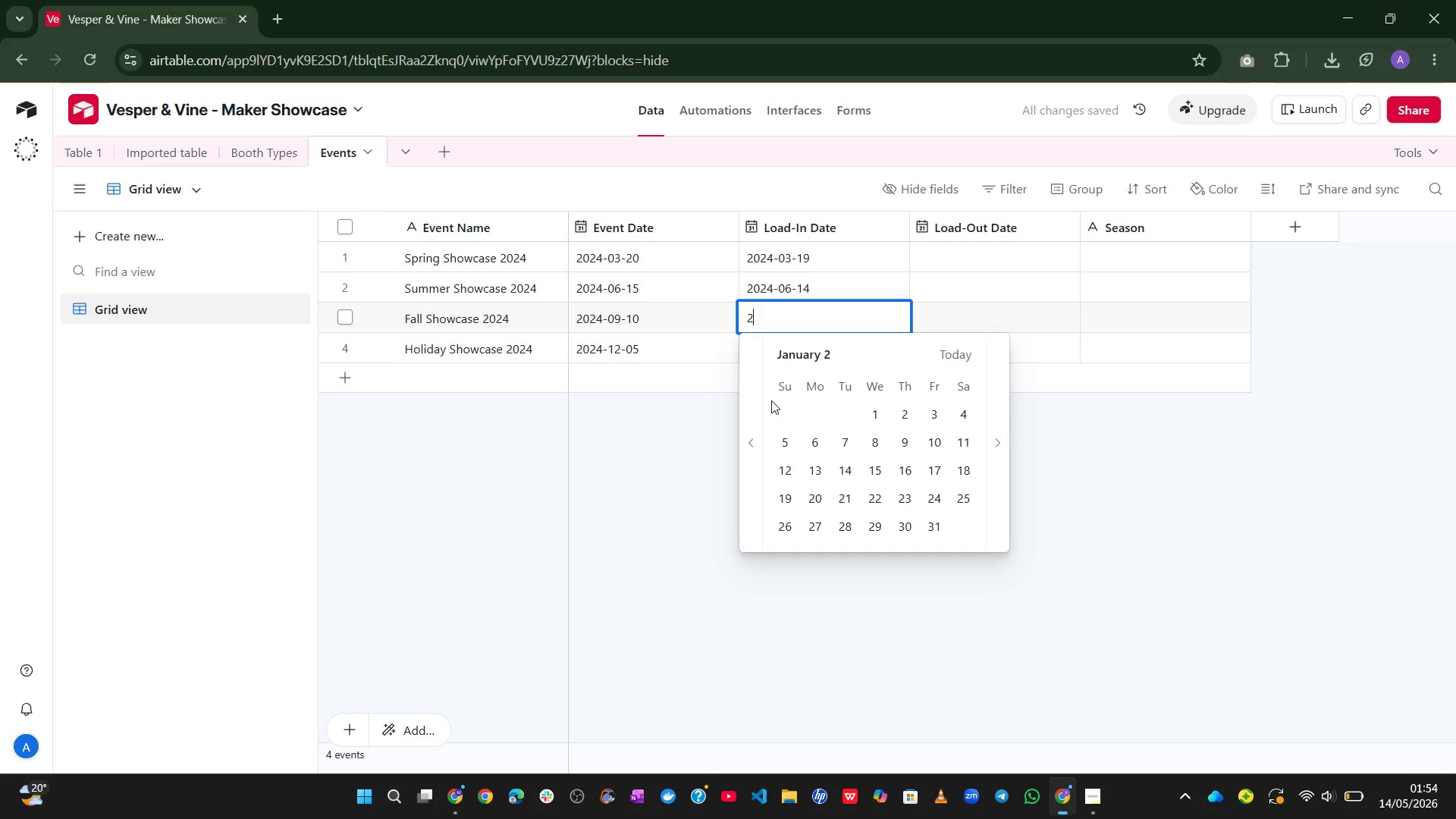 
key(Numpad0)
 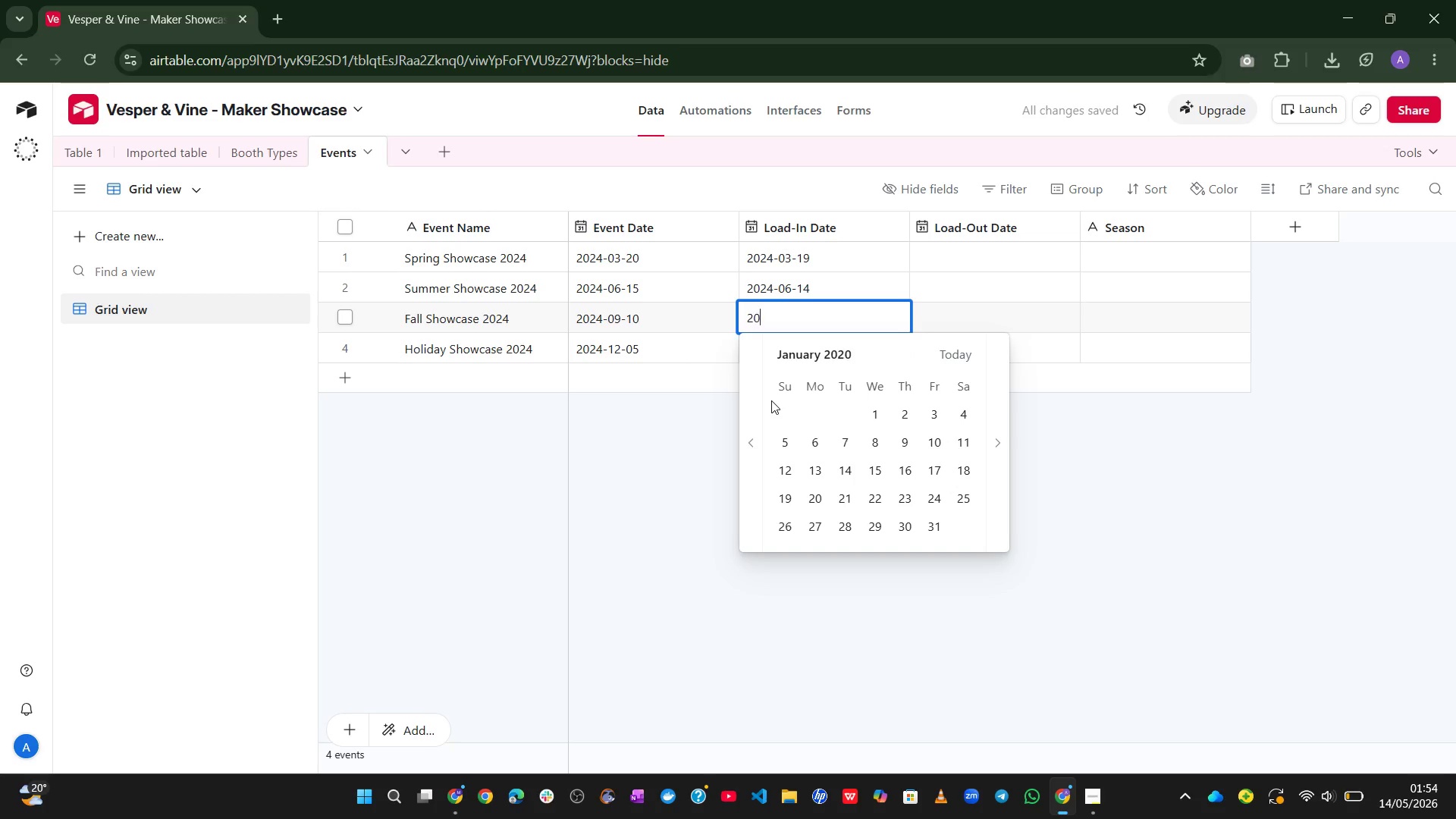 
key(Numpad2)
 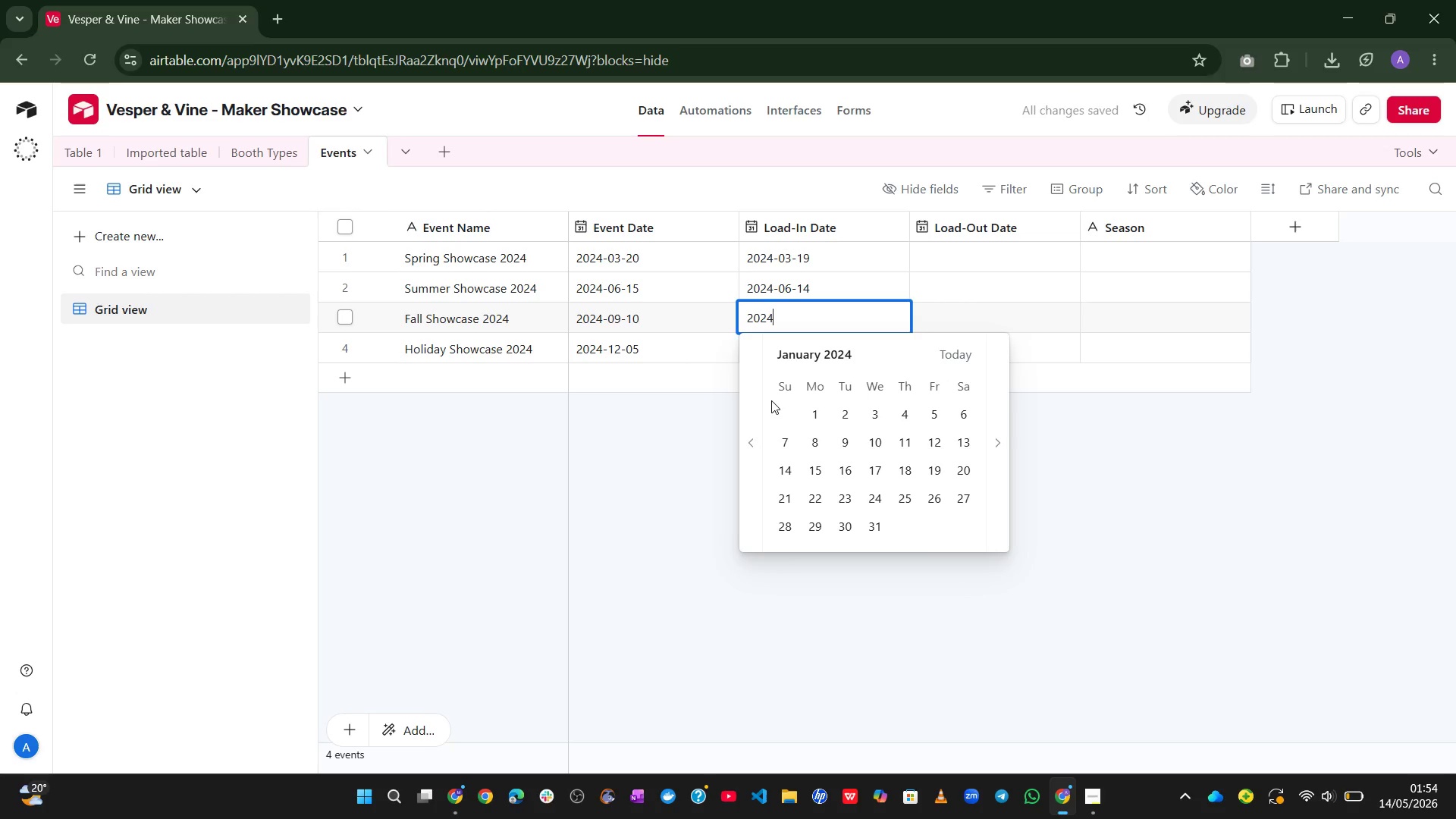 
key(Numpad4)
 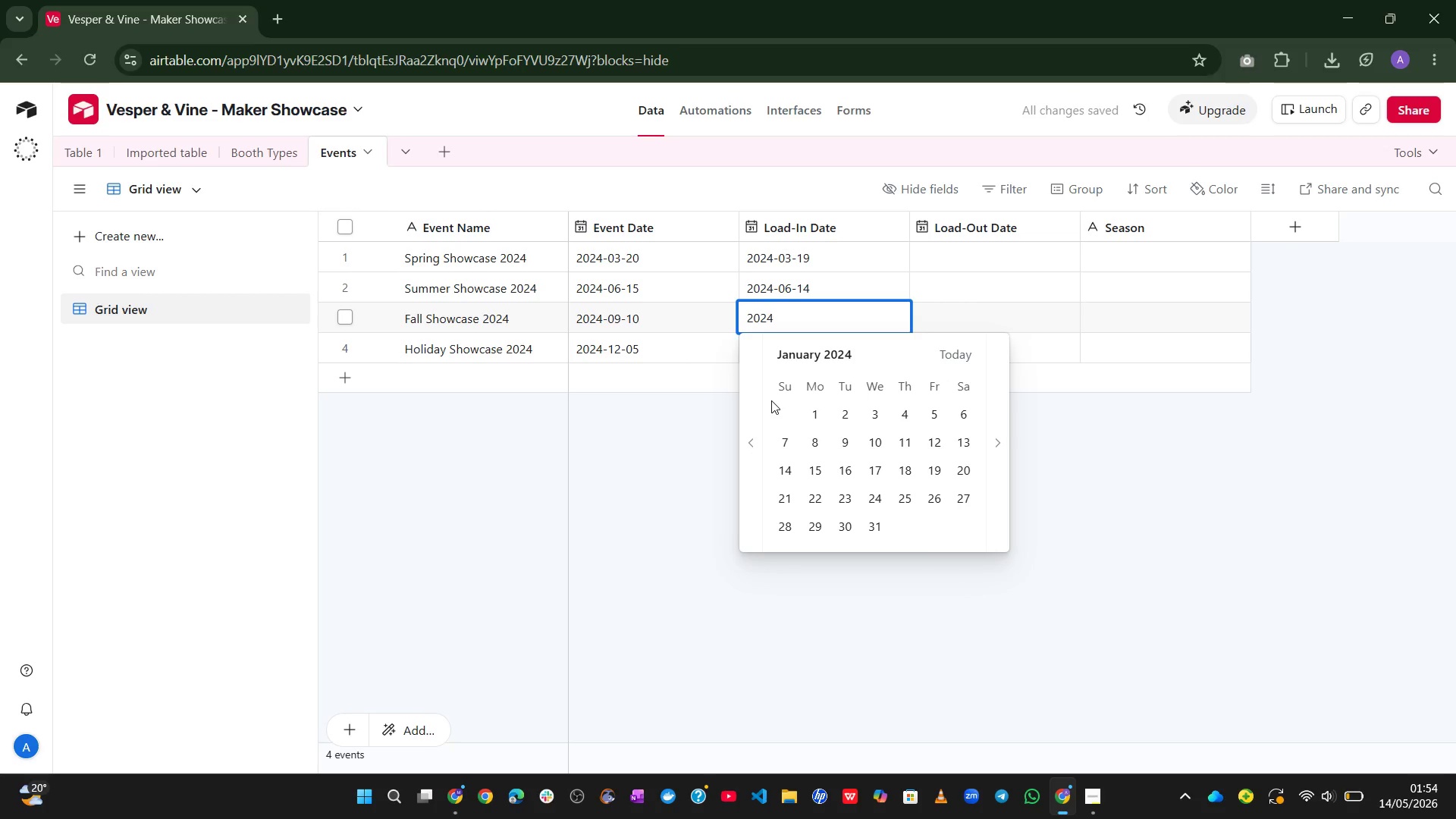 
key(NumpadSubtract)
 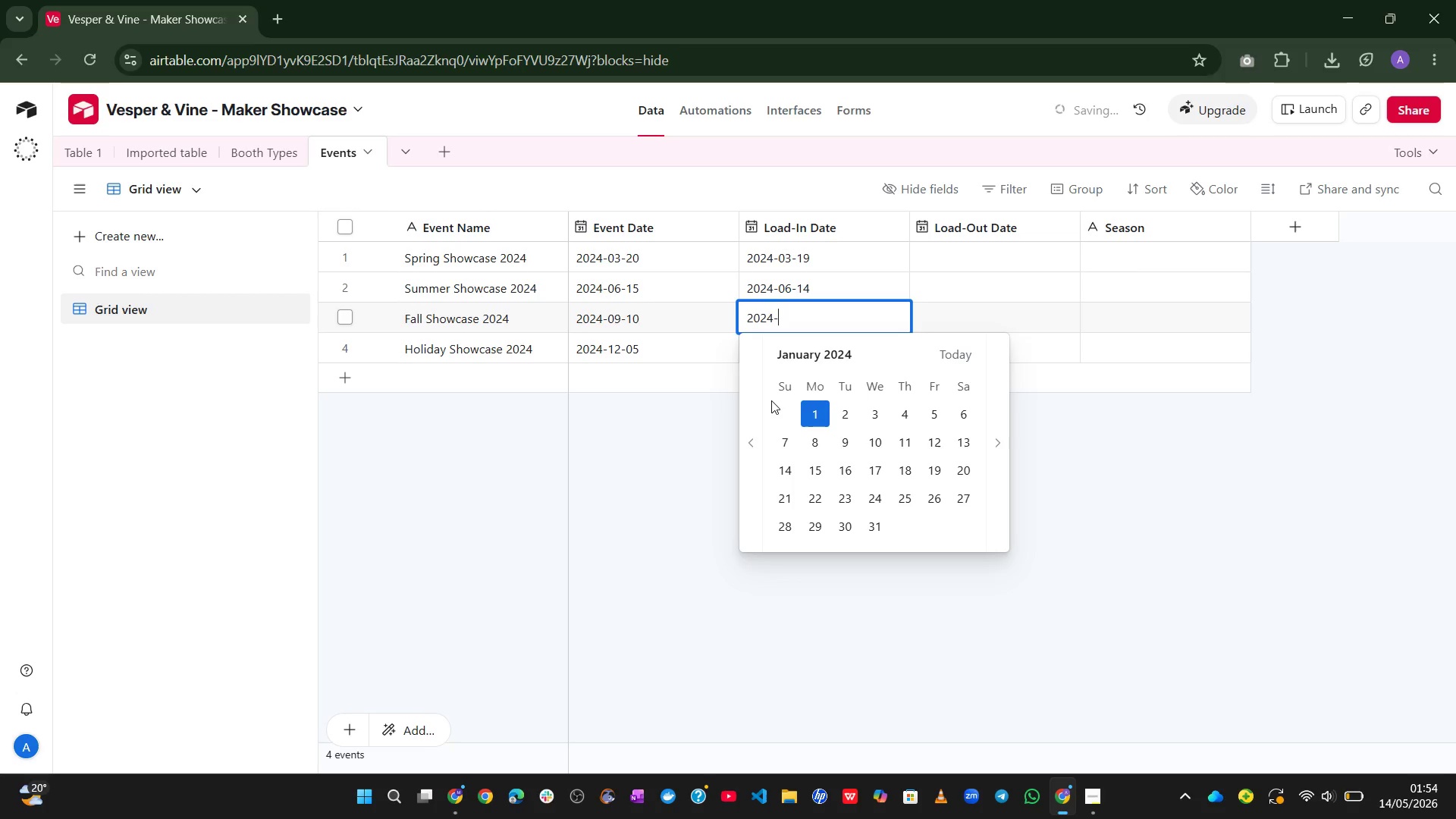 
key(Numpad0)
 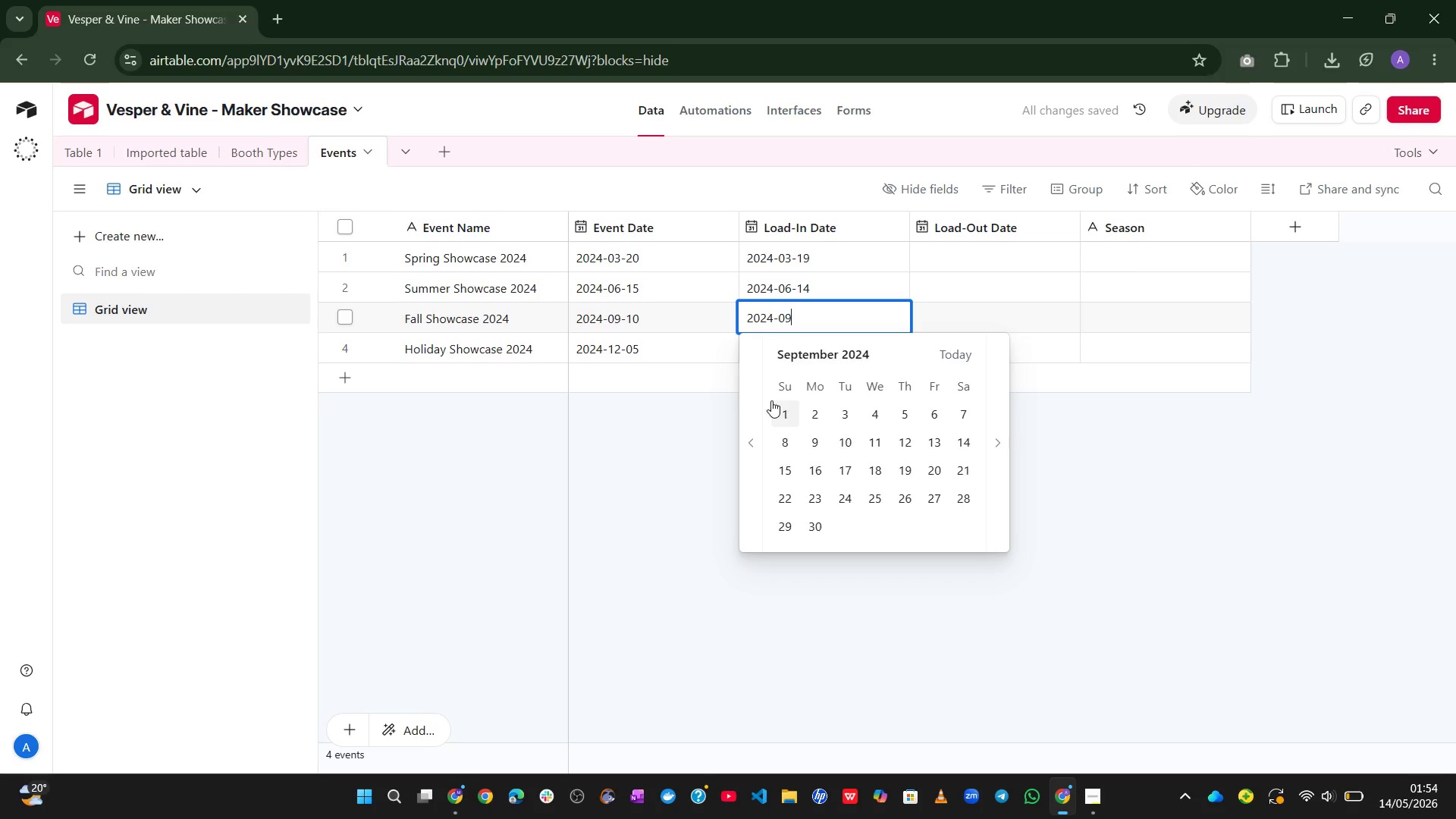 
key(Numpad9)
 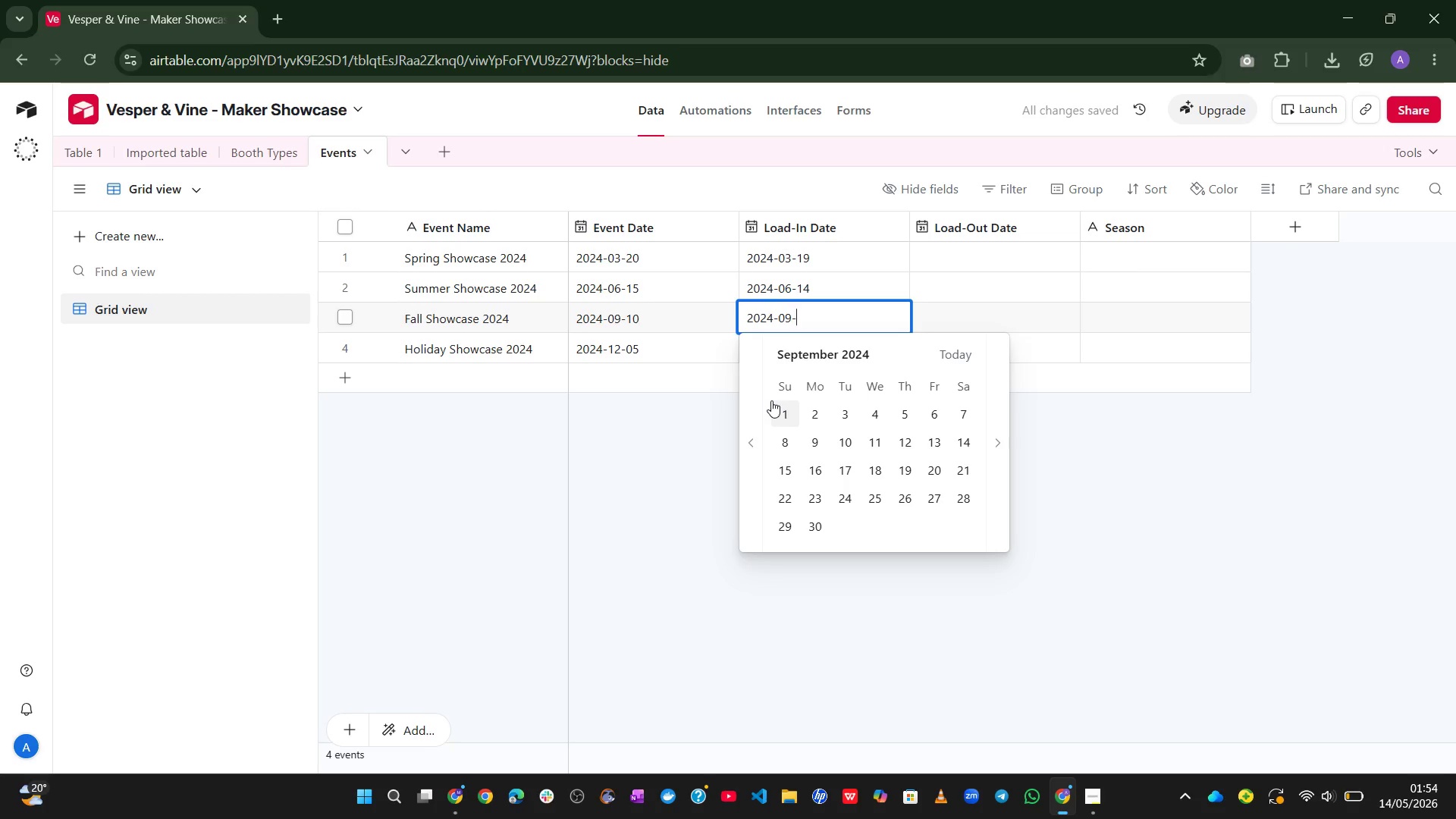 
key(NumpadSubtract)
 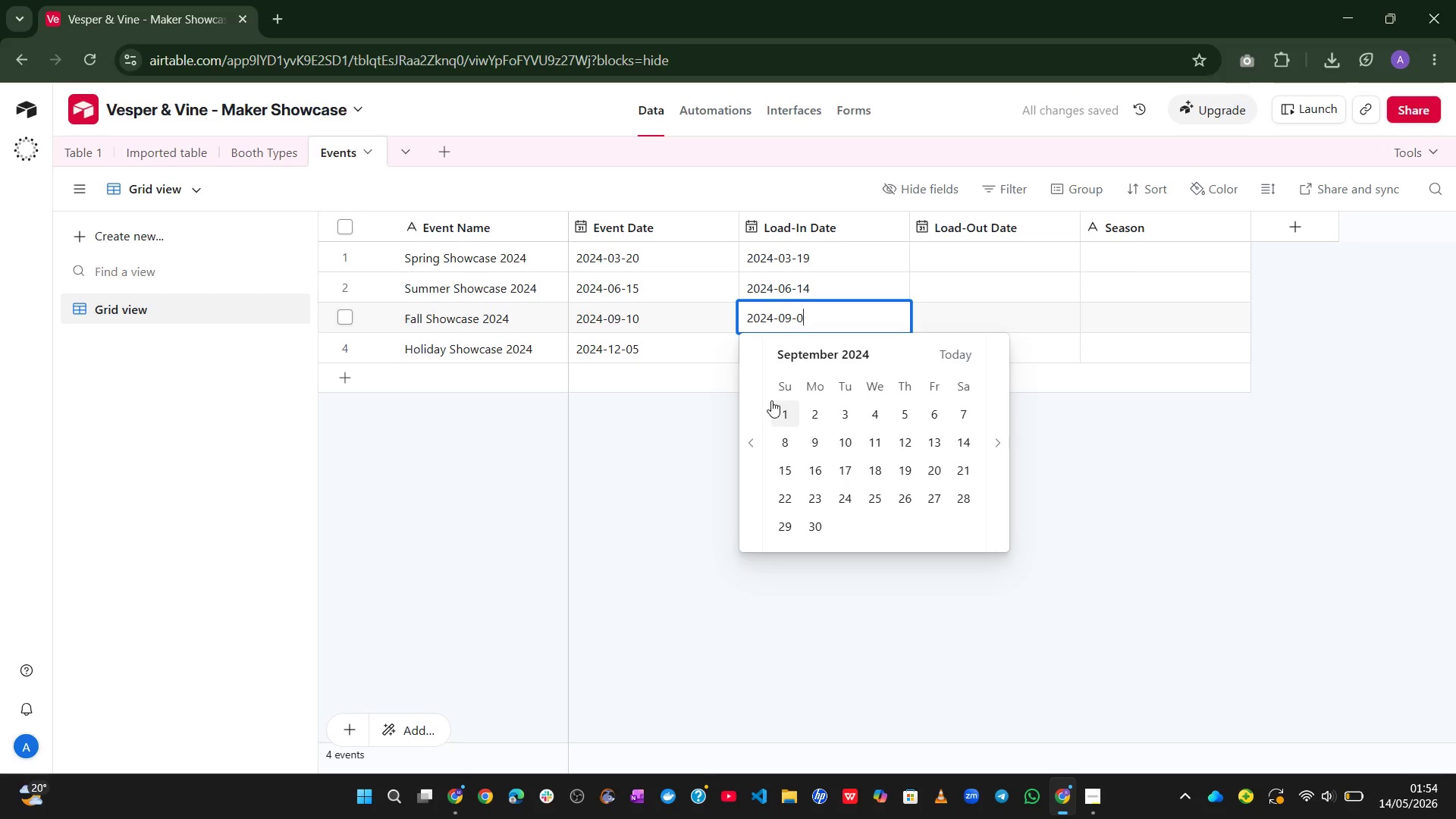 
key(Numpad0)
 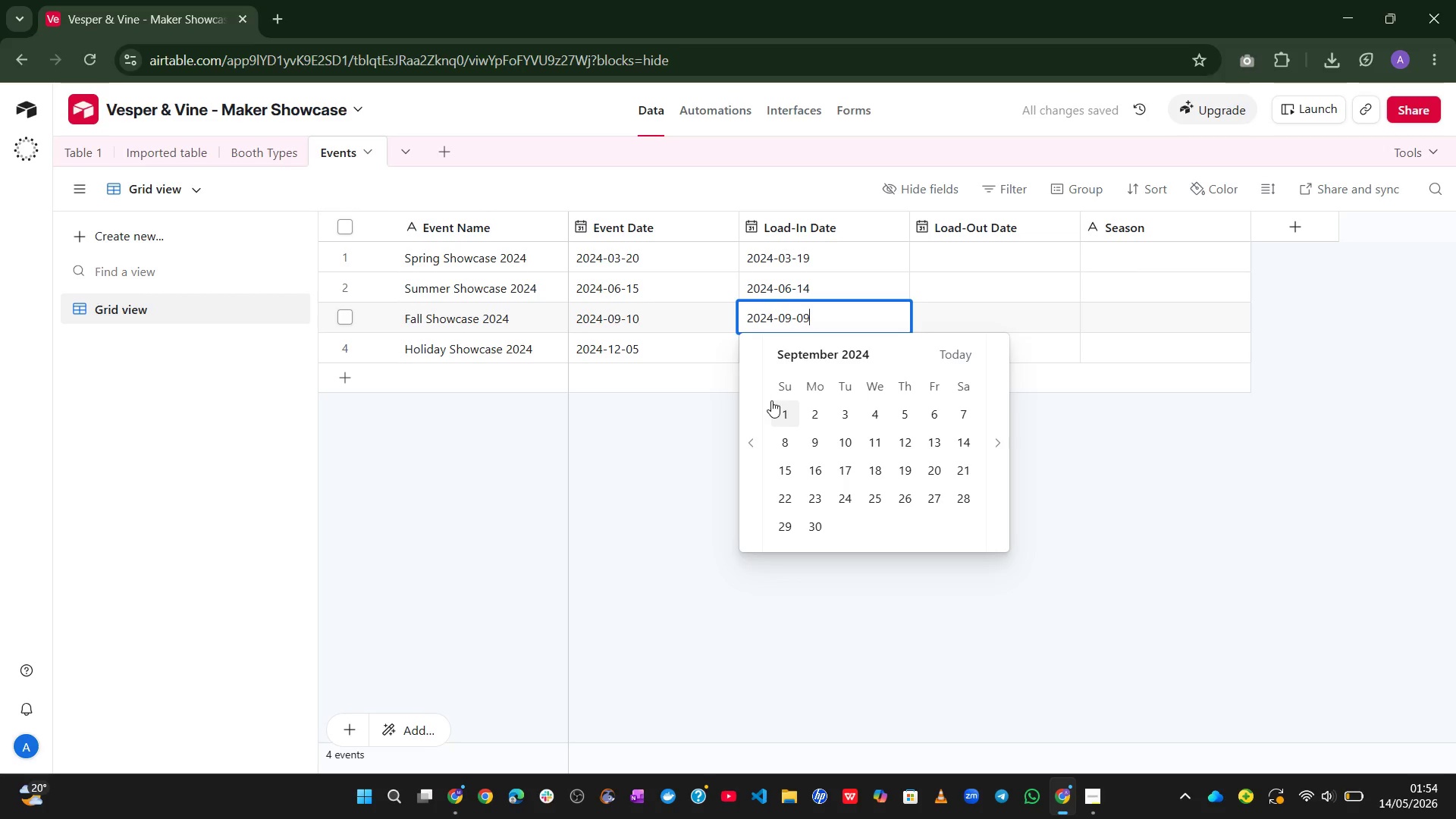 
key(Numpad9)
 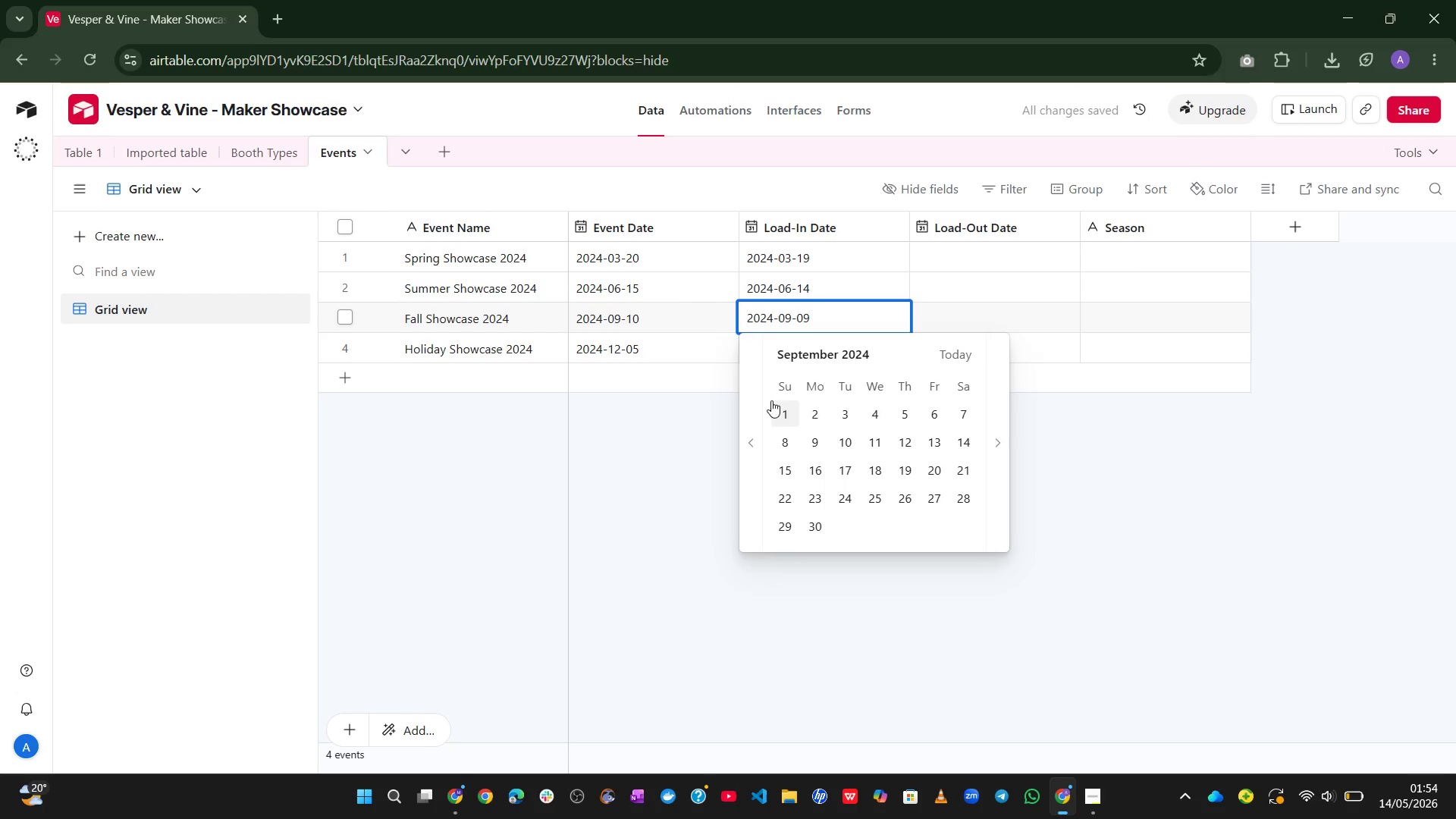 
key(Enter)
 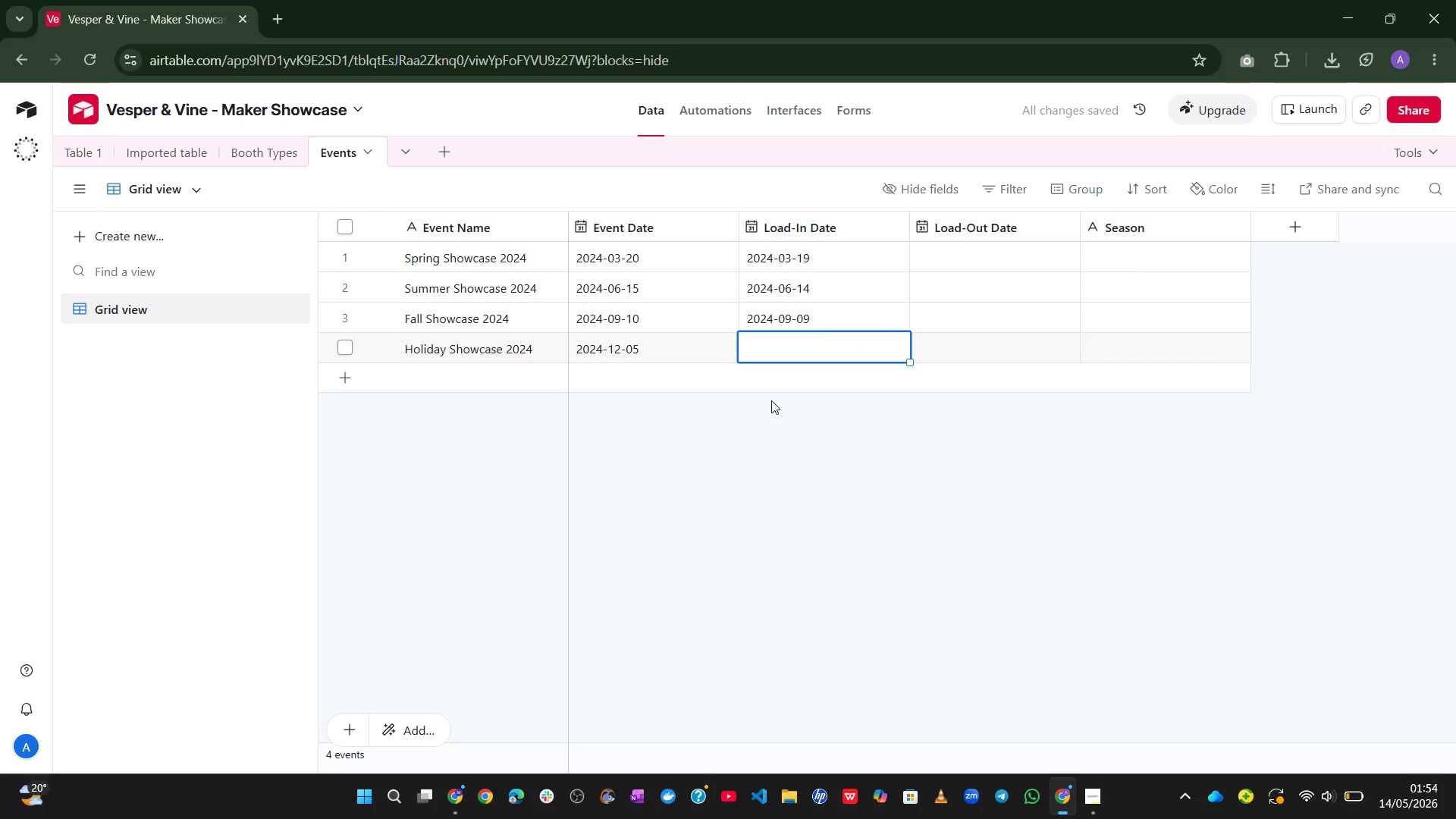 
key(Numpad2)
 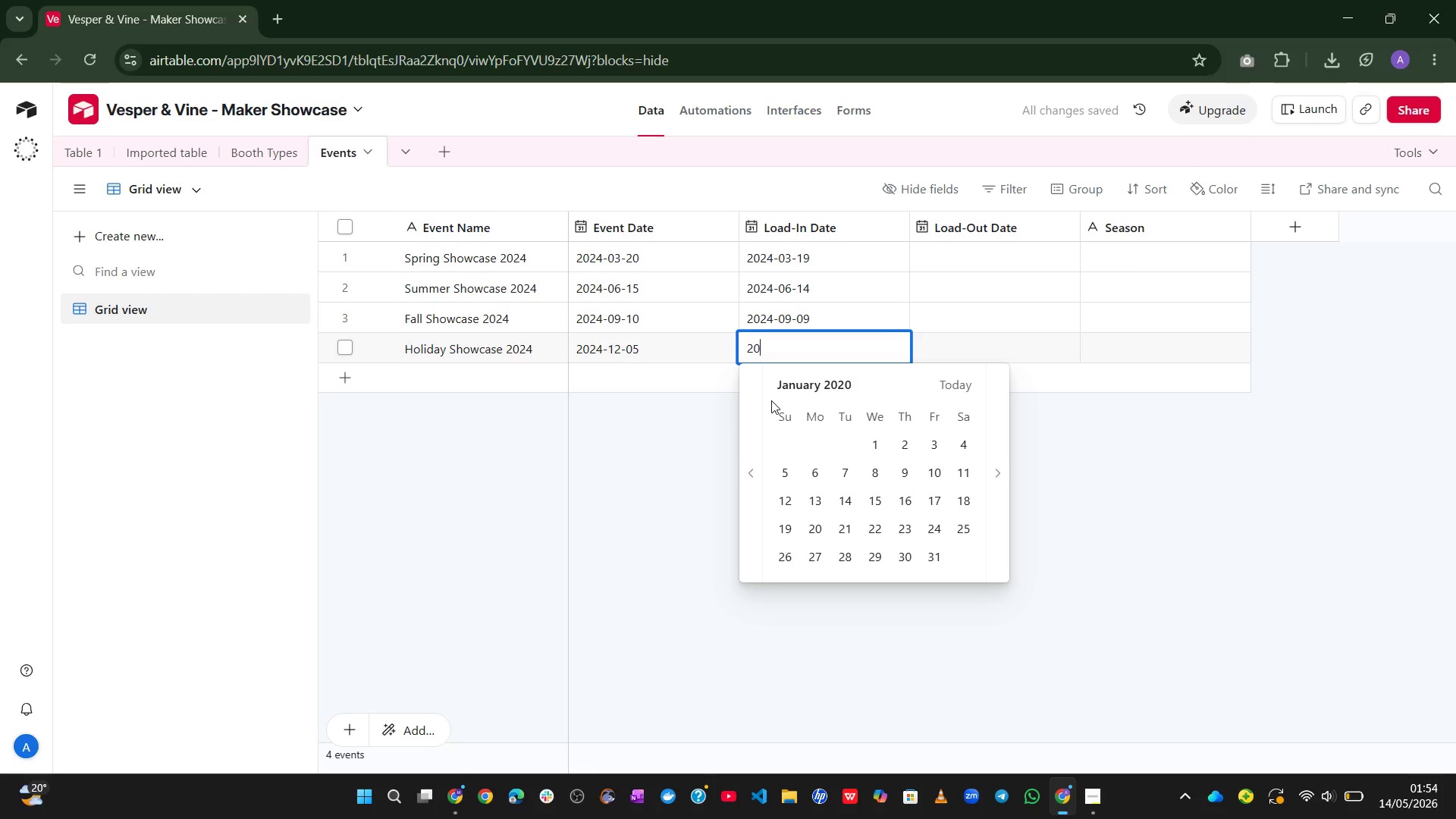 
key(Numpad0)
 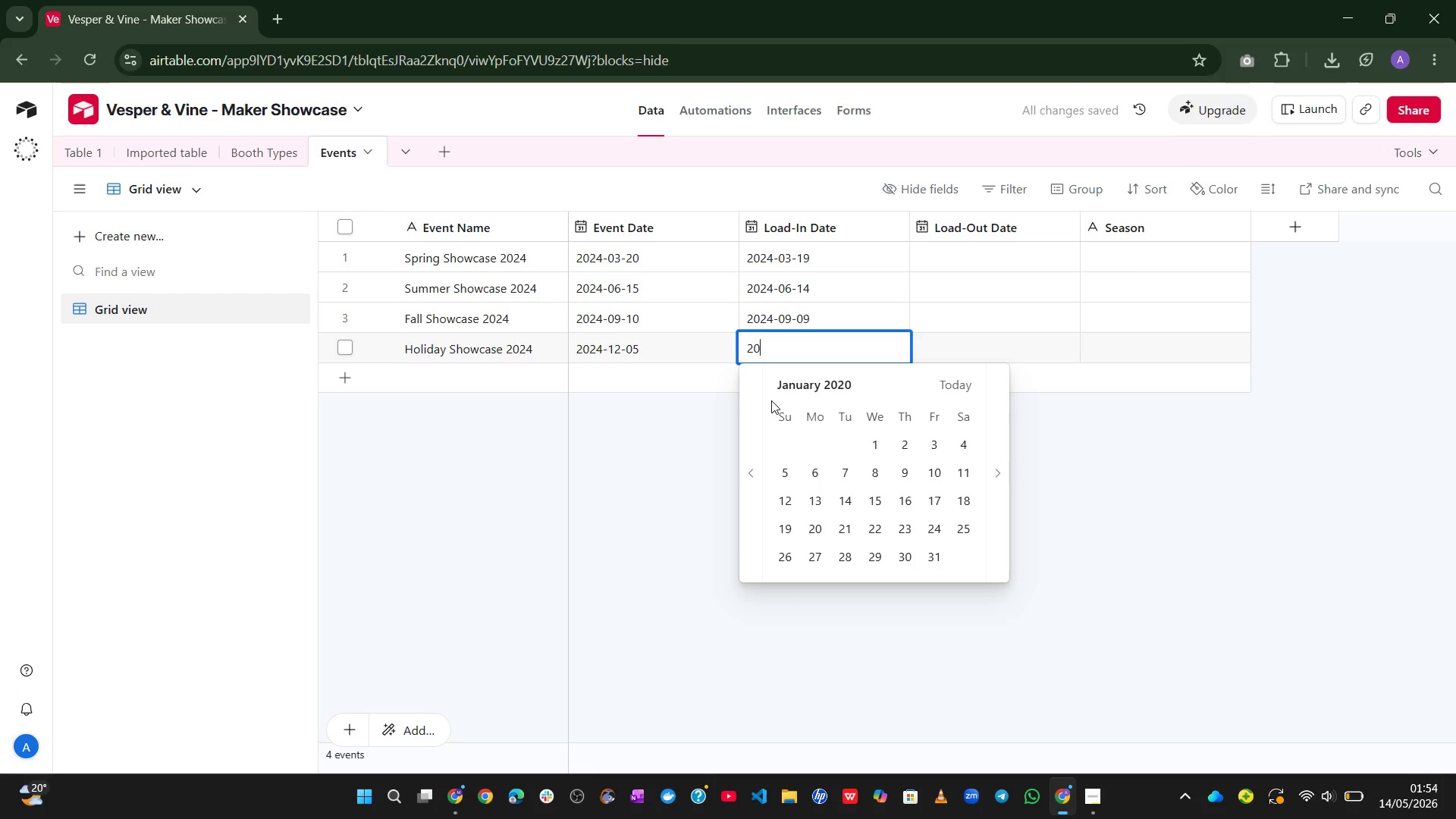 
key(Numpad2)
 